 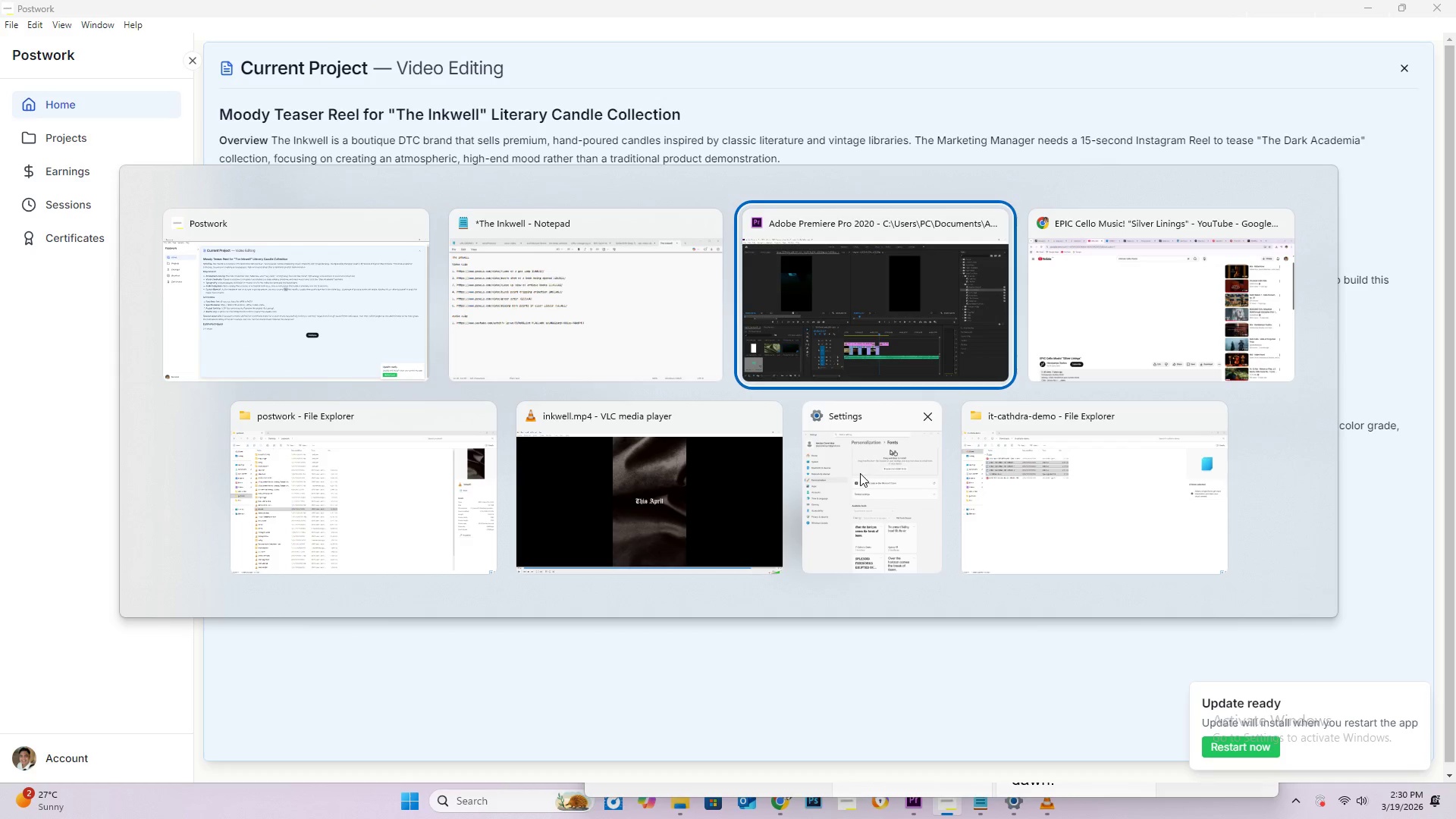 
left_click([263, 657])
 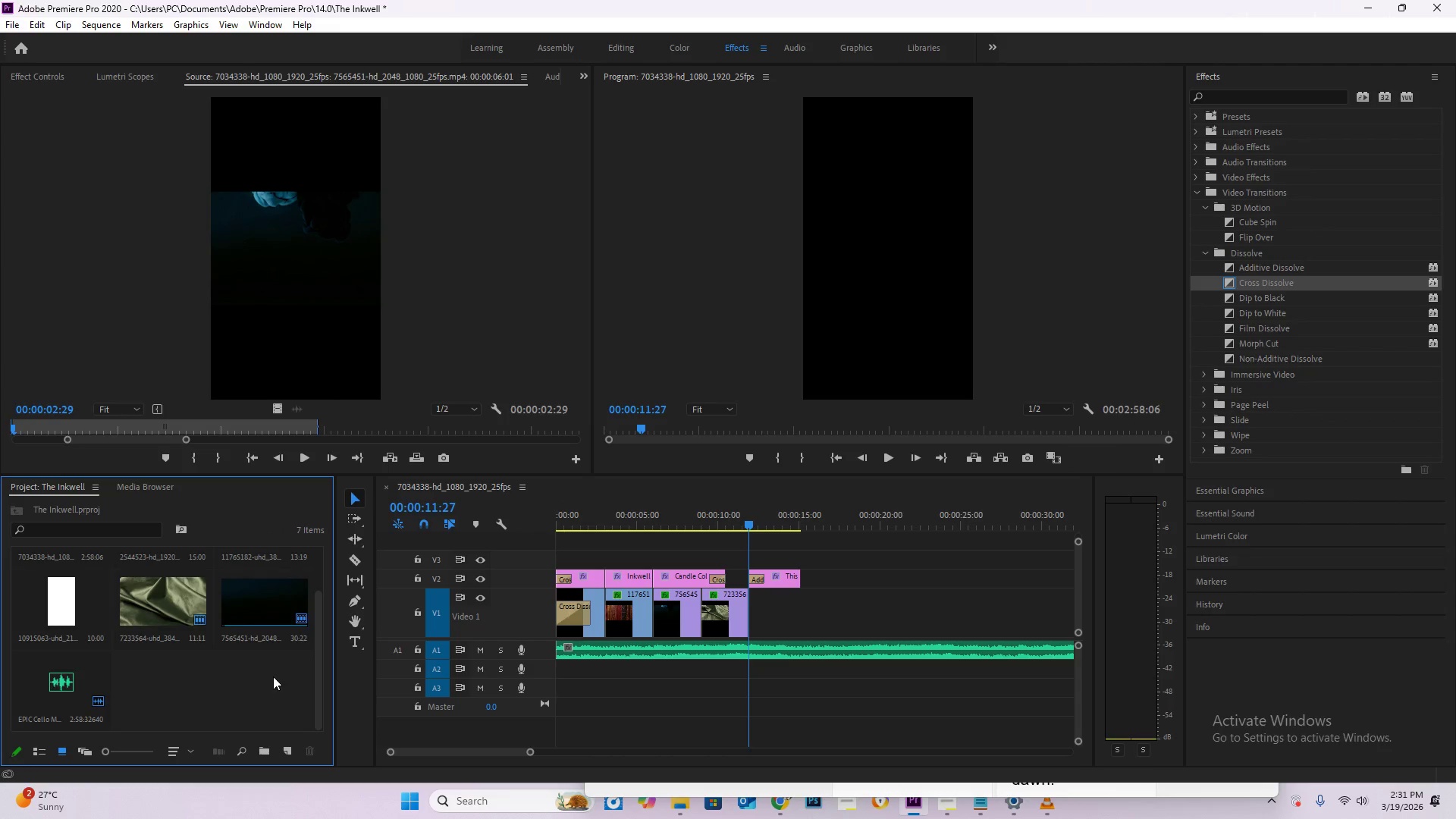 
scroll: coordinate [271, 676], scroll_direction: up, amount: 7.0
 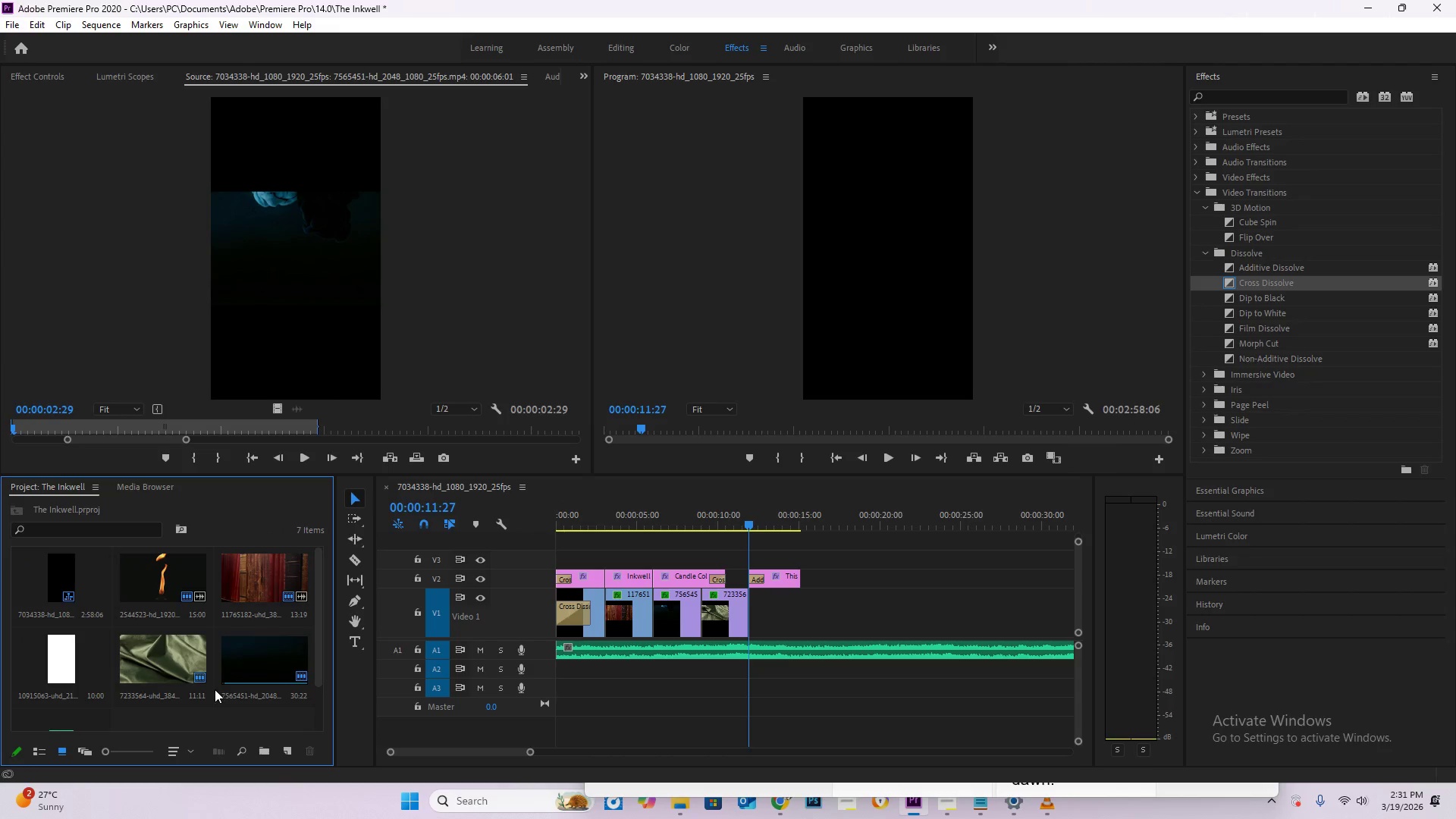 
scroll: coordinate [215, 689], scroll_direction: down, amount: 1.0
 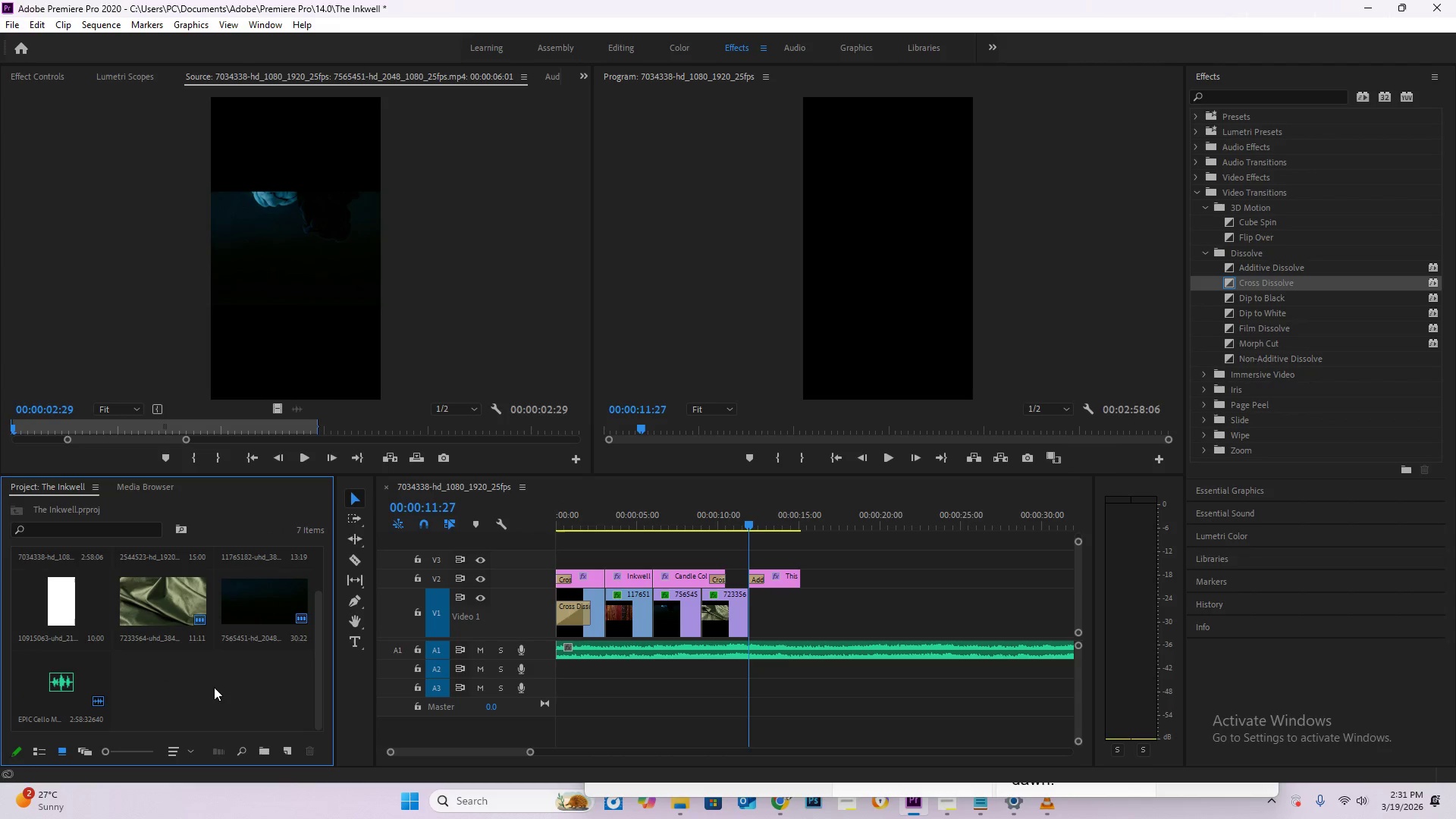 
double_click([213, 687])
 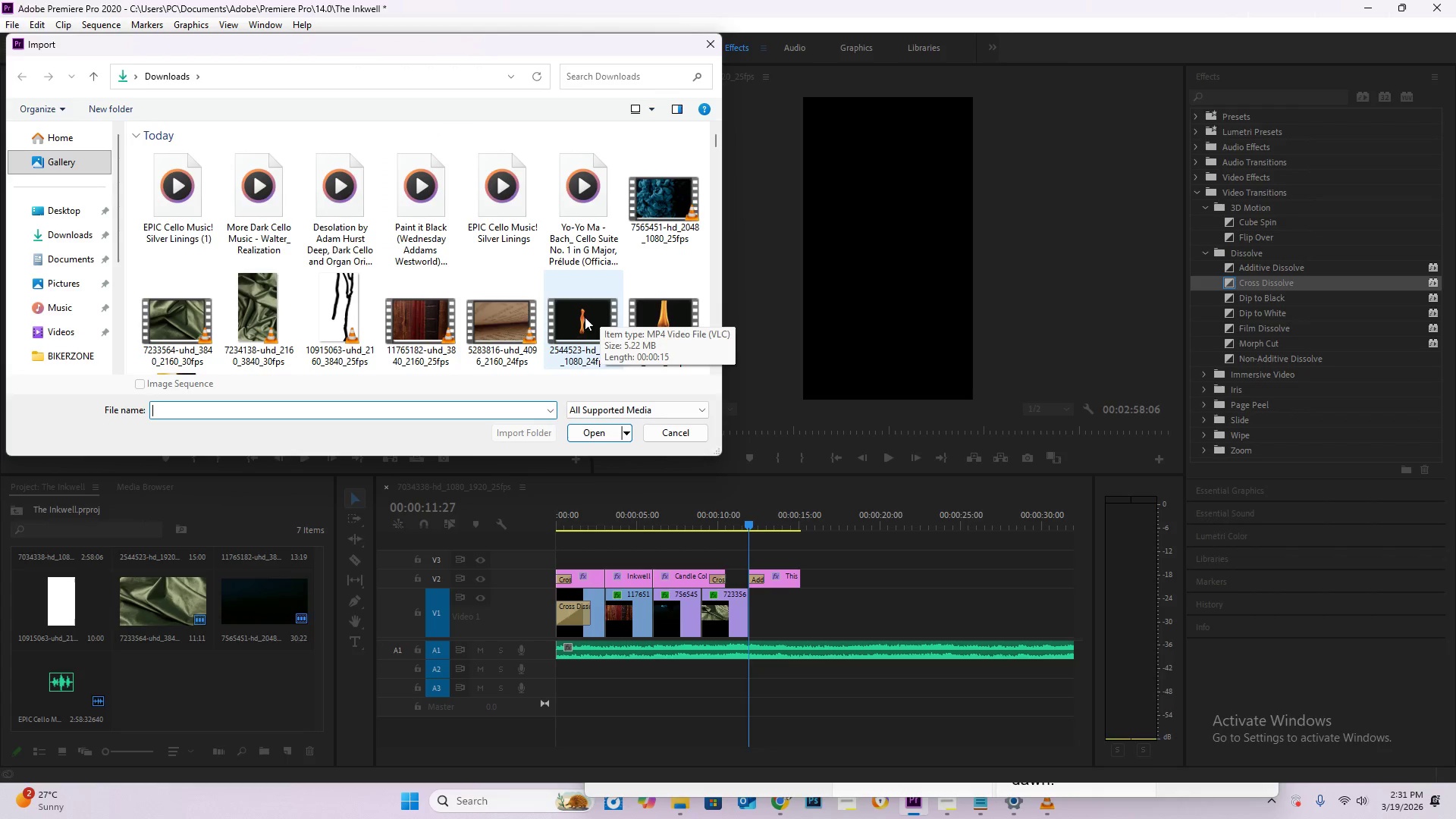 
wait(6.05)
 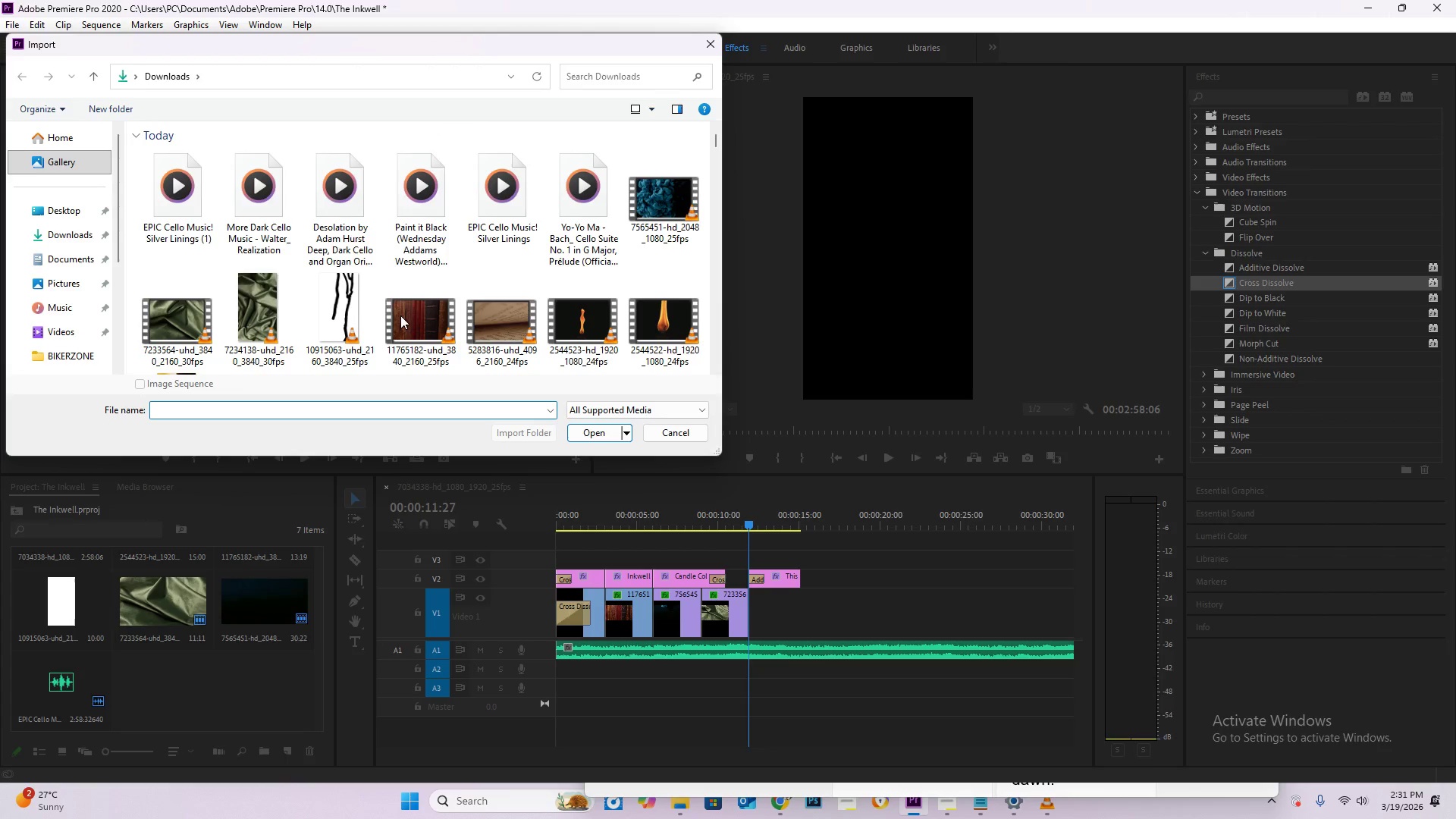 
scroll: coordinate [449, 322], scroll_direction: down, amount: 2.0
 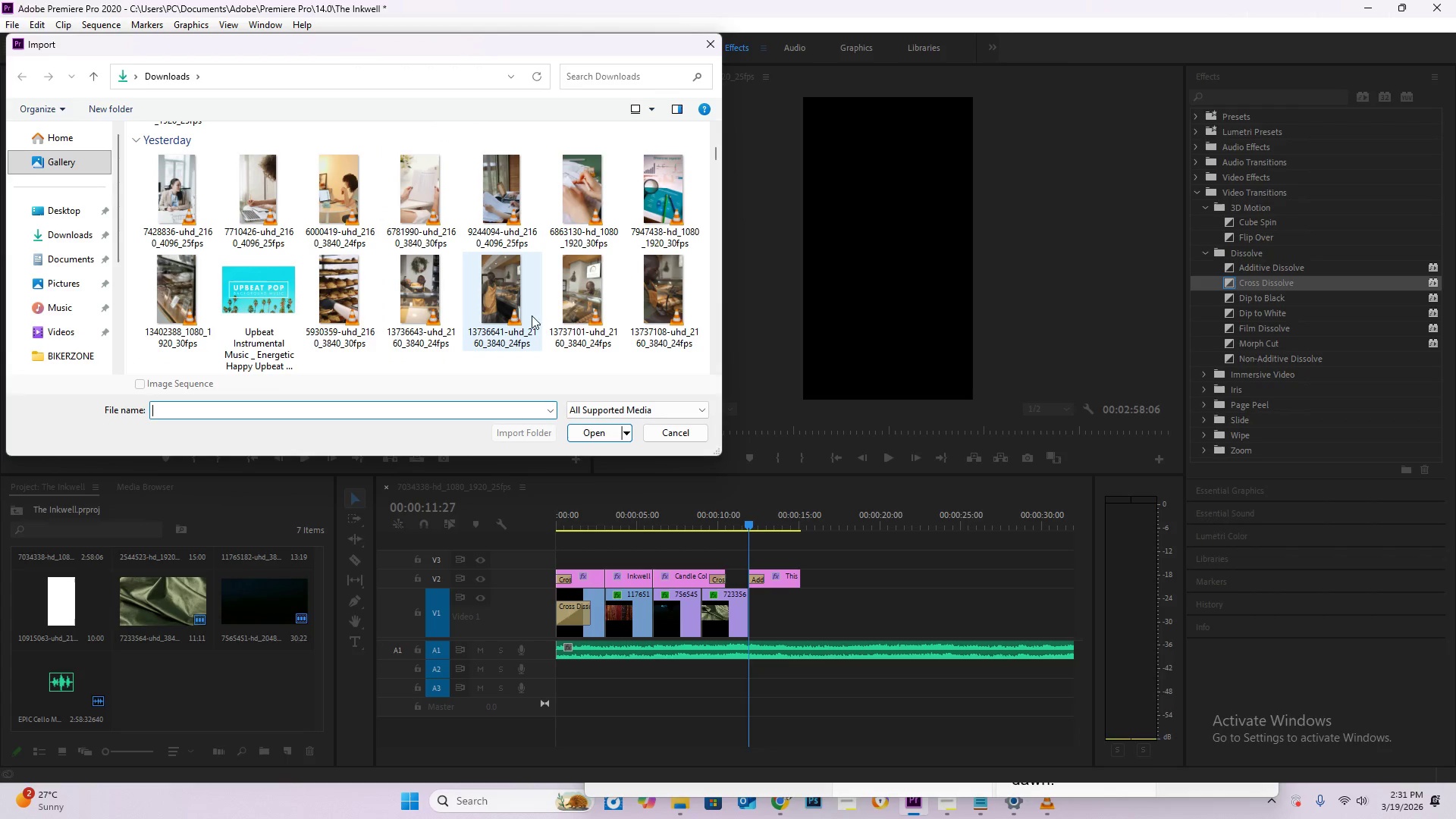 
scroll: coordinate [522, 318], scroll_direction: up, amount: 1.0
 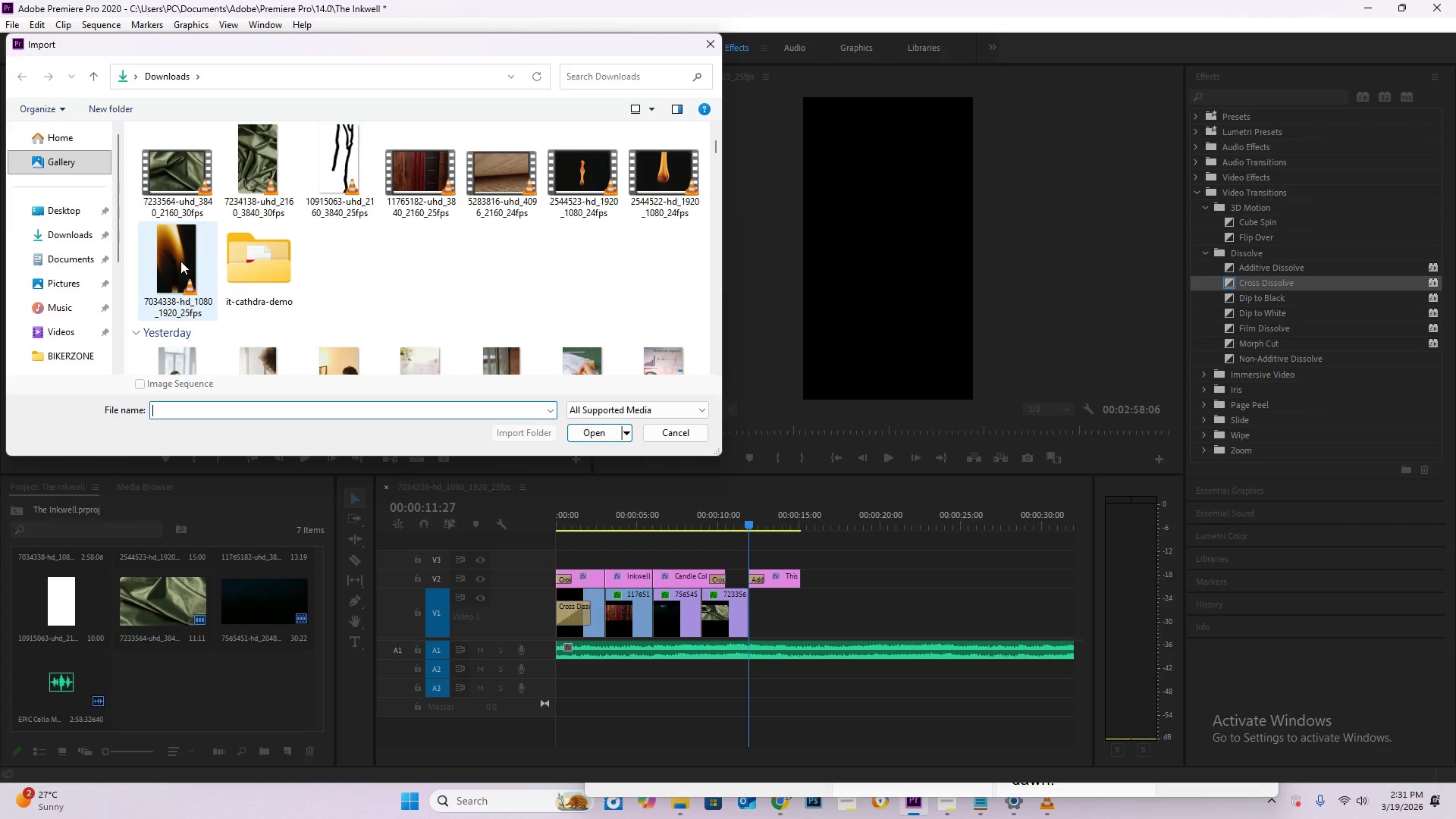 
double_click([180, 261])
 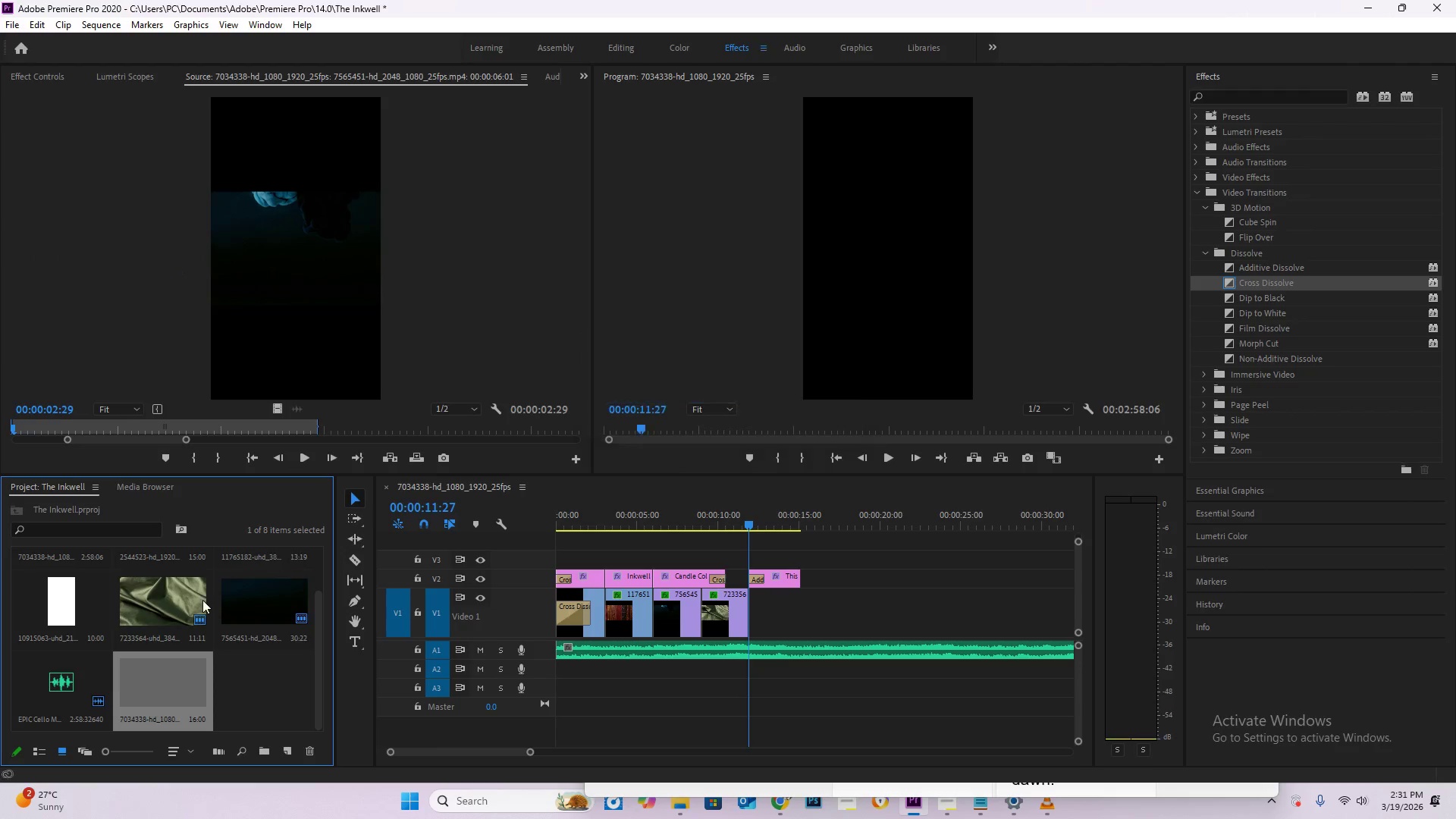 
left_click_drag(start_coordinate=[171, 686], to_coordinate=[752, 613])
 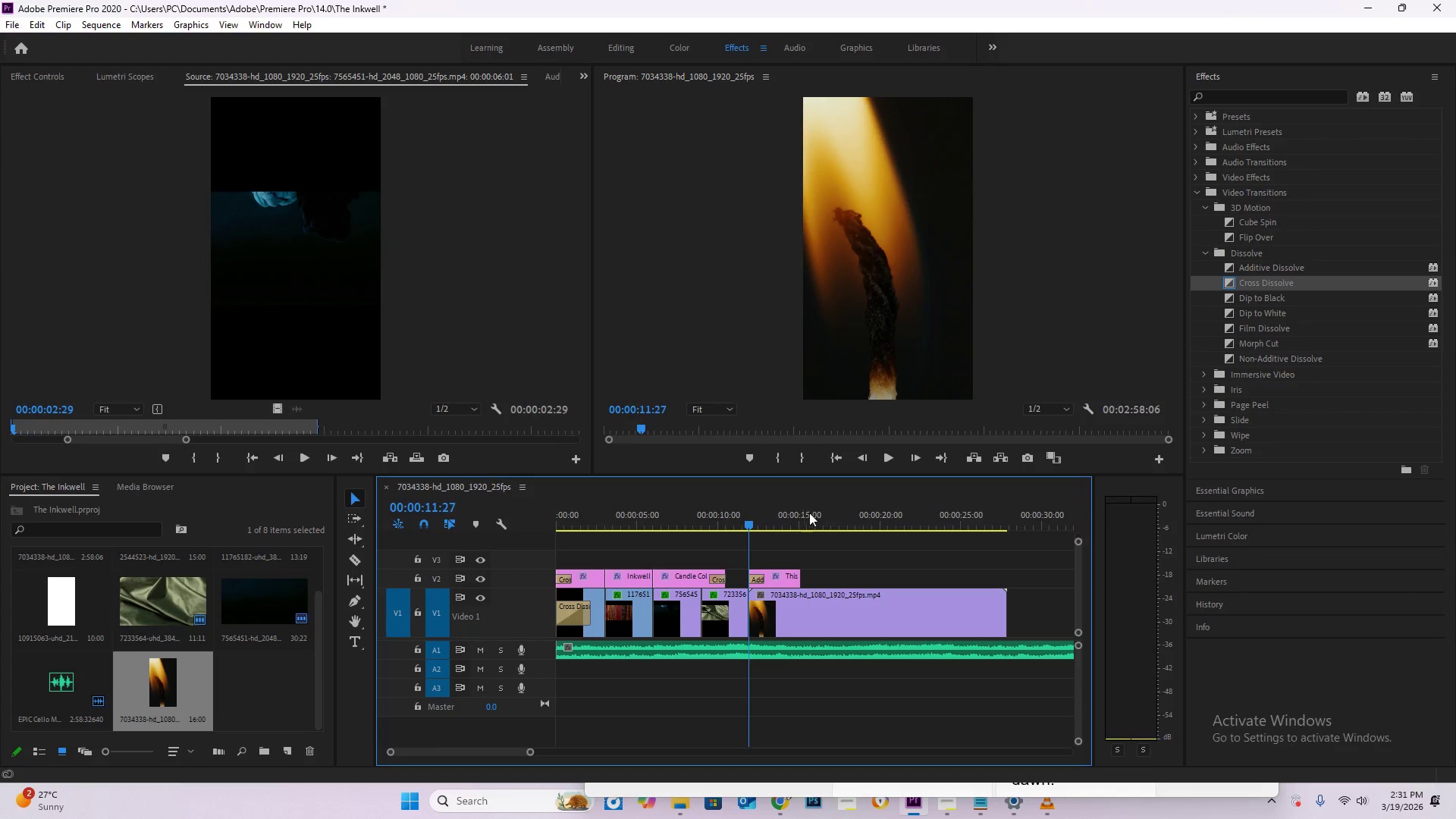 
left_click_drag(start_coordinate=[816, 513], to_coordinate=[809, 510])
 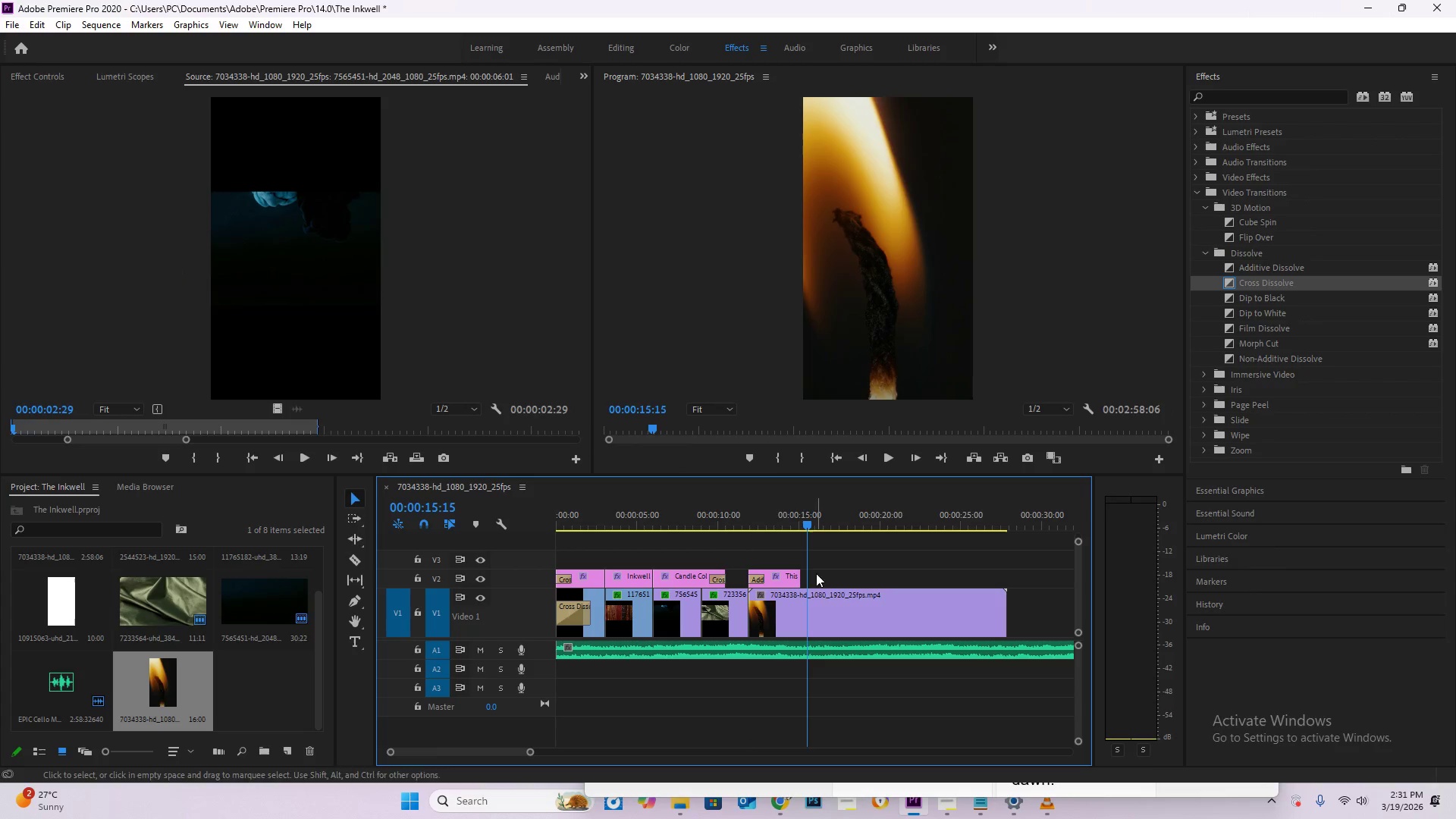 
key(C)
 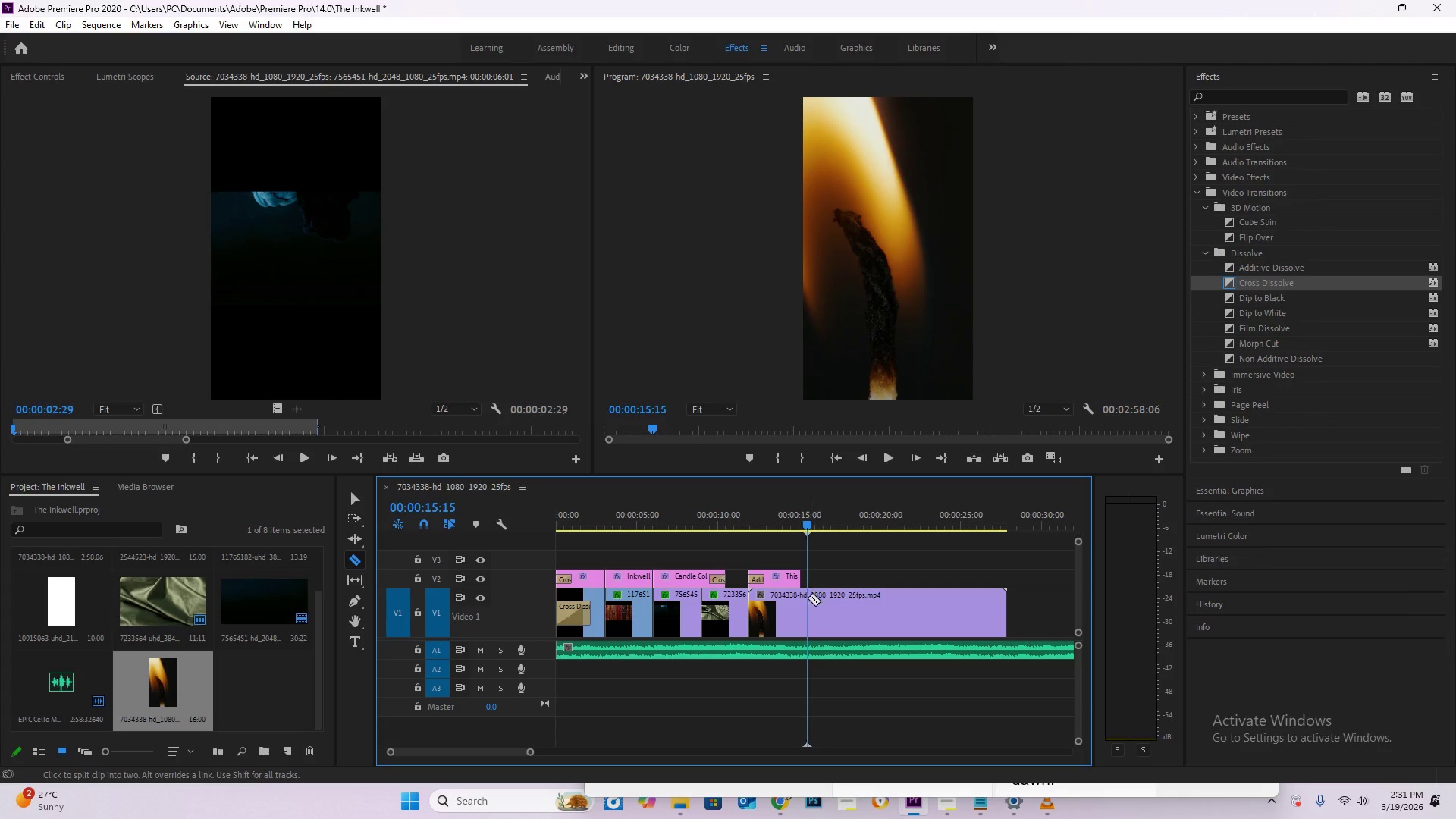 
left_click([808, 601])
 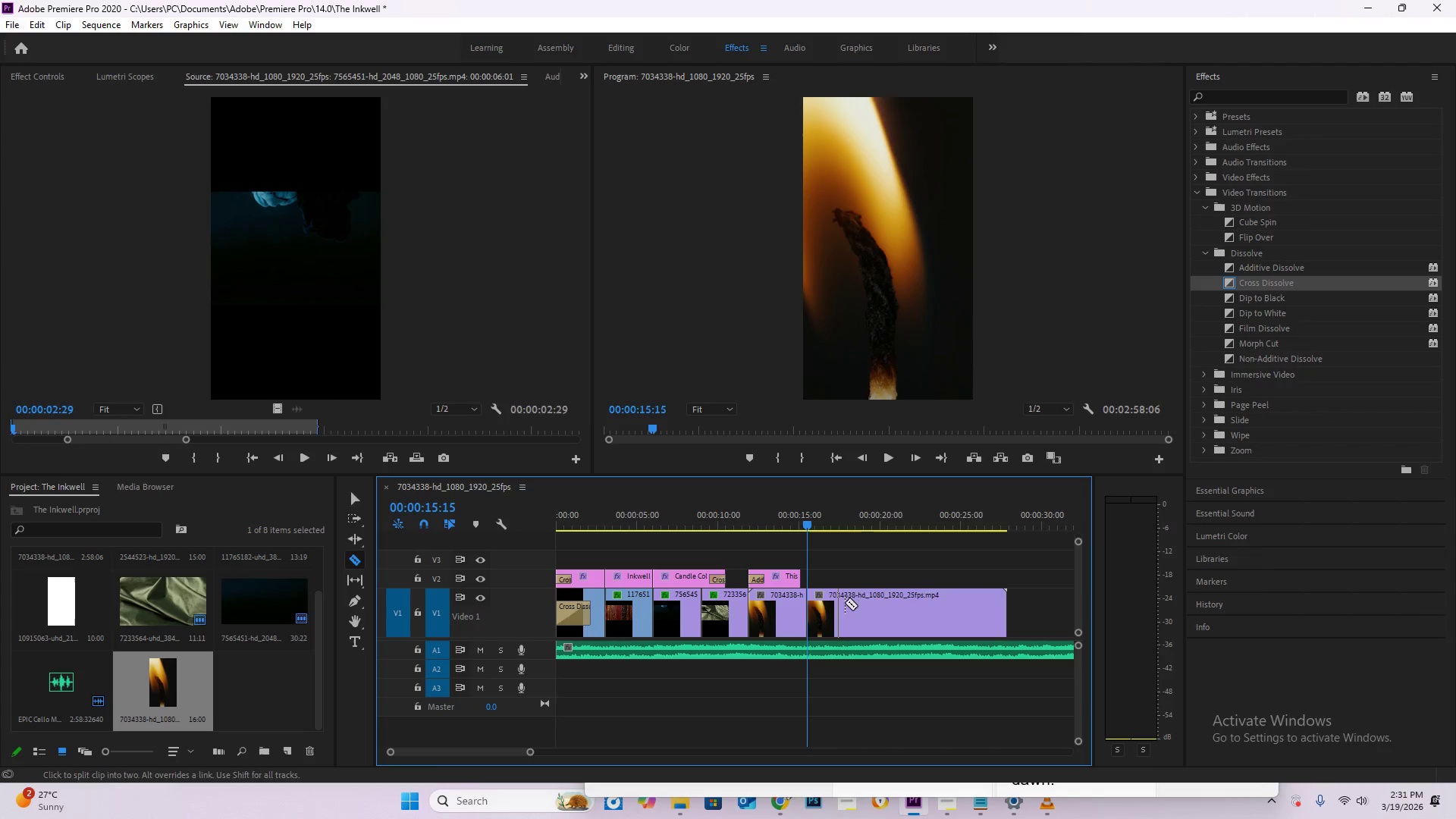 
key(V)
 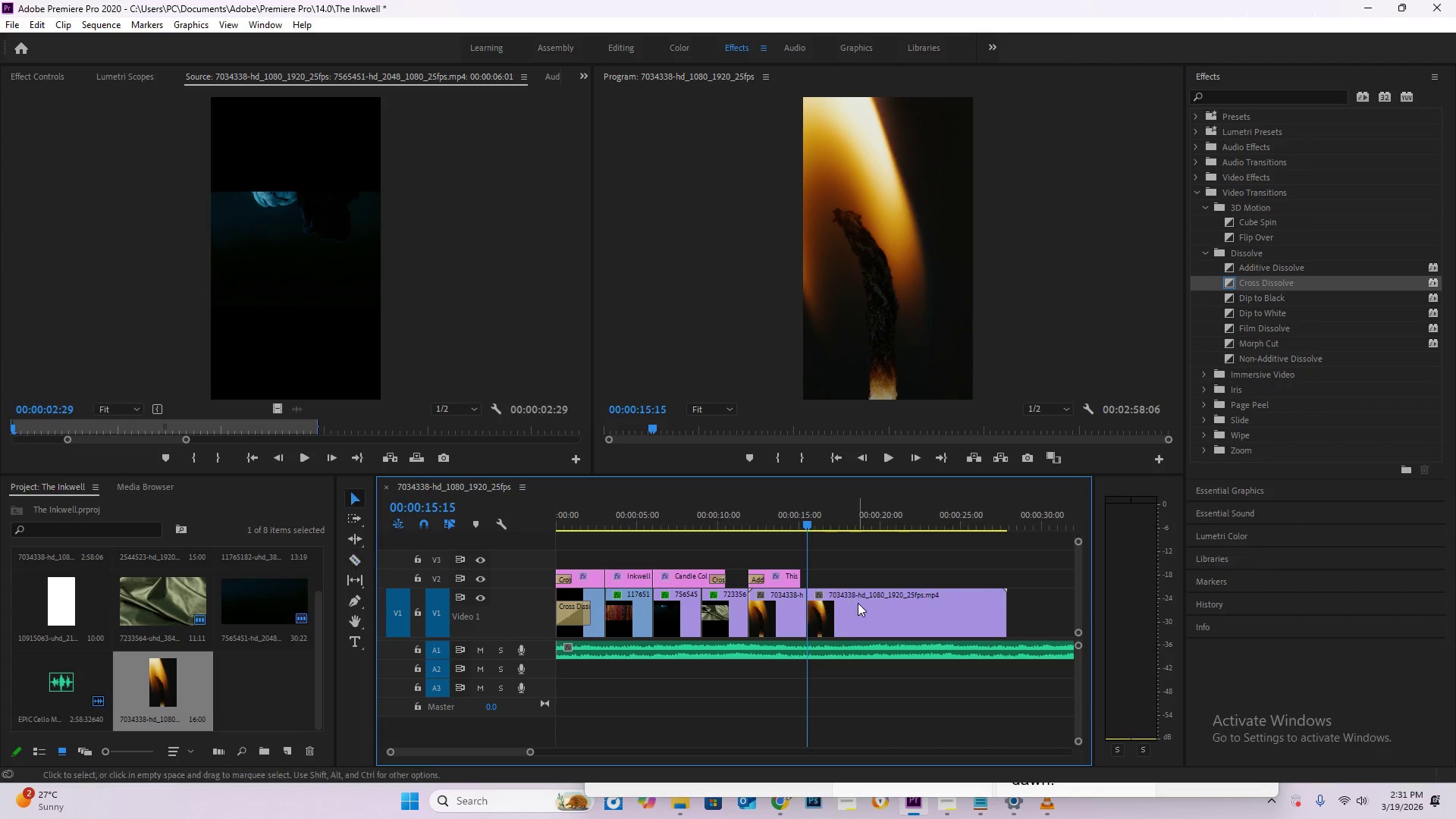 
double_click([858, 603])
 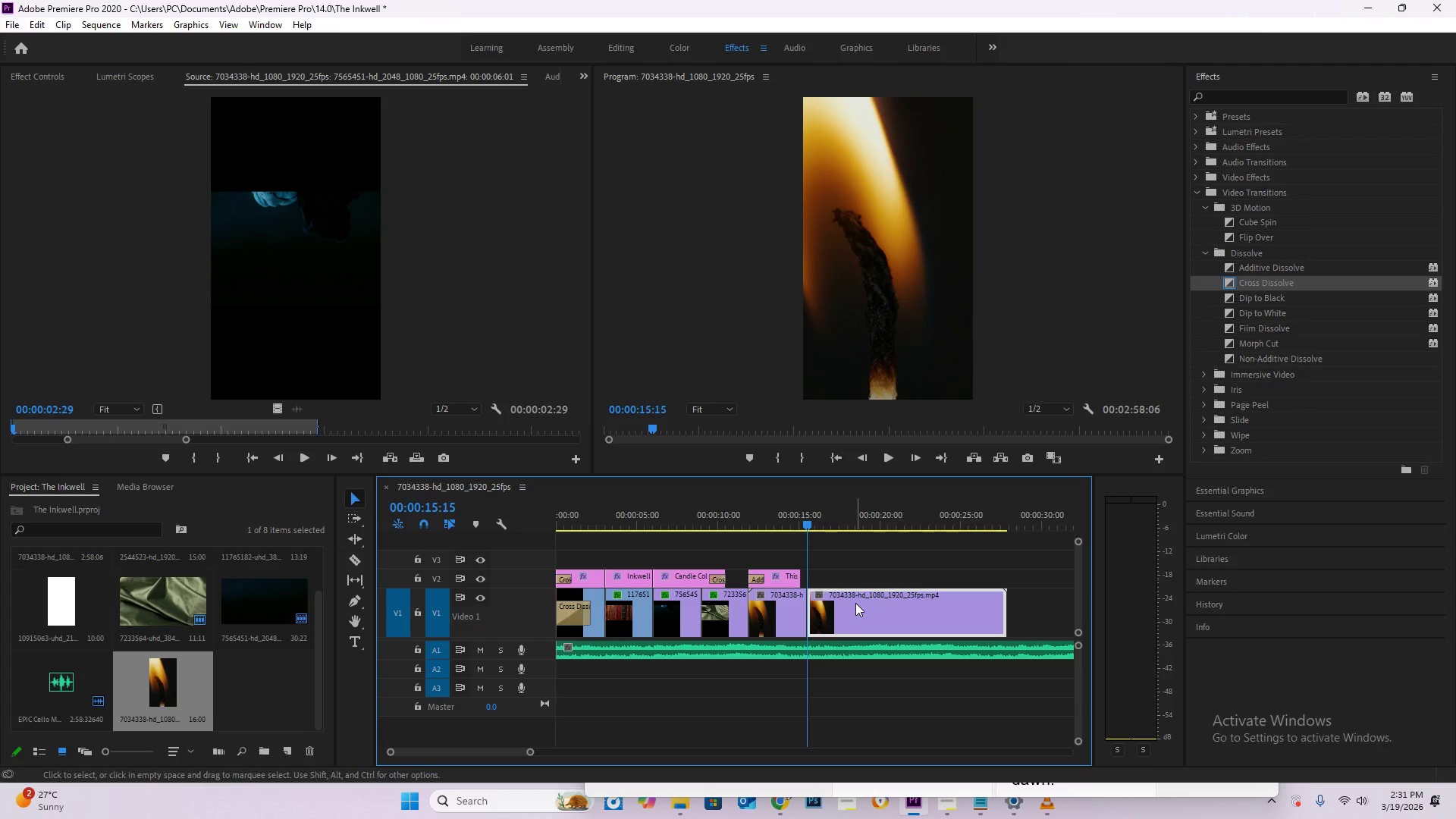 
key(Delete)
 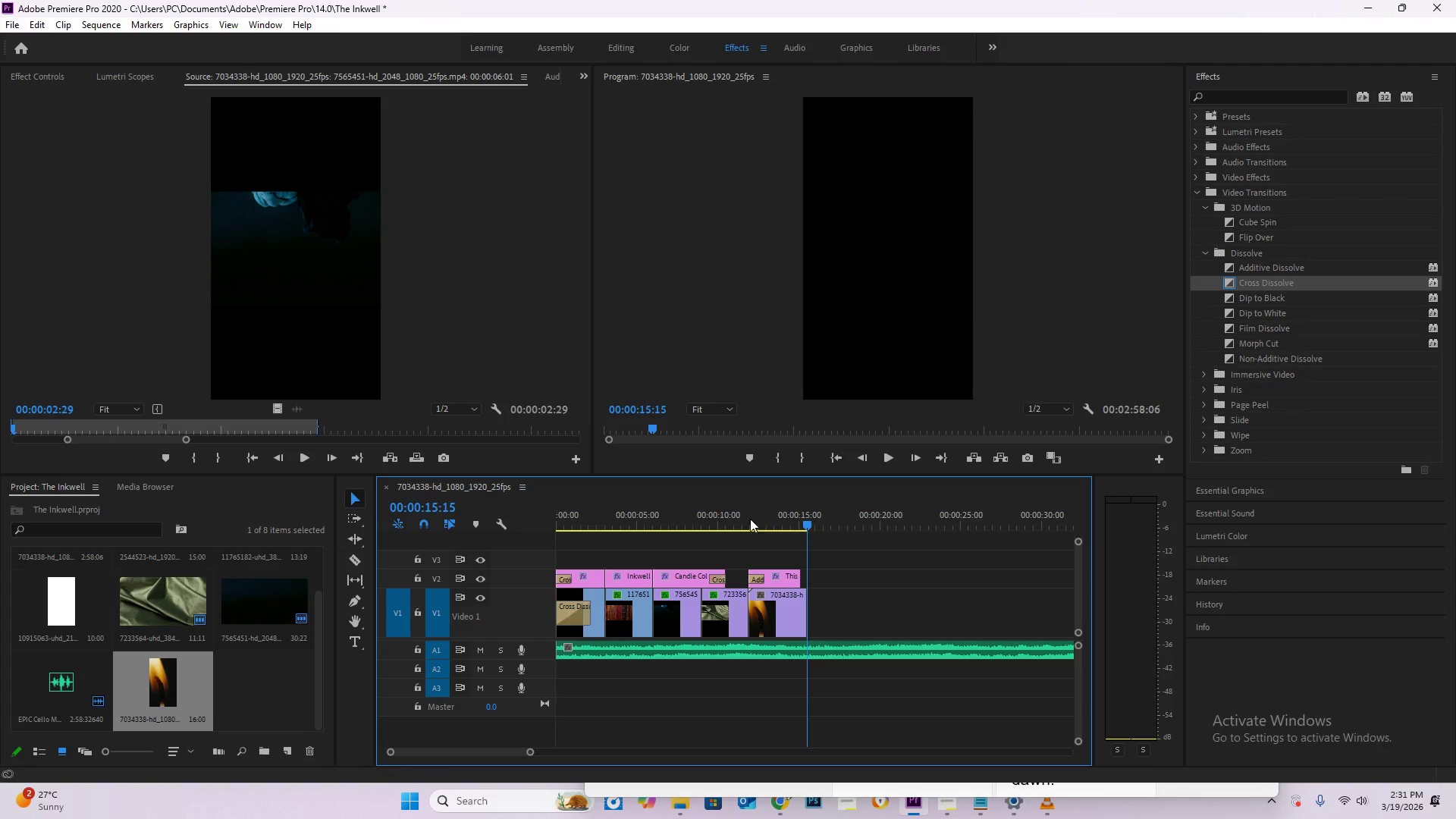 
left_click_drag(start_coordinate=[748, 517], to_coordinate=[774, 529])
 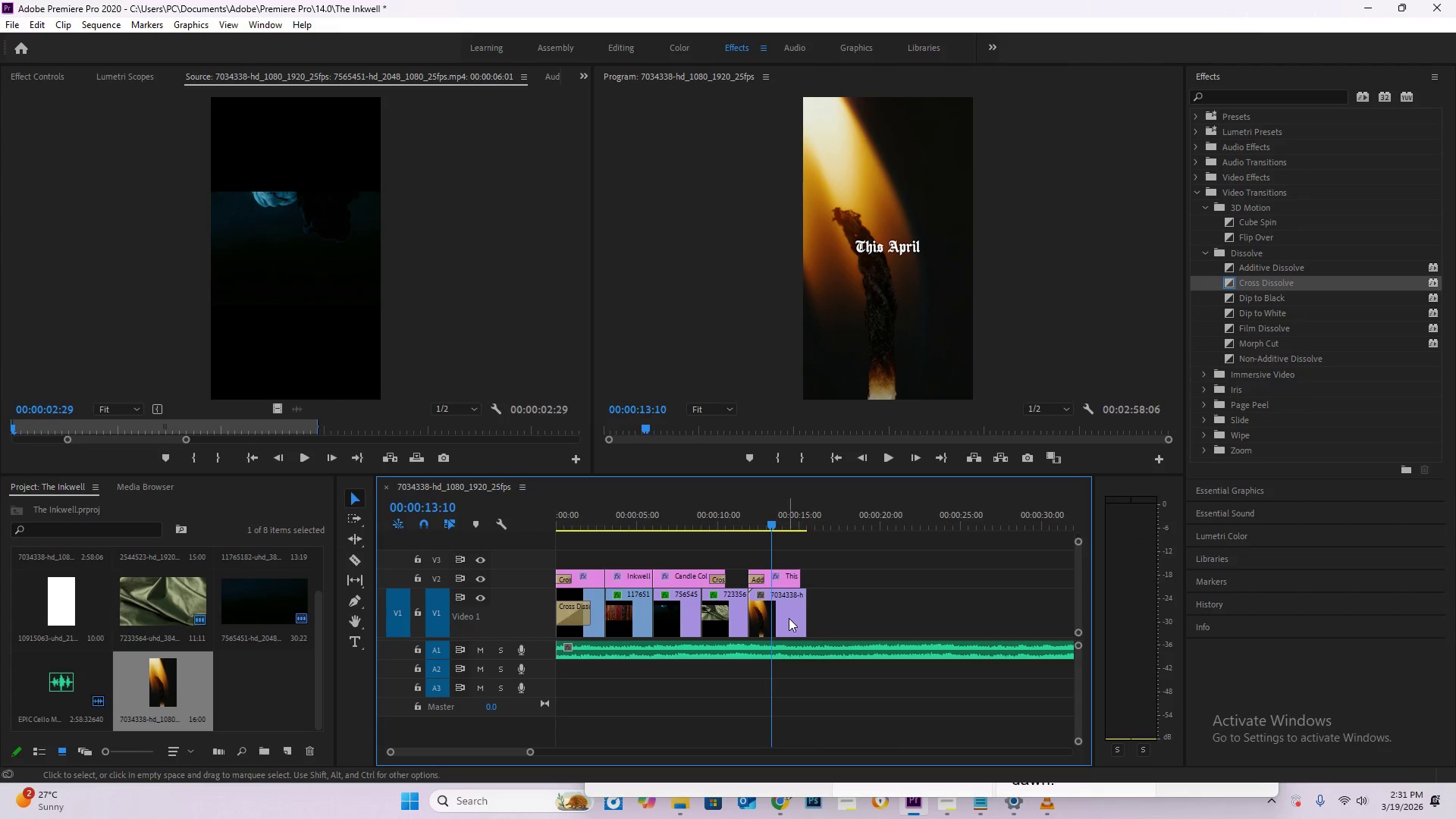 
left_click([789, 618])
 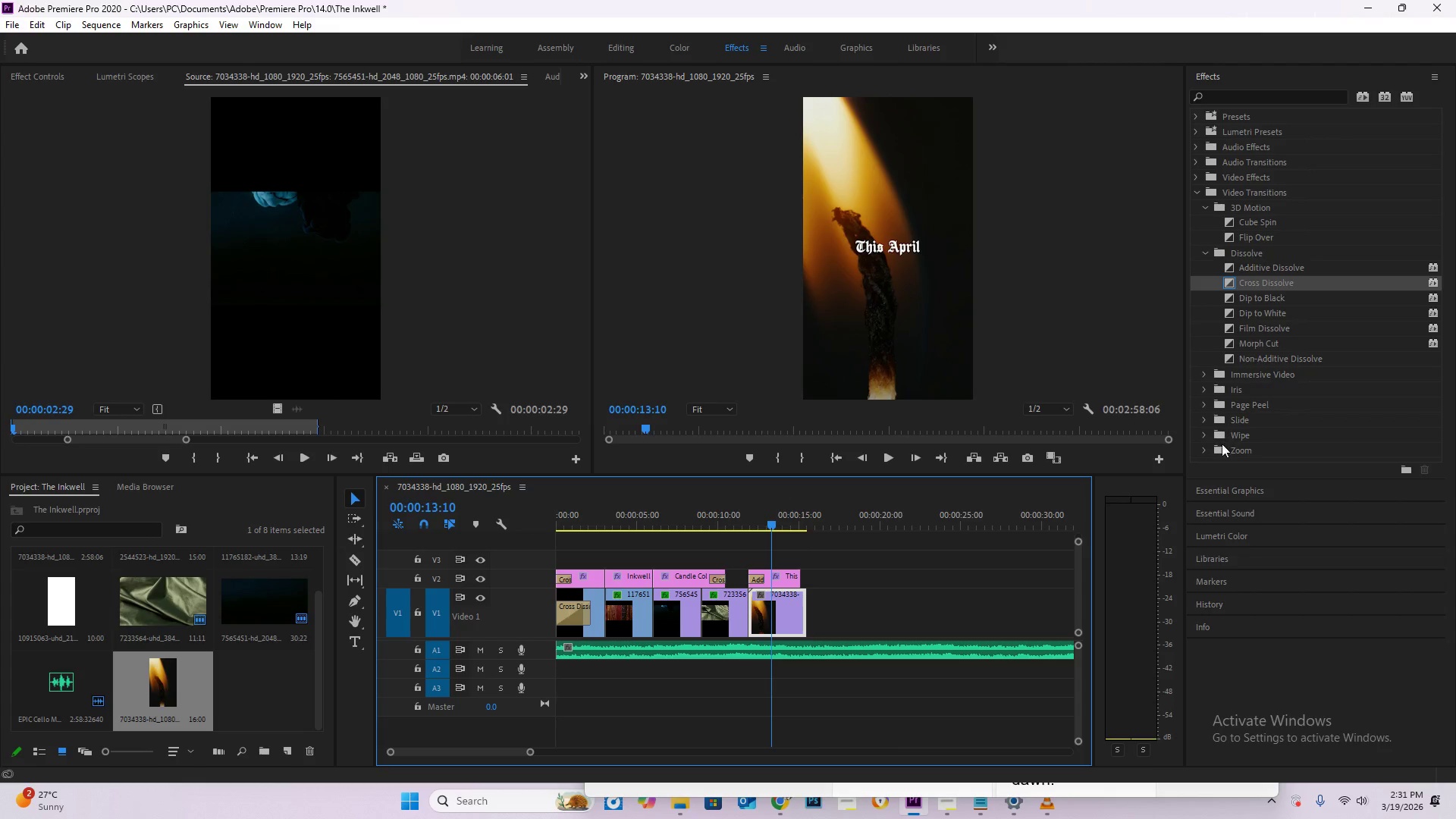 
left_click([1239, 489])
 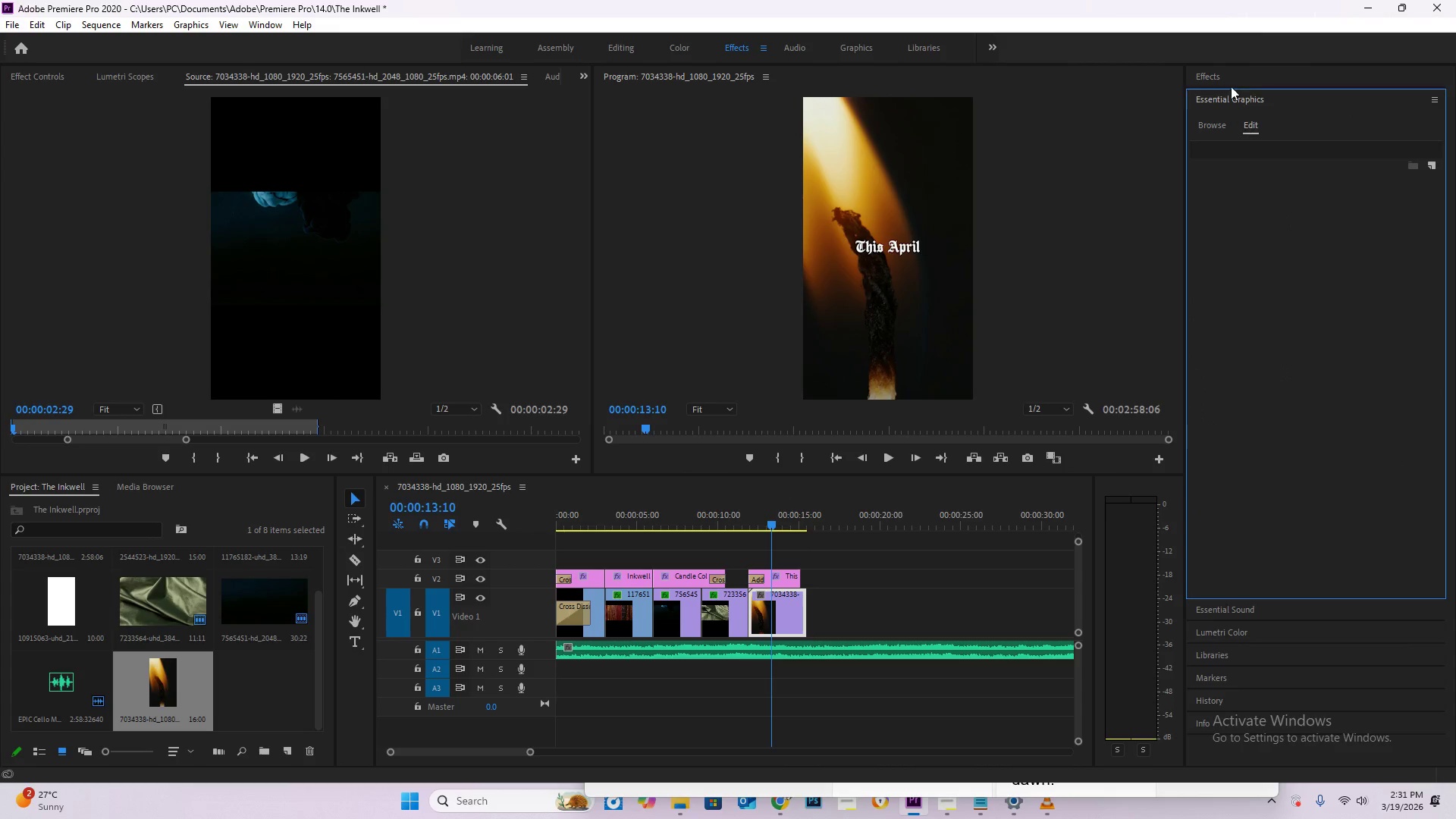 
left_click([1238, 96])
 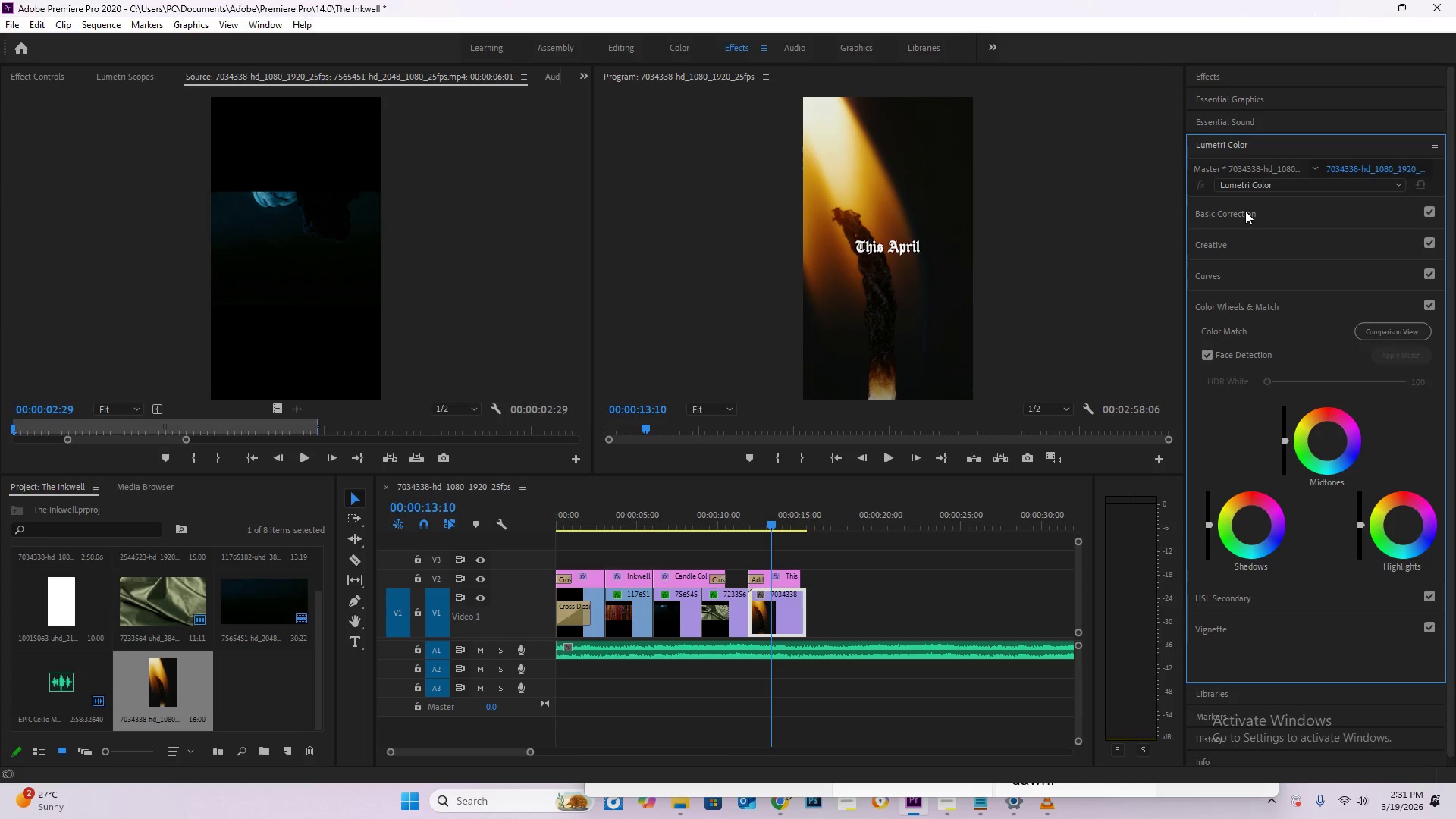 
left_click([1245, 211])
 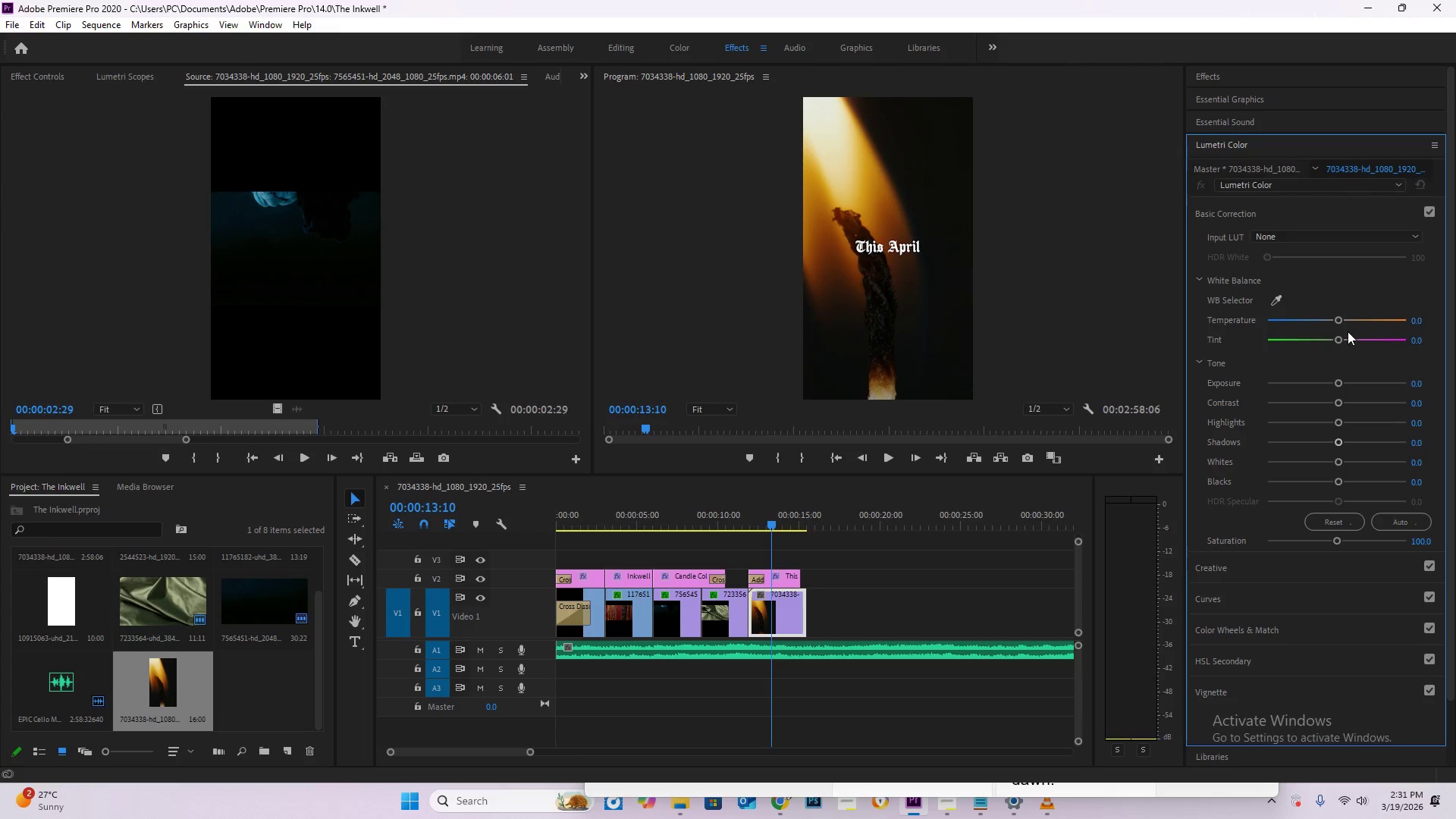 
left_click_drag(start_coordinate=[1344, 319], to_coordinate=[1446, 318])
 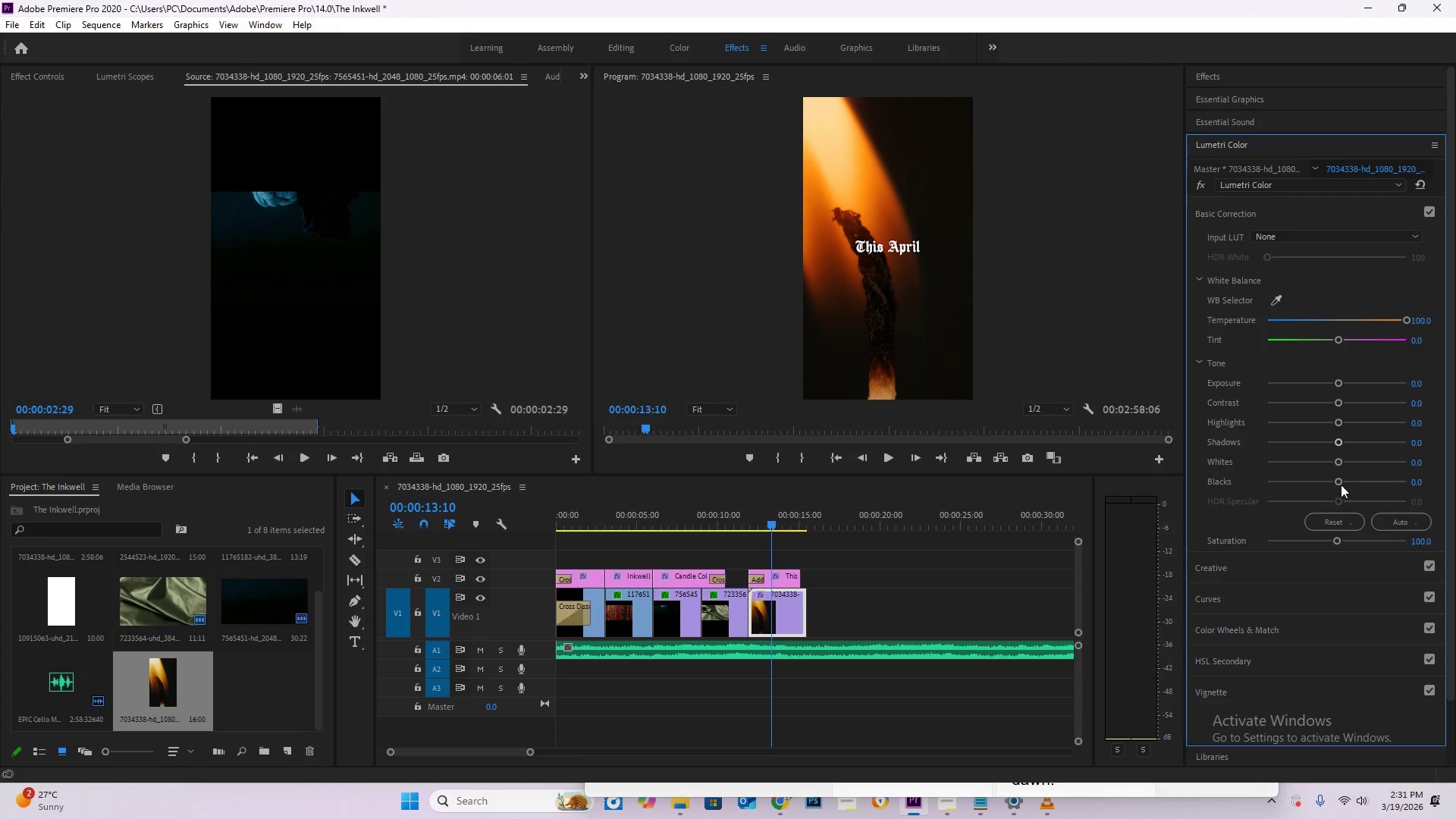 
left_click_drag(start_coordinate=[1336, 541], to_coordinate=[1353, 538])
 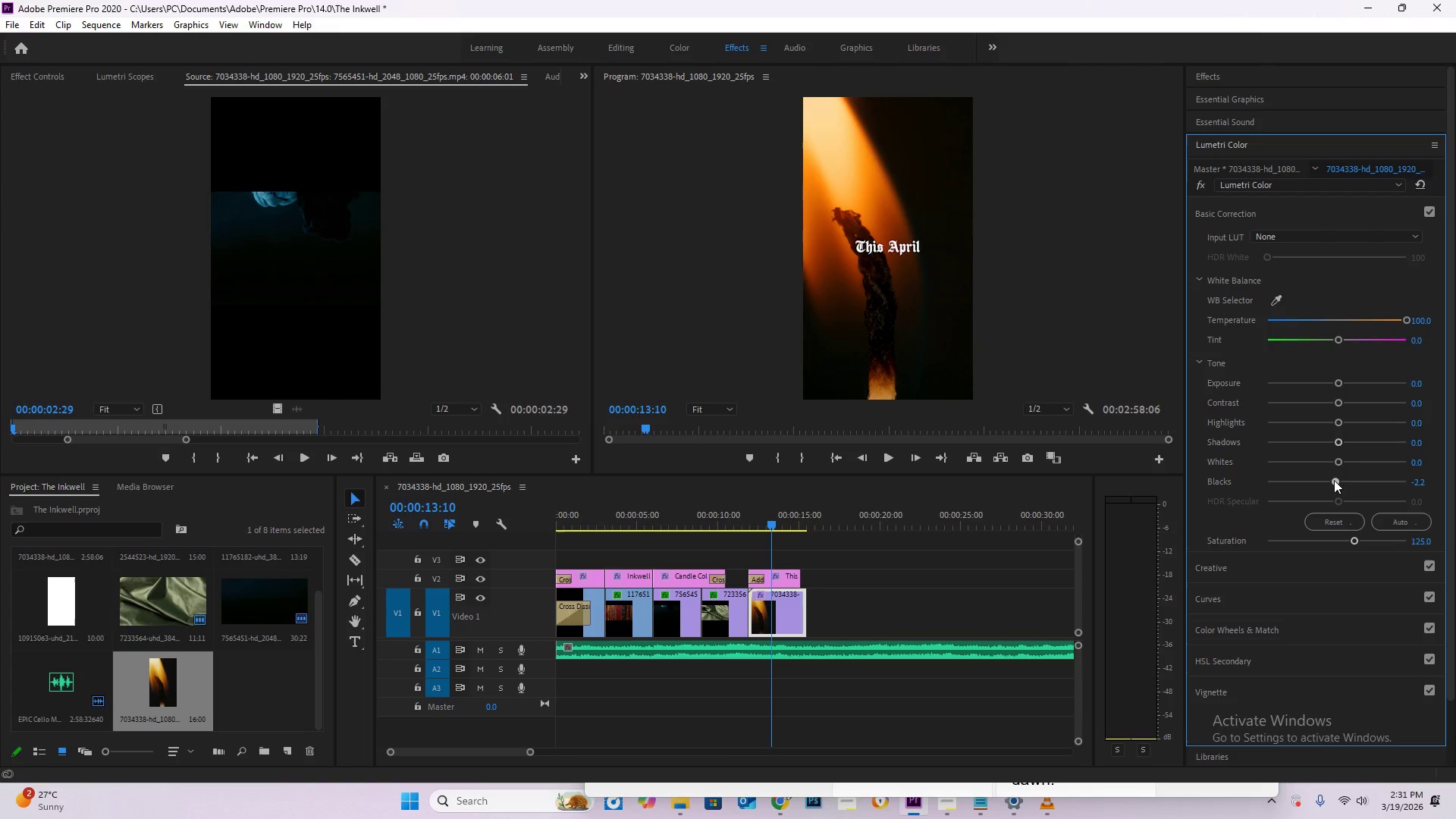 
key(Control+Z)
 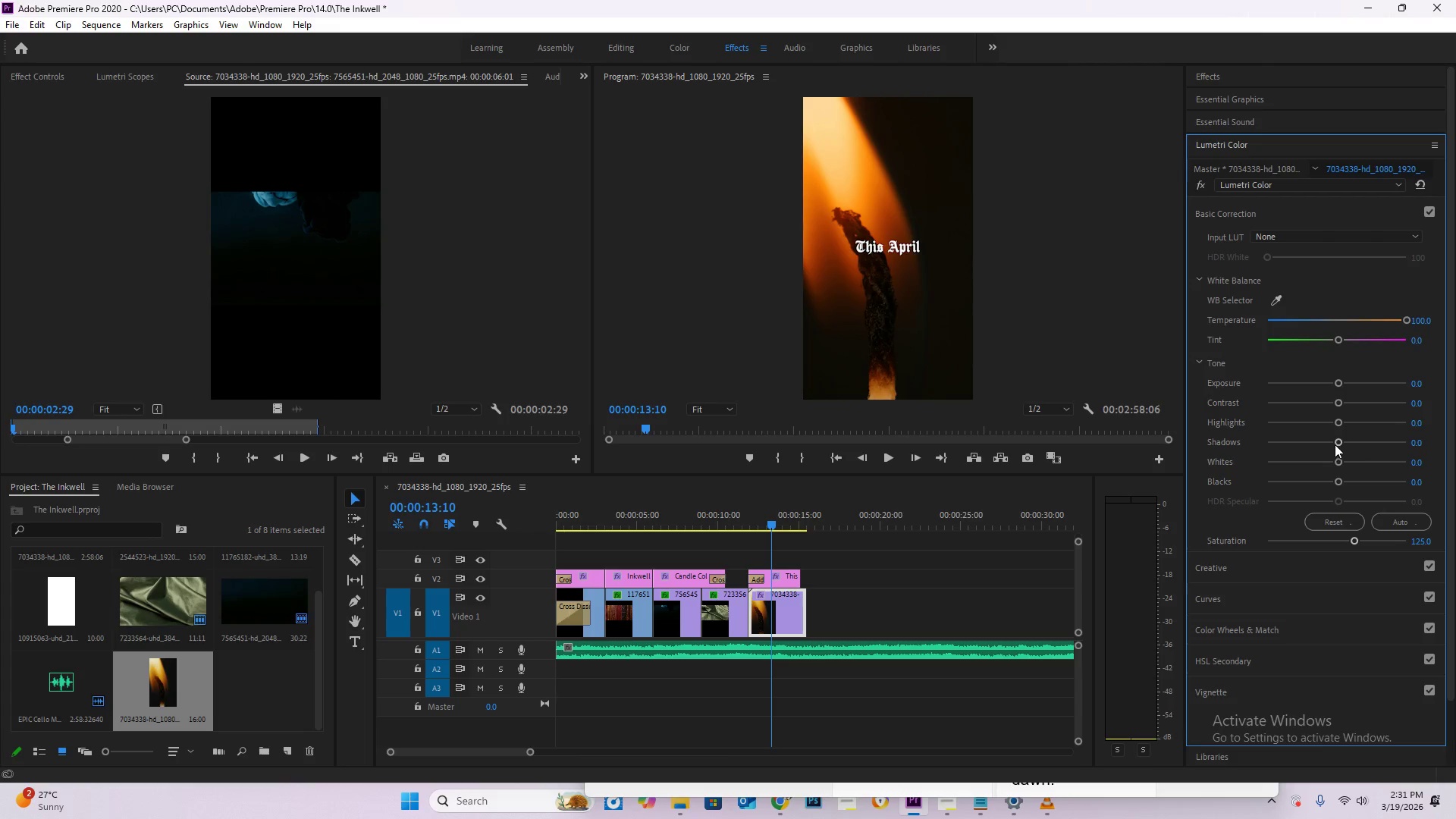 
left_click_drag(start_coordinate=[1341, 442], to_coordinate=[1272, 454])
 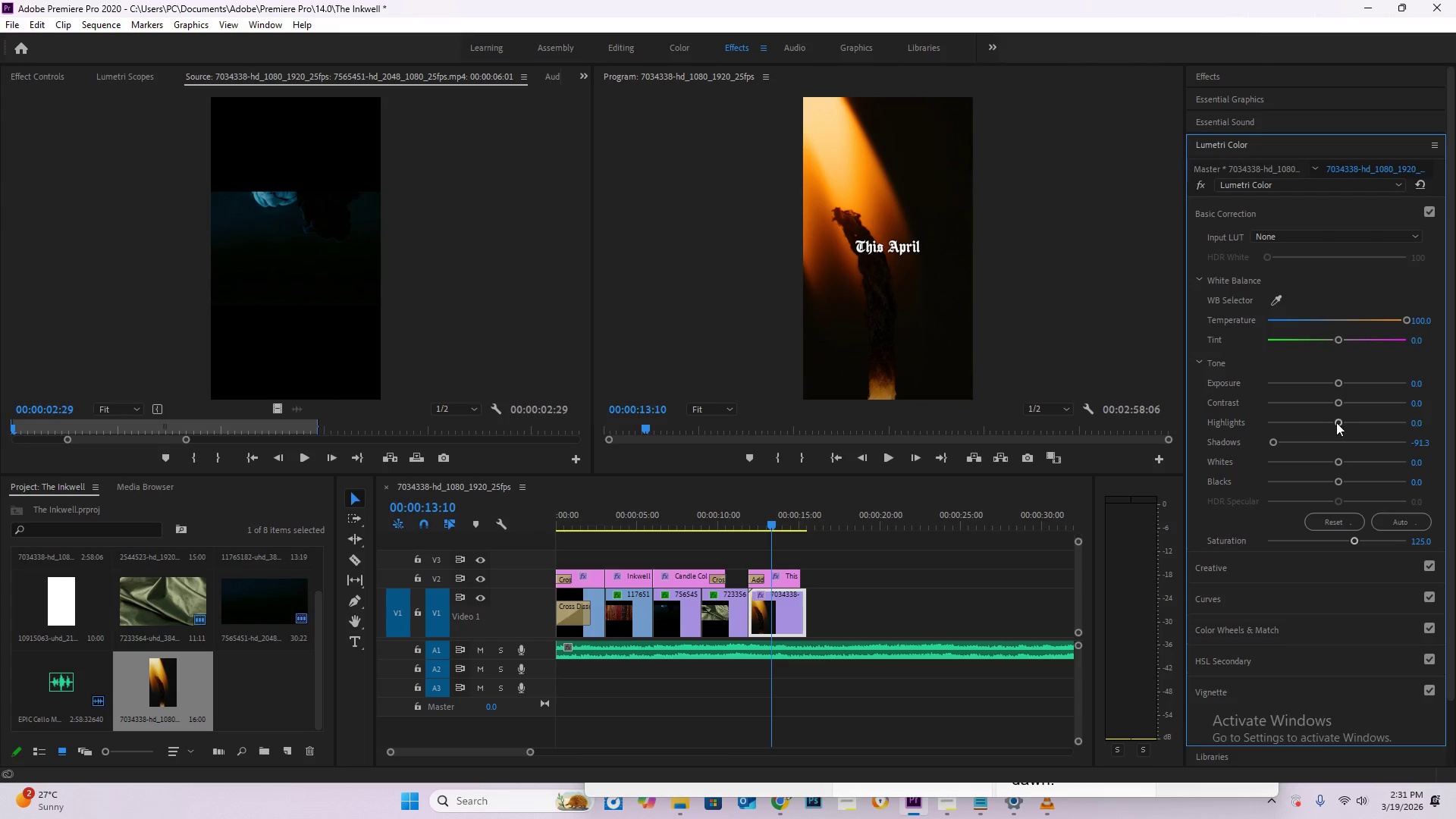 
left_click_drag(start_coordinate=[1336, 422], to_coordinate=[1363, 433])
 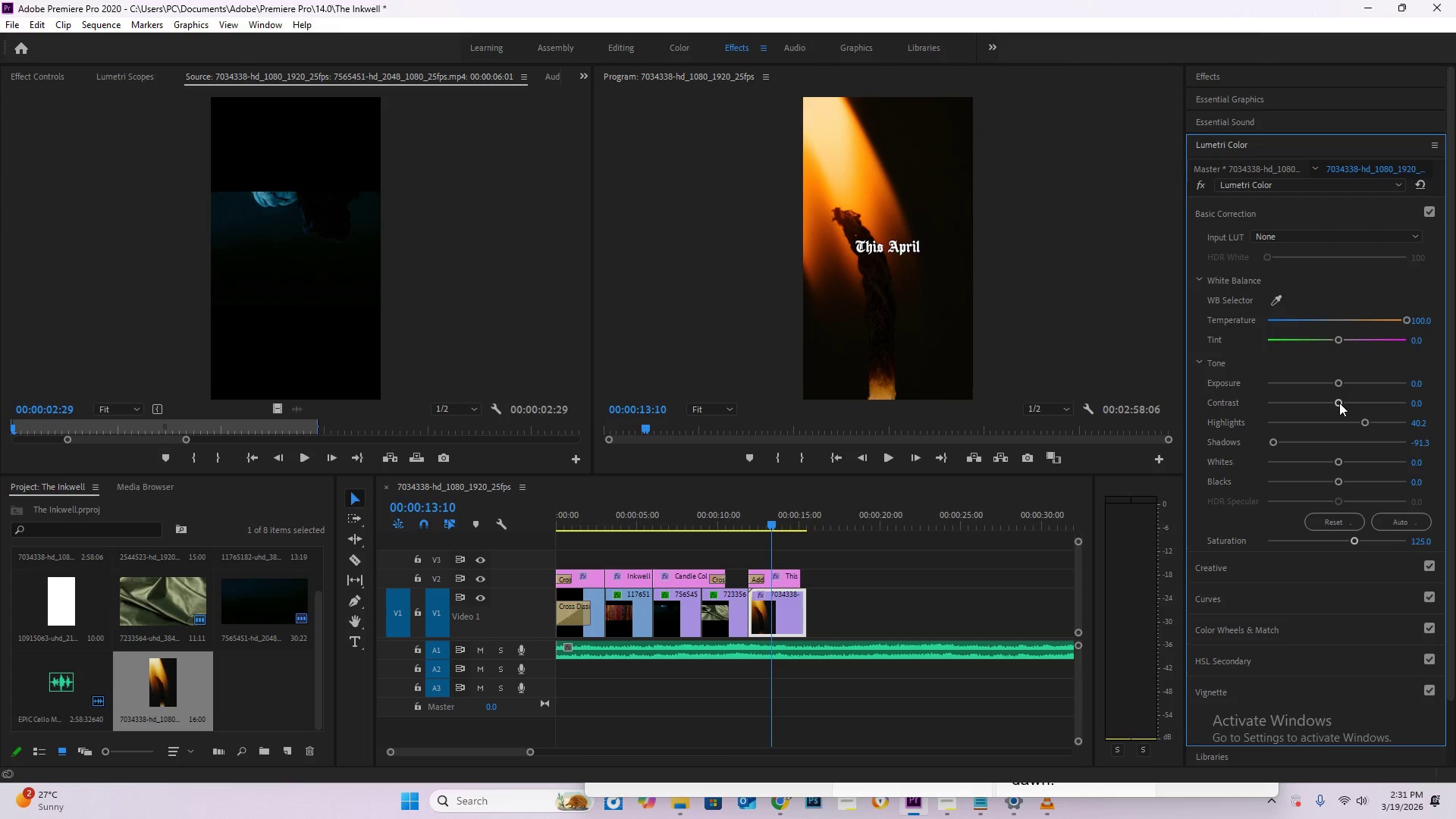 
left_click_drag(start_coordinate=[1339, 403], to_coordinate=[1389, 407])
 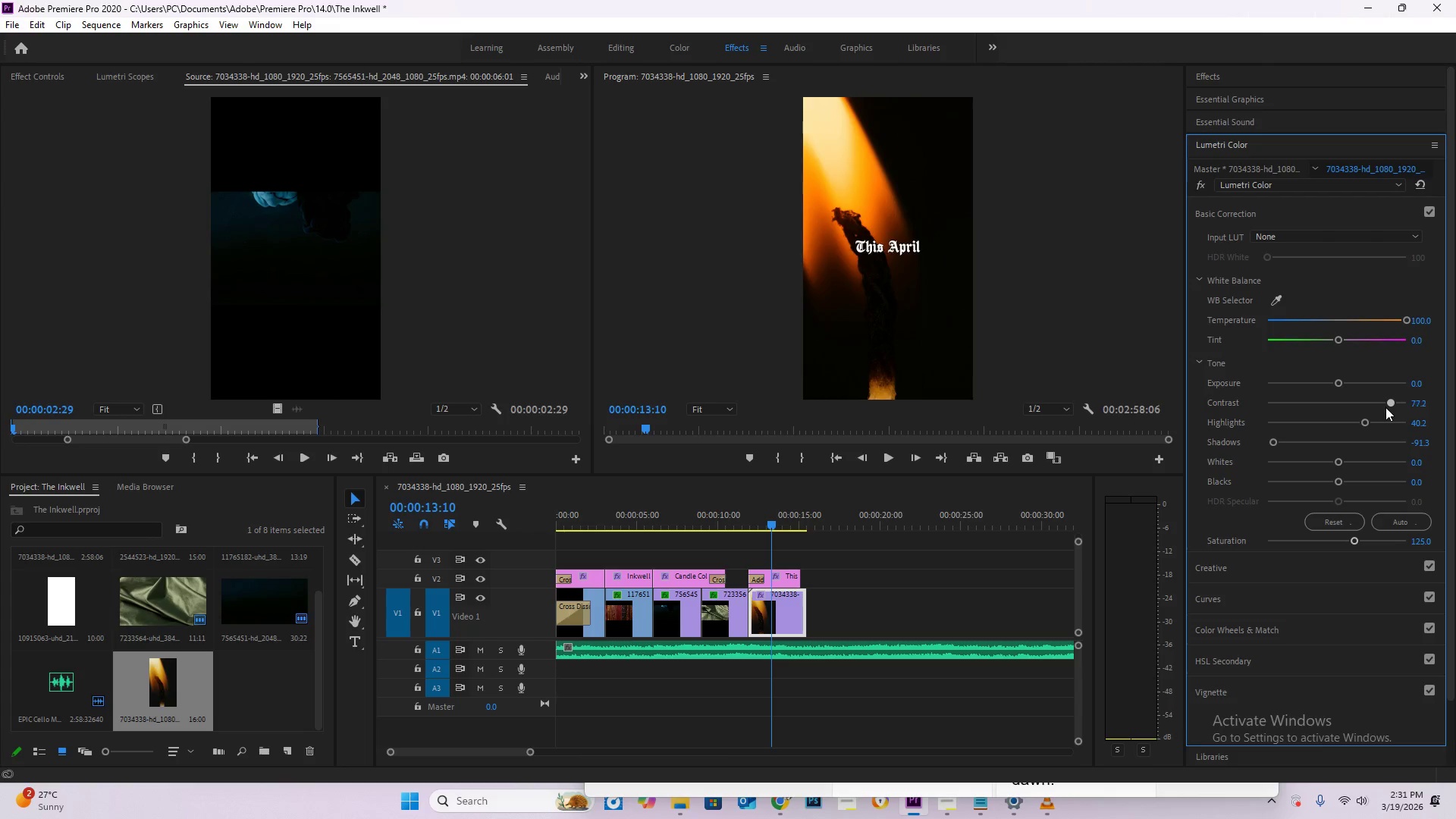 
key(Control+ControlLeft)
 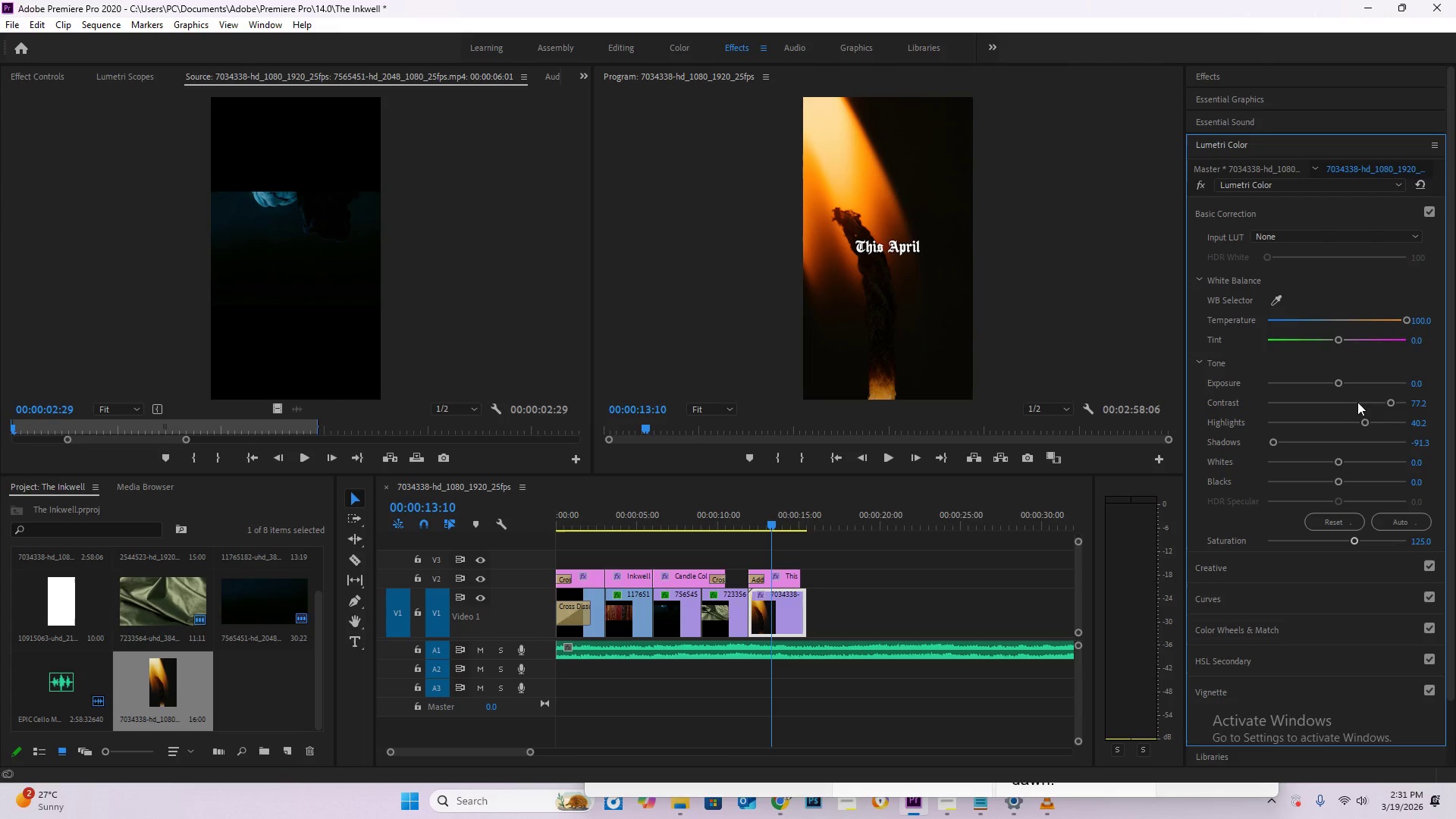 
key(Control+Z)
 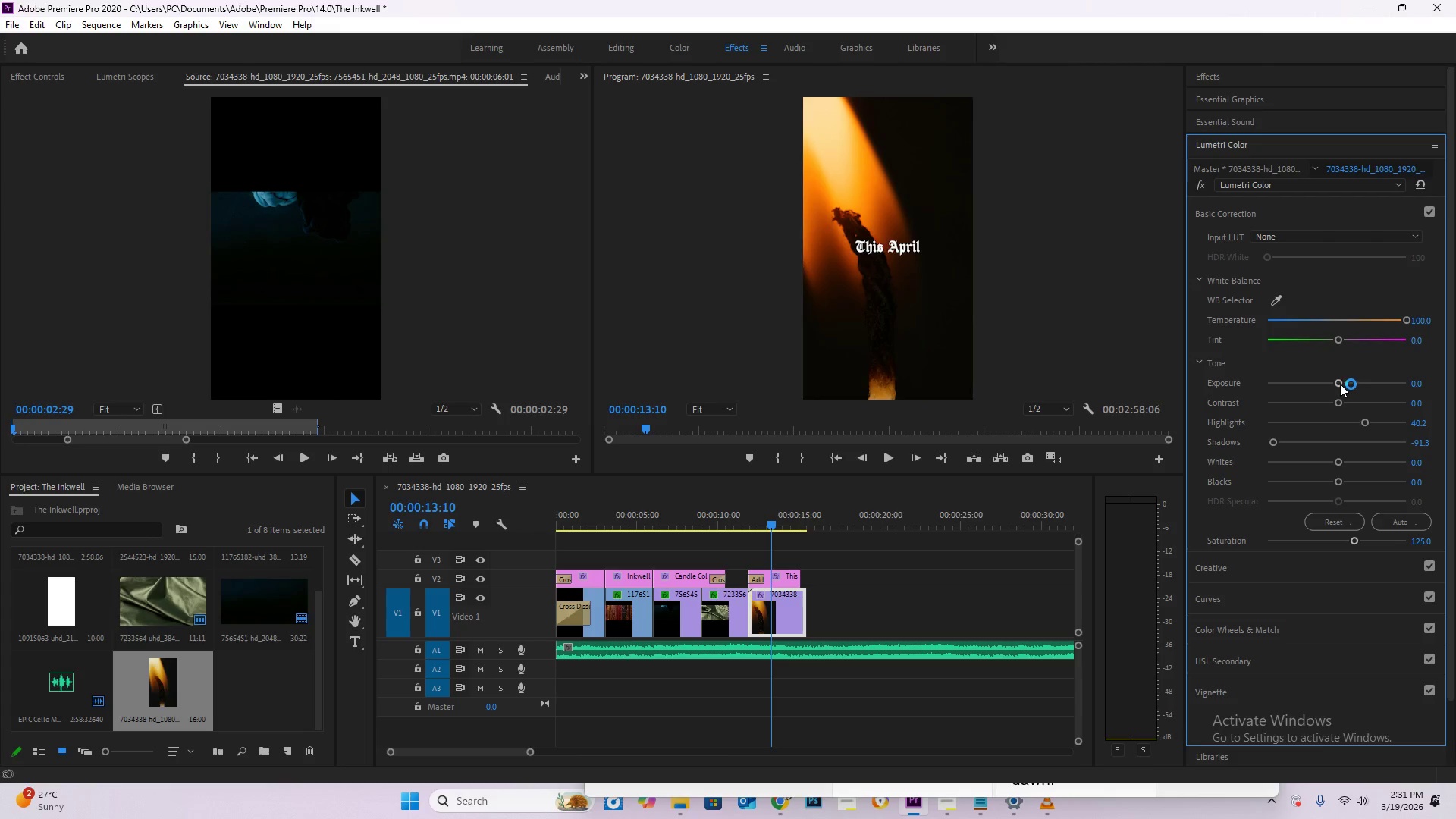 
left_click_drag(start_coordinate=[1339, 383], to_coordinate=[1315, 384])
 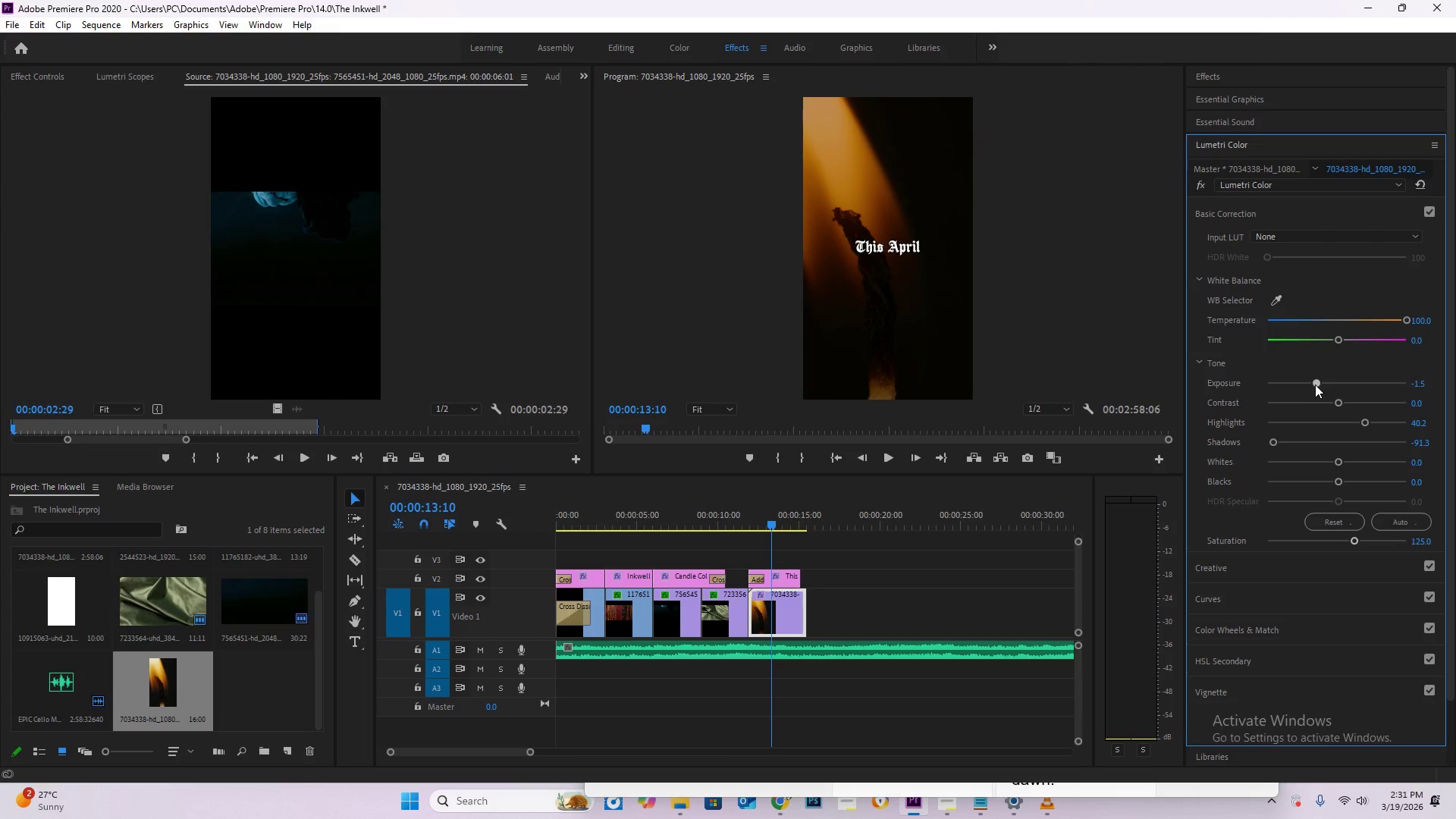 
key(Control+ControlLeft)
 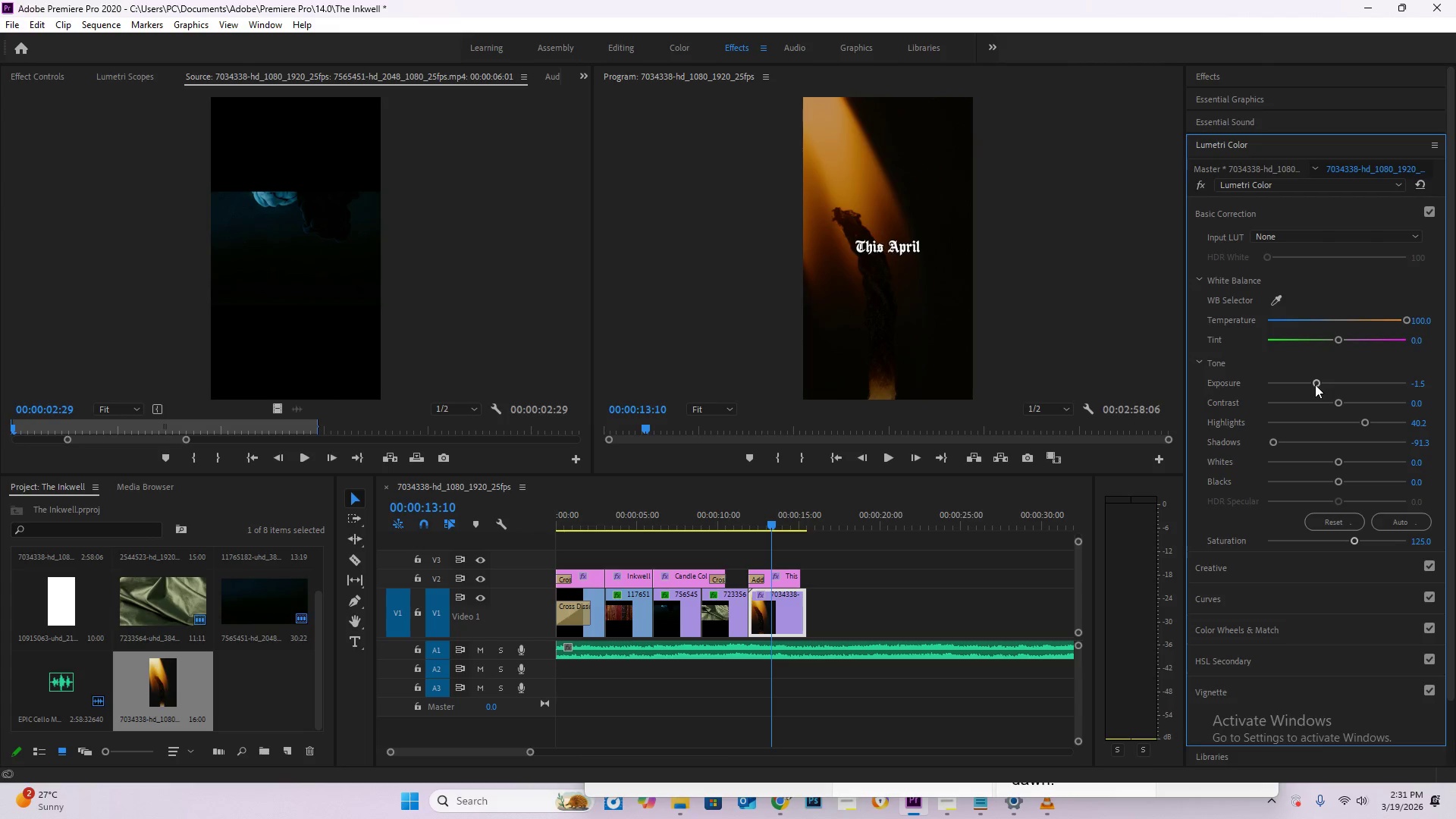 
key(Control+Z)
 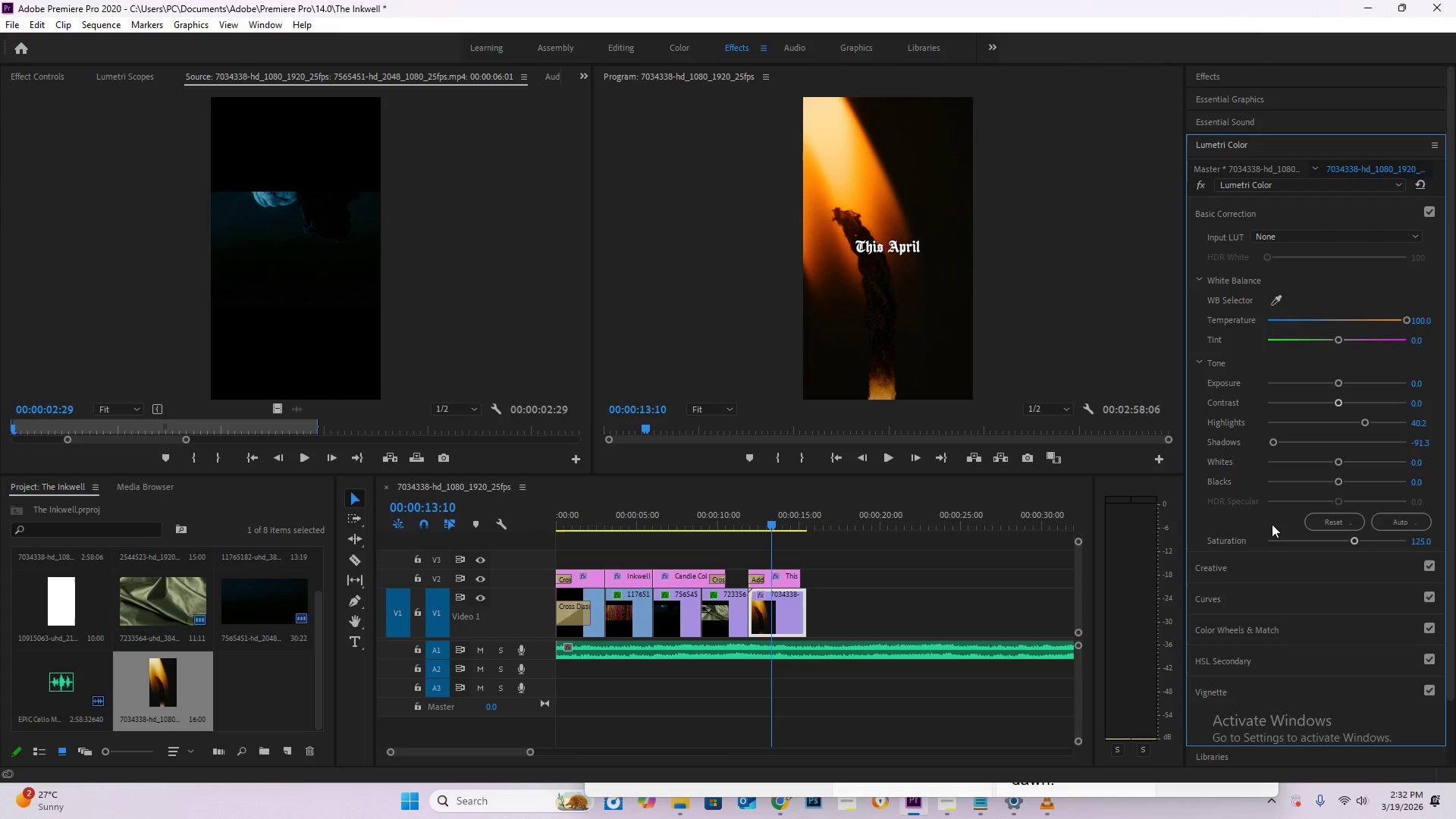 
left_click([1252, 563])
 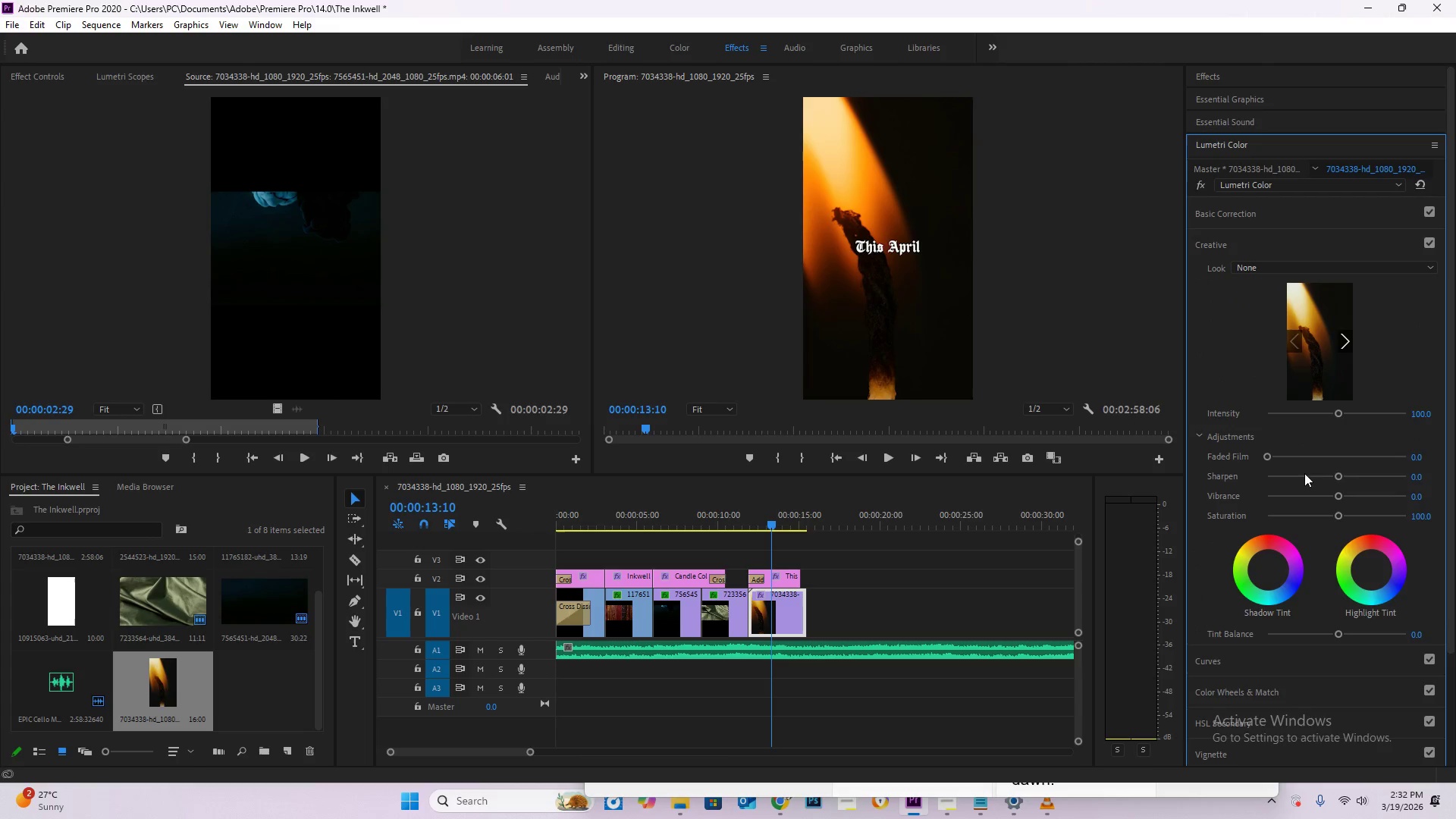 
left_click_drag(start_coordinate=[1341, 475], to_coordinate=[1439, 478])
 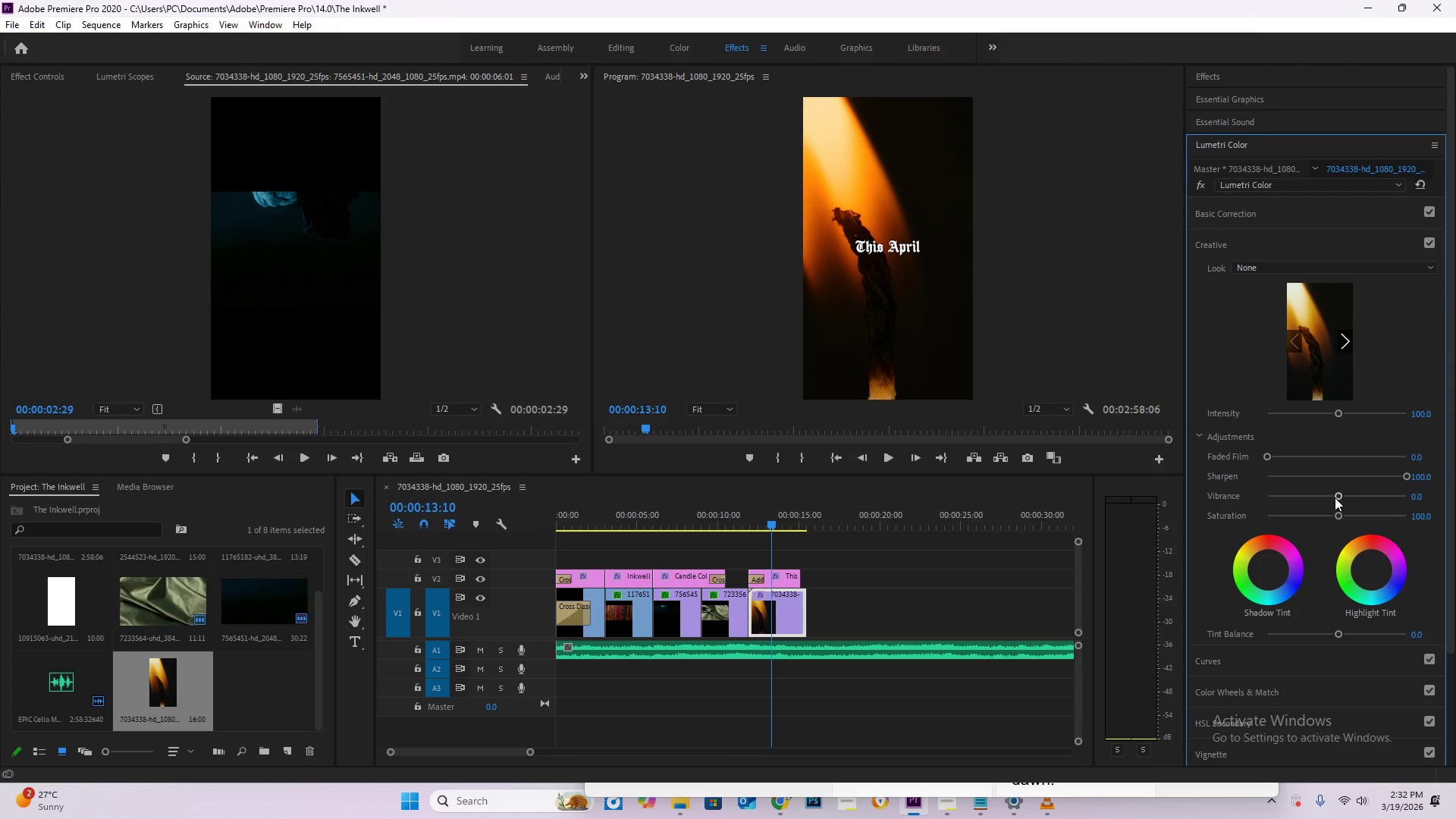 
left_click_drag(start_coordinate=[1337, 497], to_coordinate=[1351, 496])
 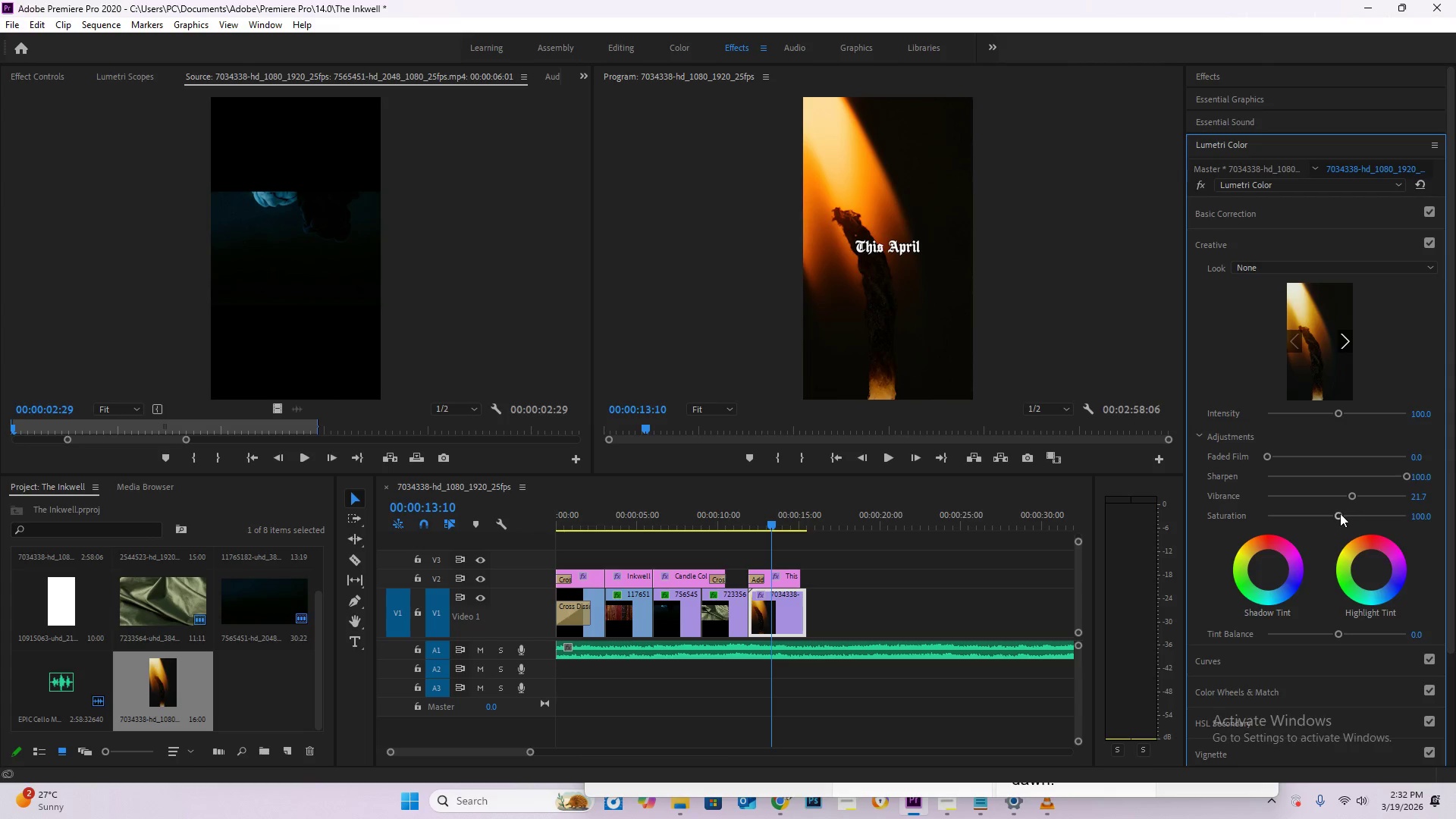 
left_click_drag(start_coordinate=[1340, 513], to_coordinate=[1360, 514])
 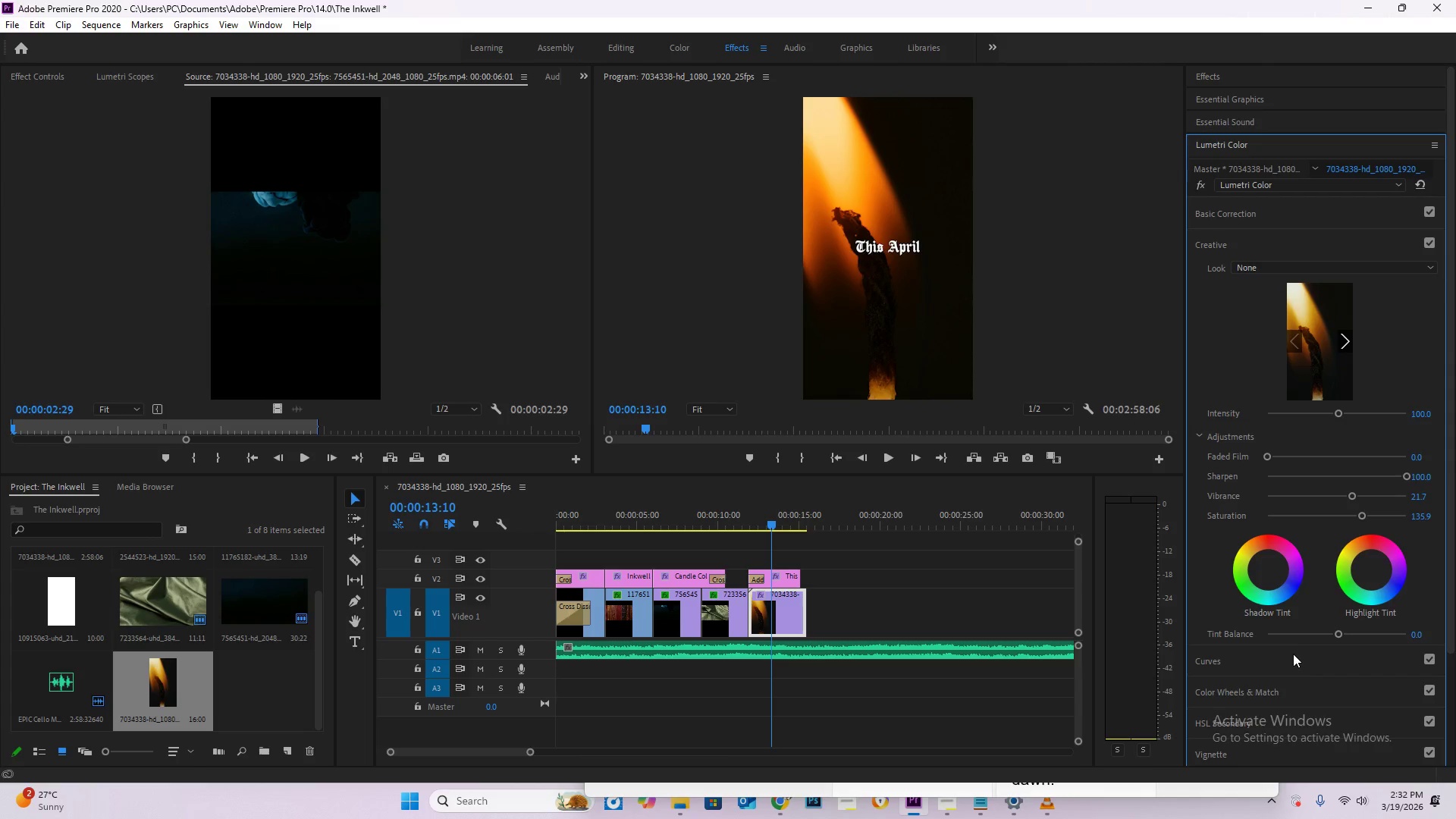 
left_click([1278, 660])
 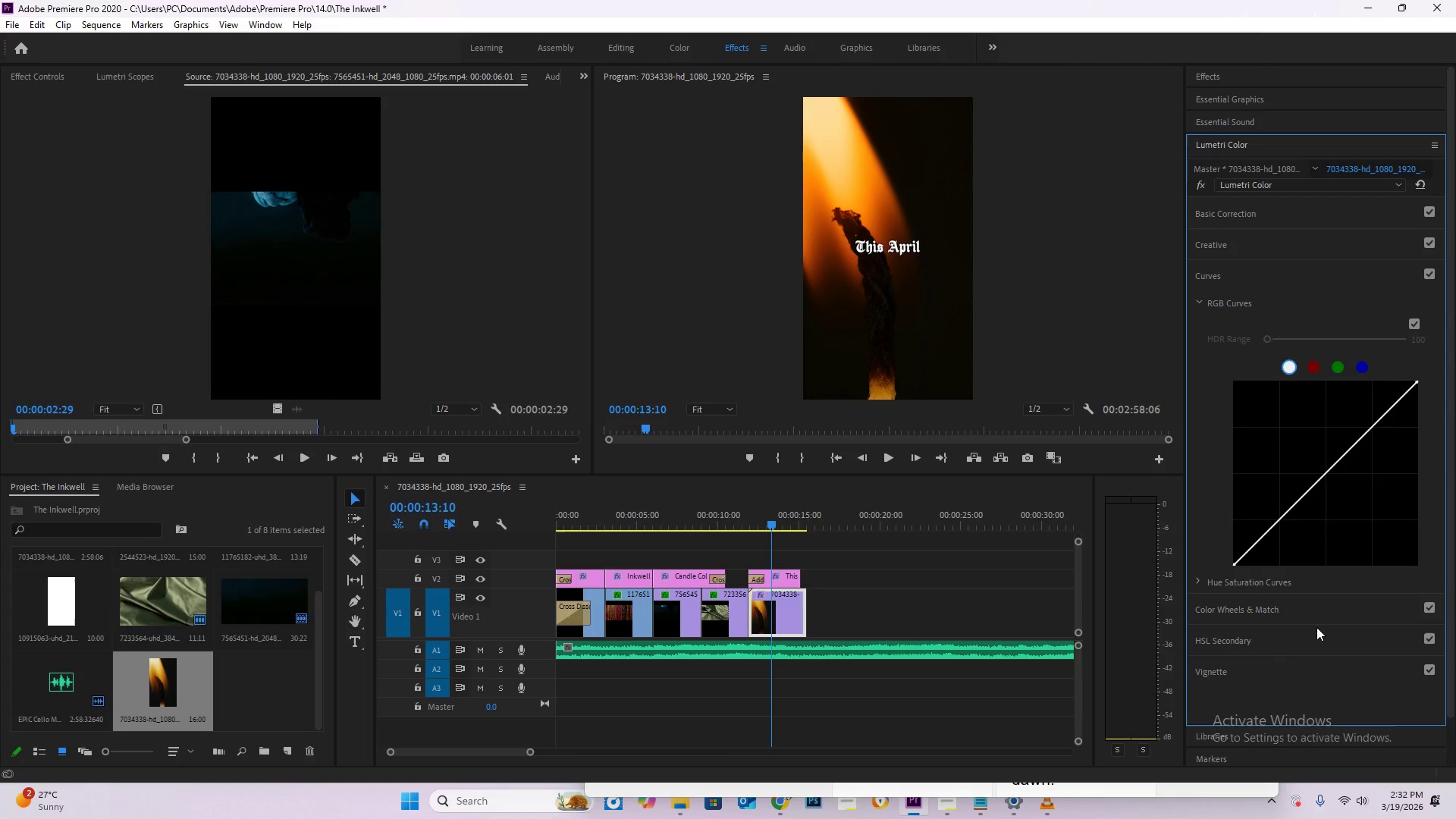 
left_click([1285, 610])
 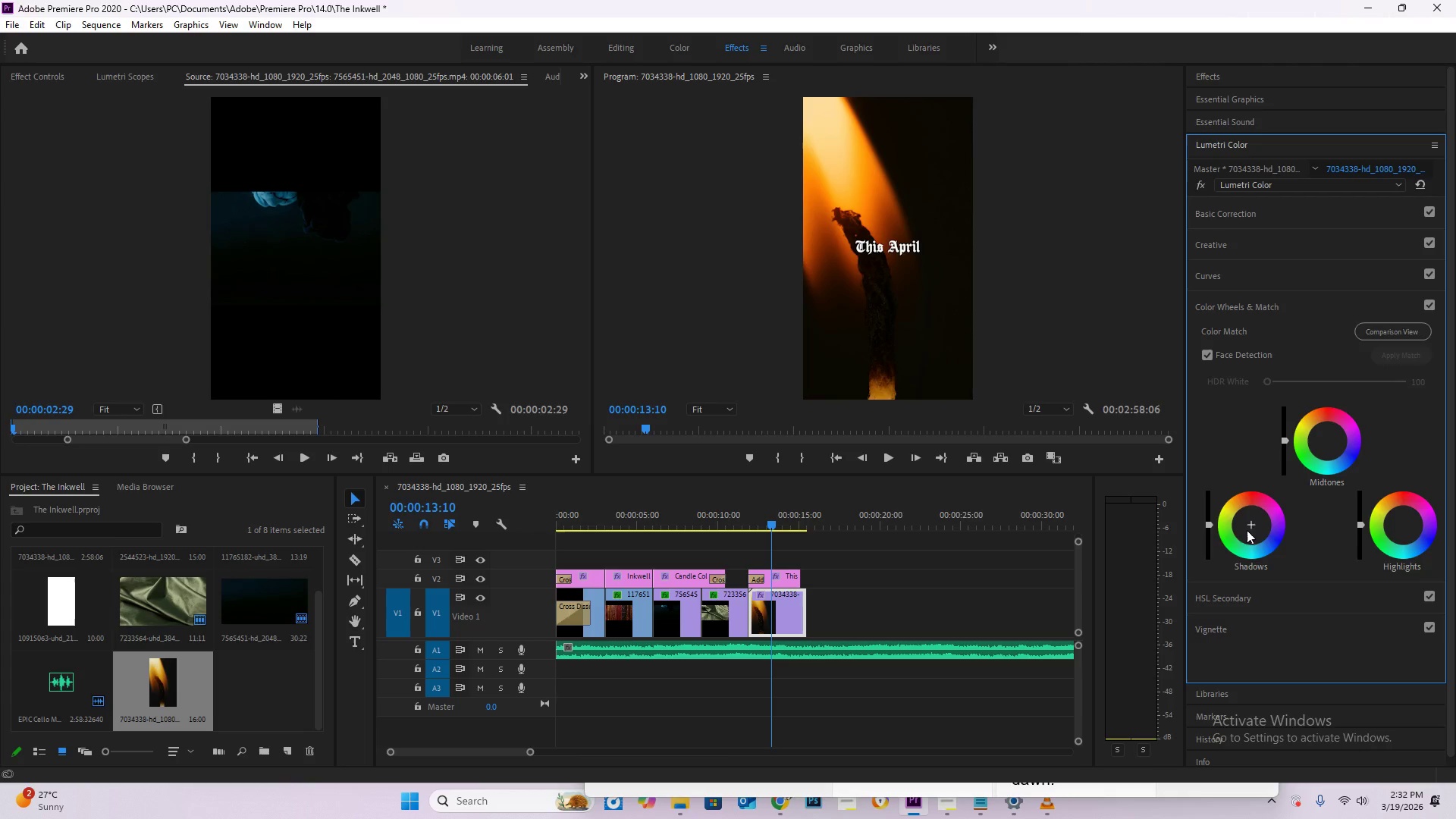 
left_click_drag(start_coordinate=[1212, 525], to_coordinate=[1215, 588])
 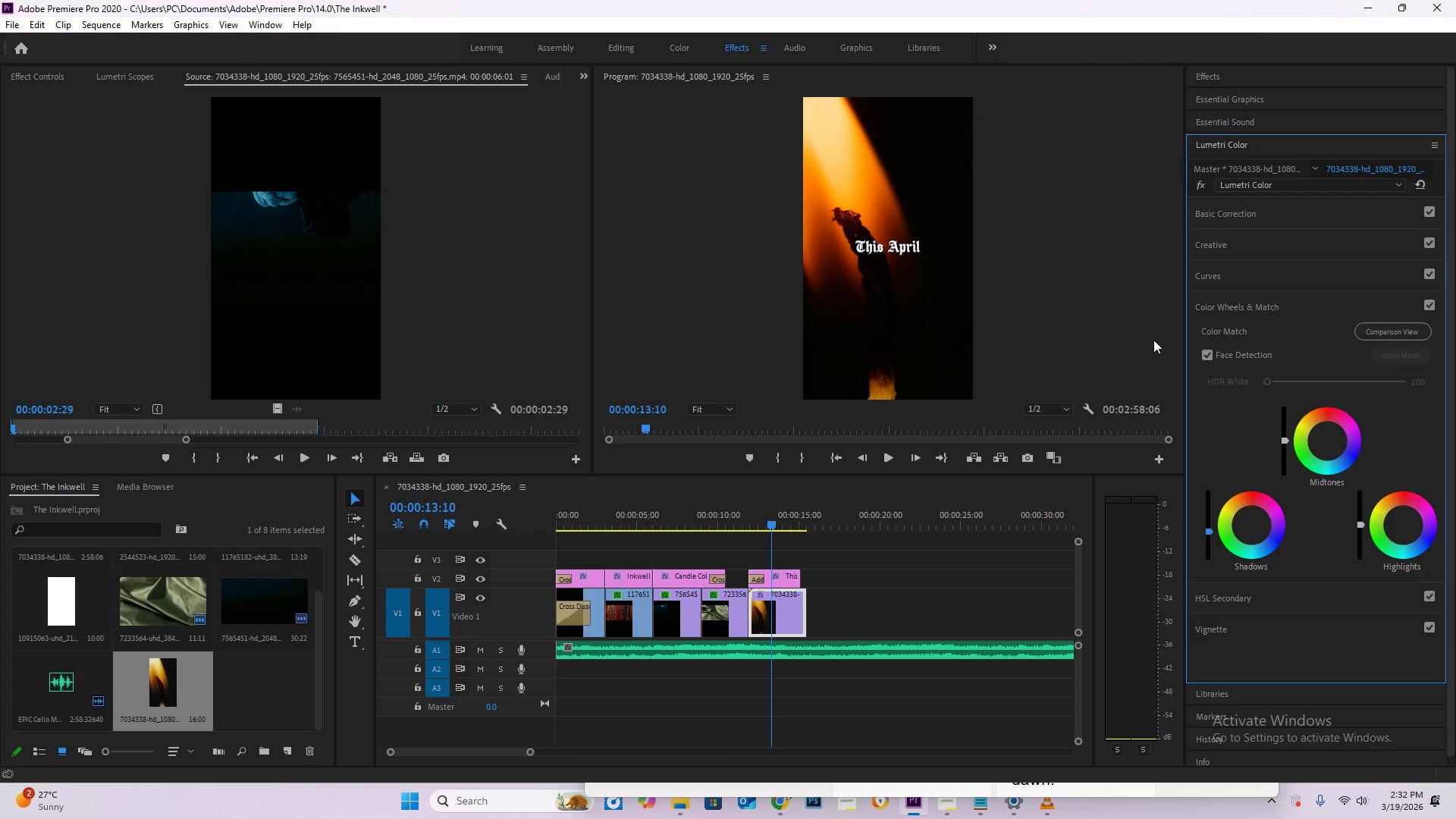 
key(Space)
 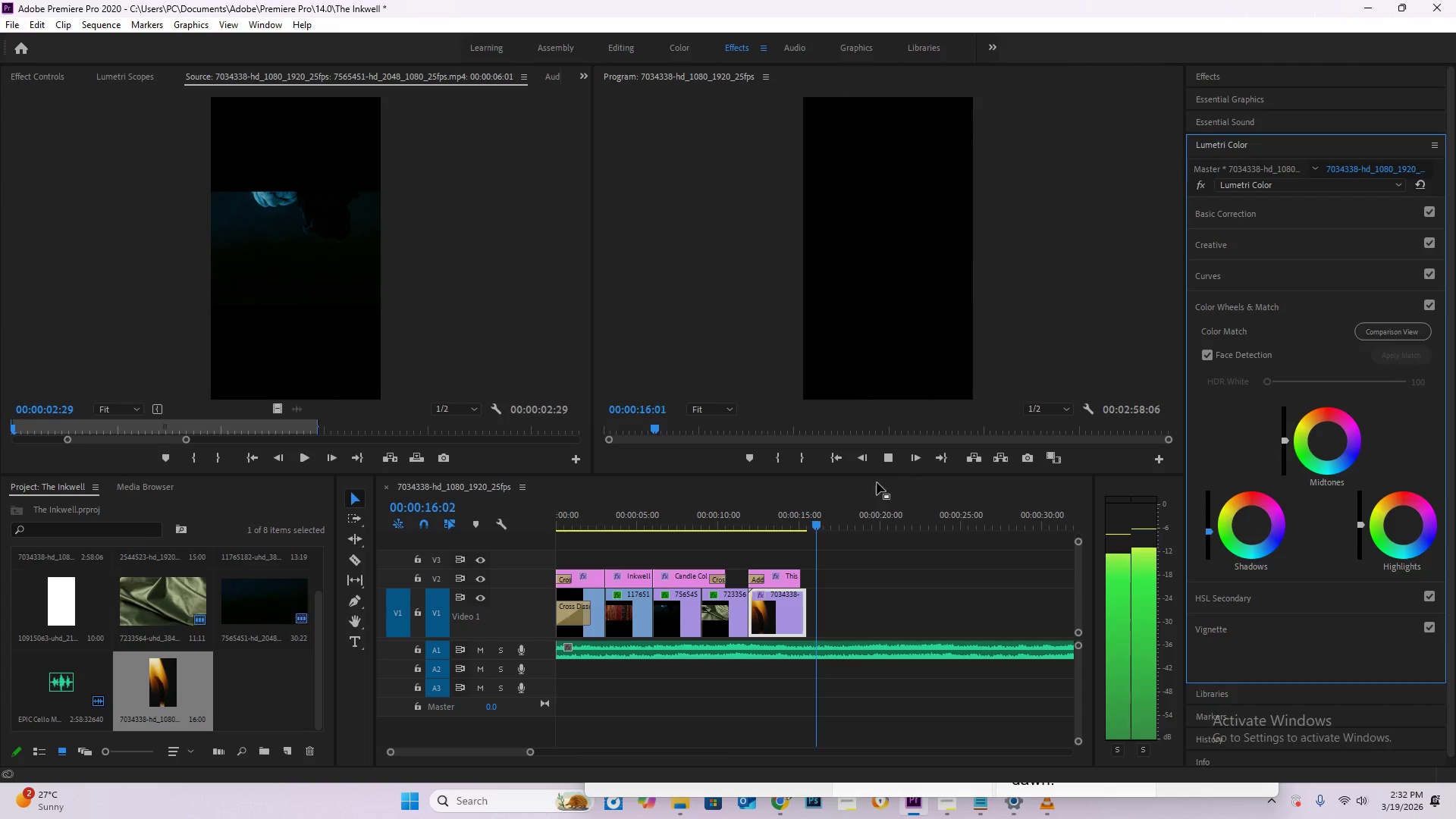 
left_click_drag(start_coordinate=[795, 573], to_coordinate=[805, 574])
 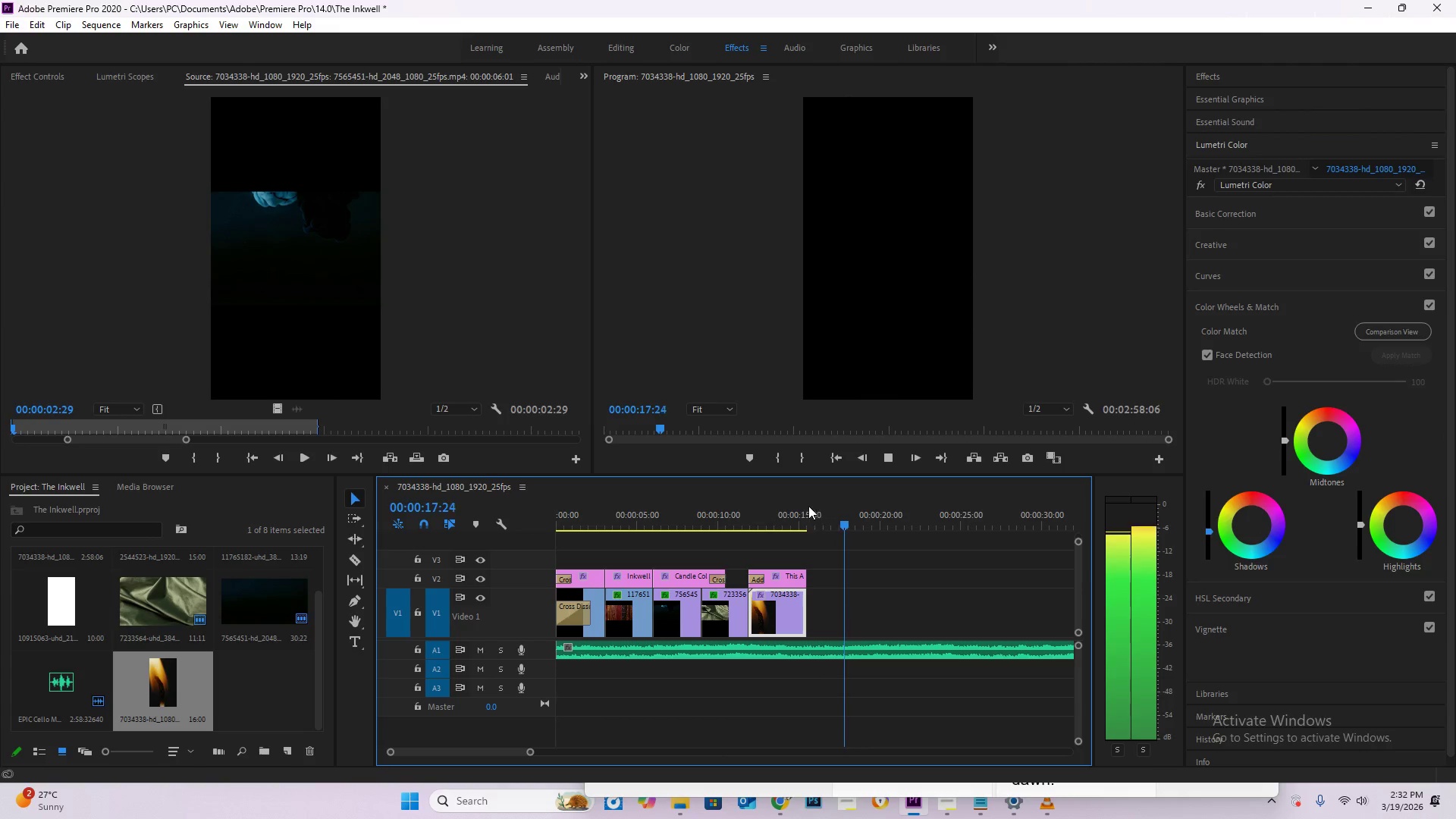 
left_click_drag(start_coordinate=[804, 506], to_coordinate=[738, 510])
 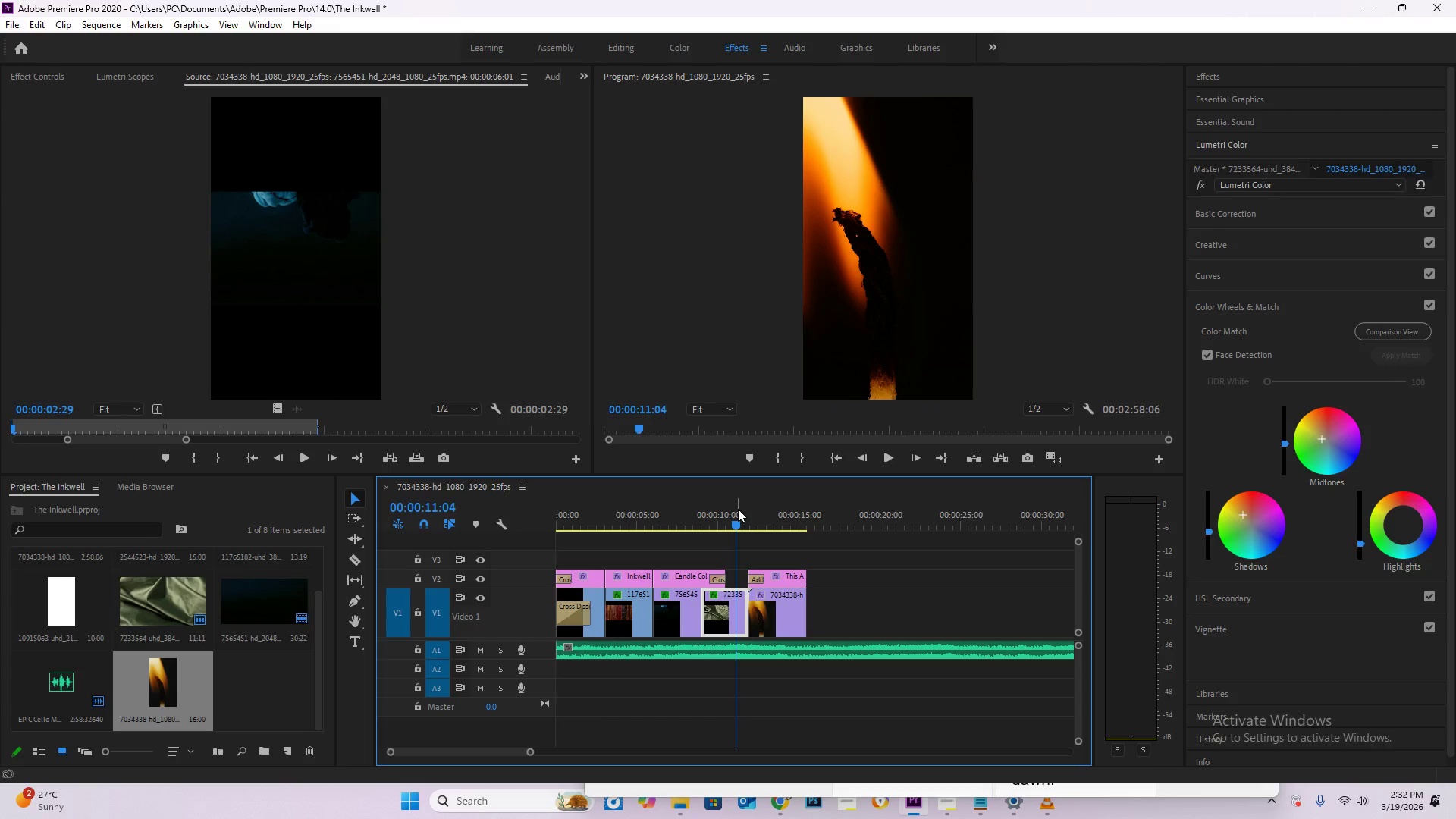 
key(Space)
 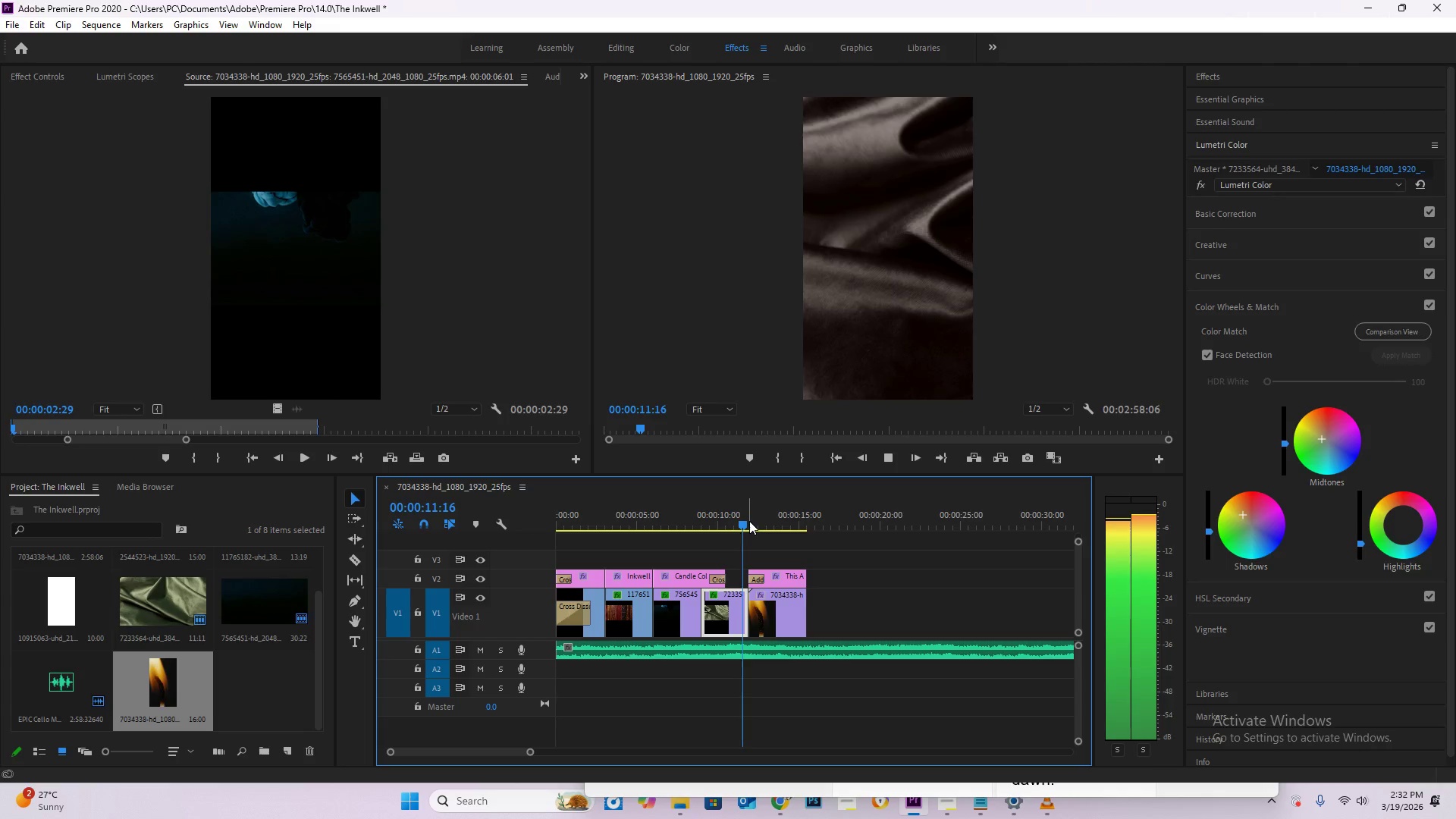 
left_click_drag(start_coordinate=[745, 510], to_coordinate=[683, 503])
 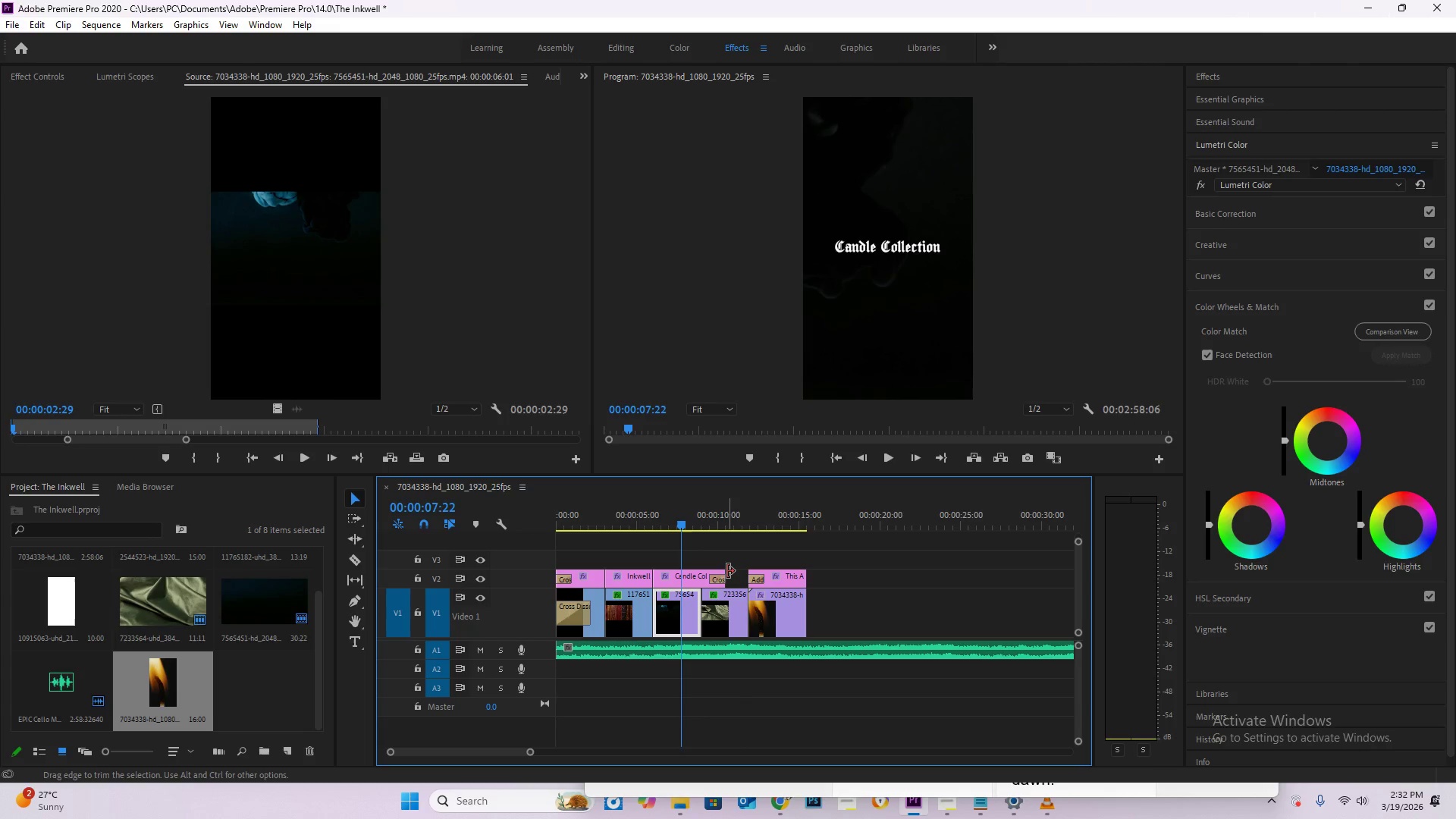 
left_click_drag(start_coordinate=[726, 571], to_coordinate=[746, 570])
 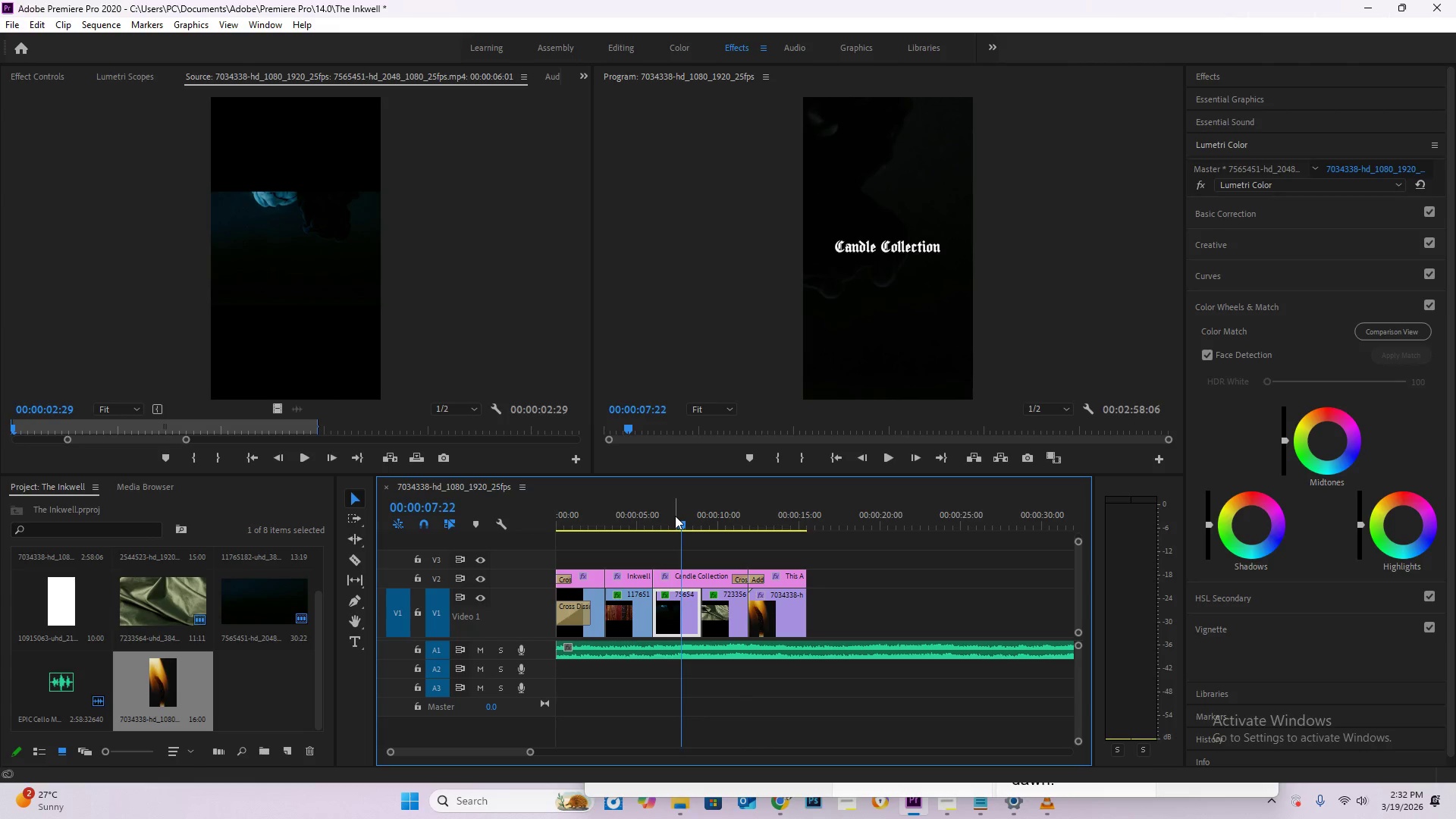 
left_click_drag(start_coordinate=[669, 516], to_coordinate=[472, 504])
 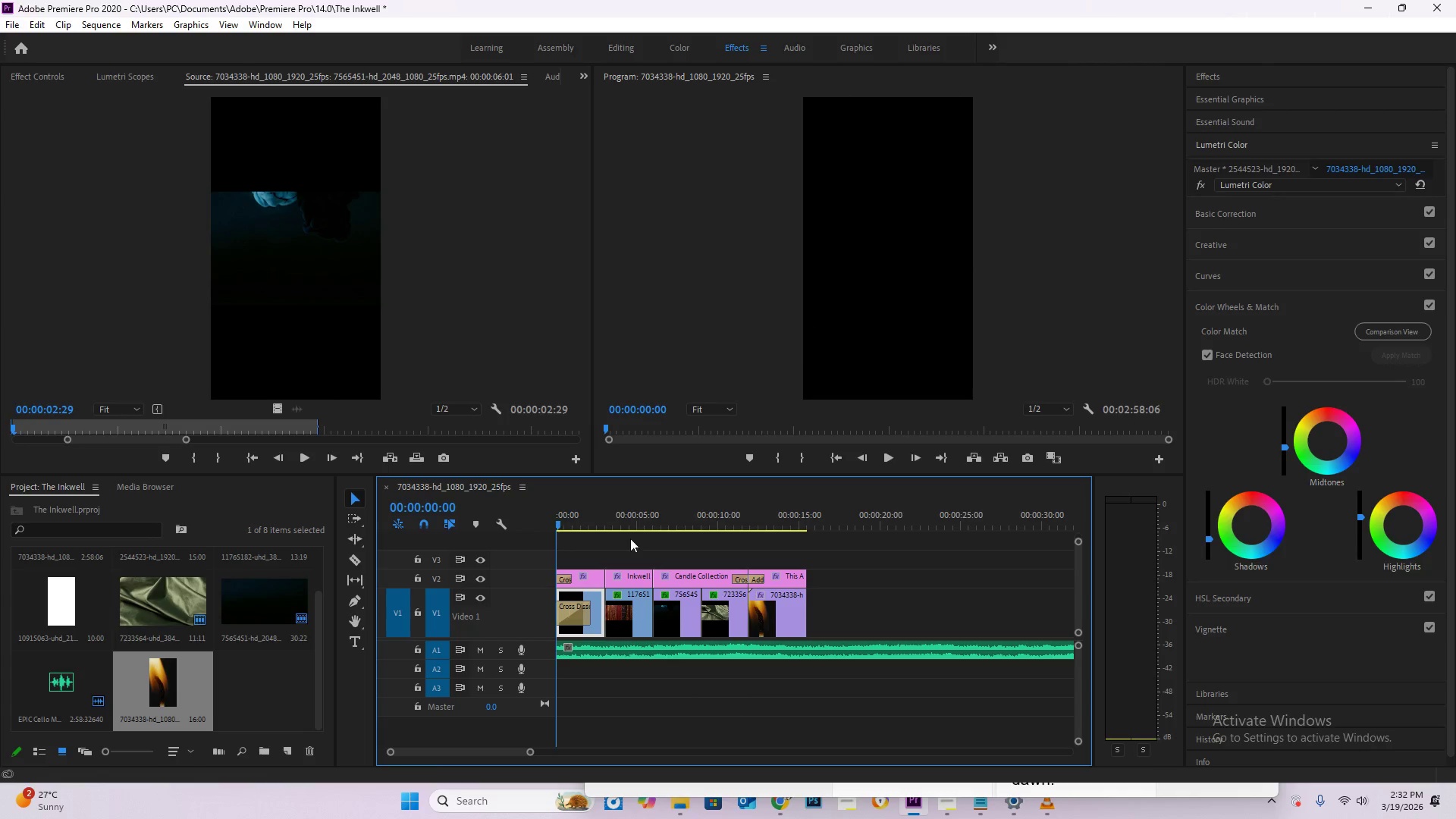 
key(Space)
 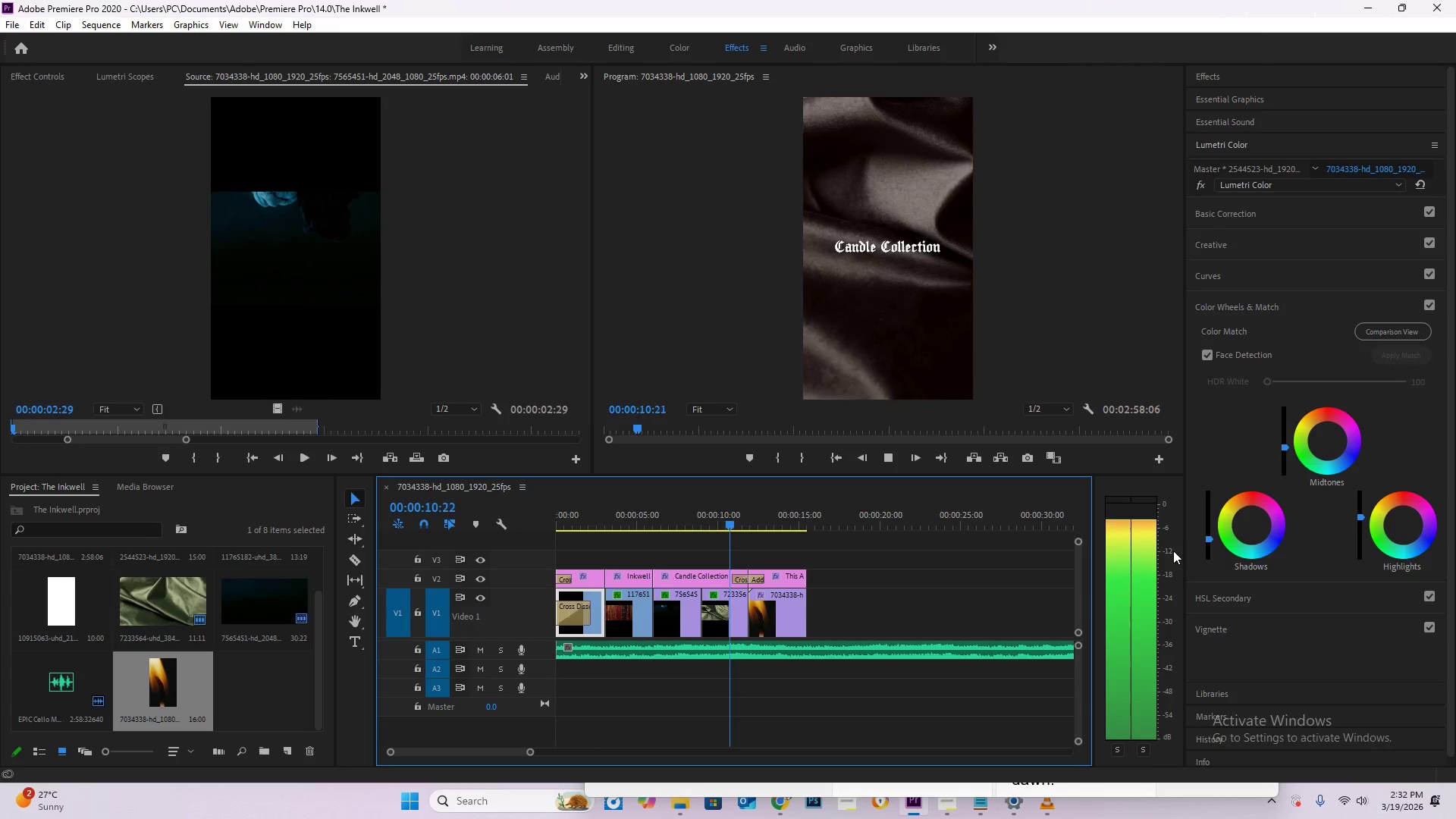 
wait(15.91)
 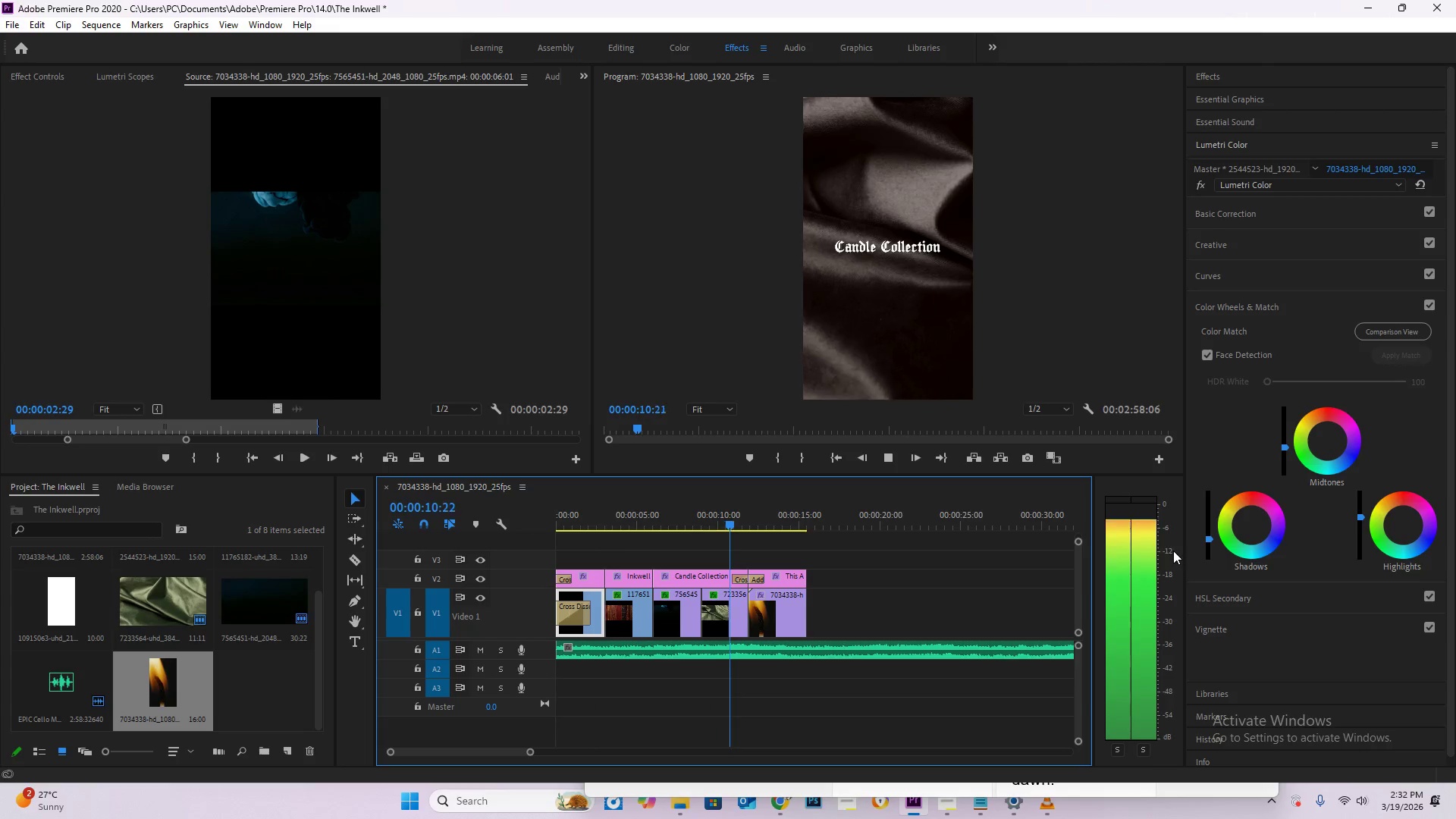 
key(Space)
 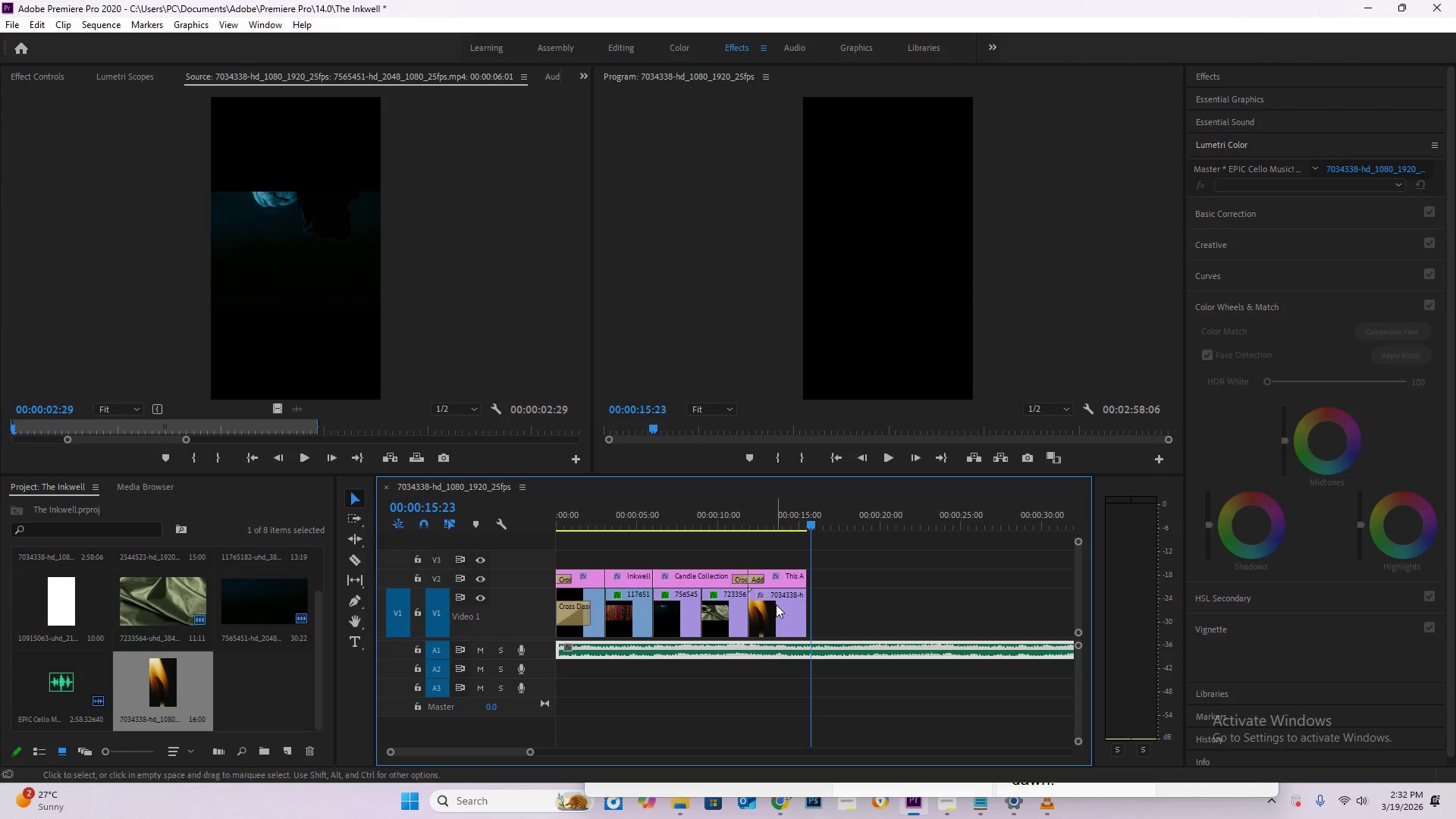 
left_click([776, 604])
 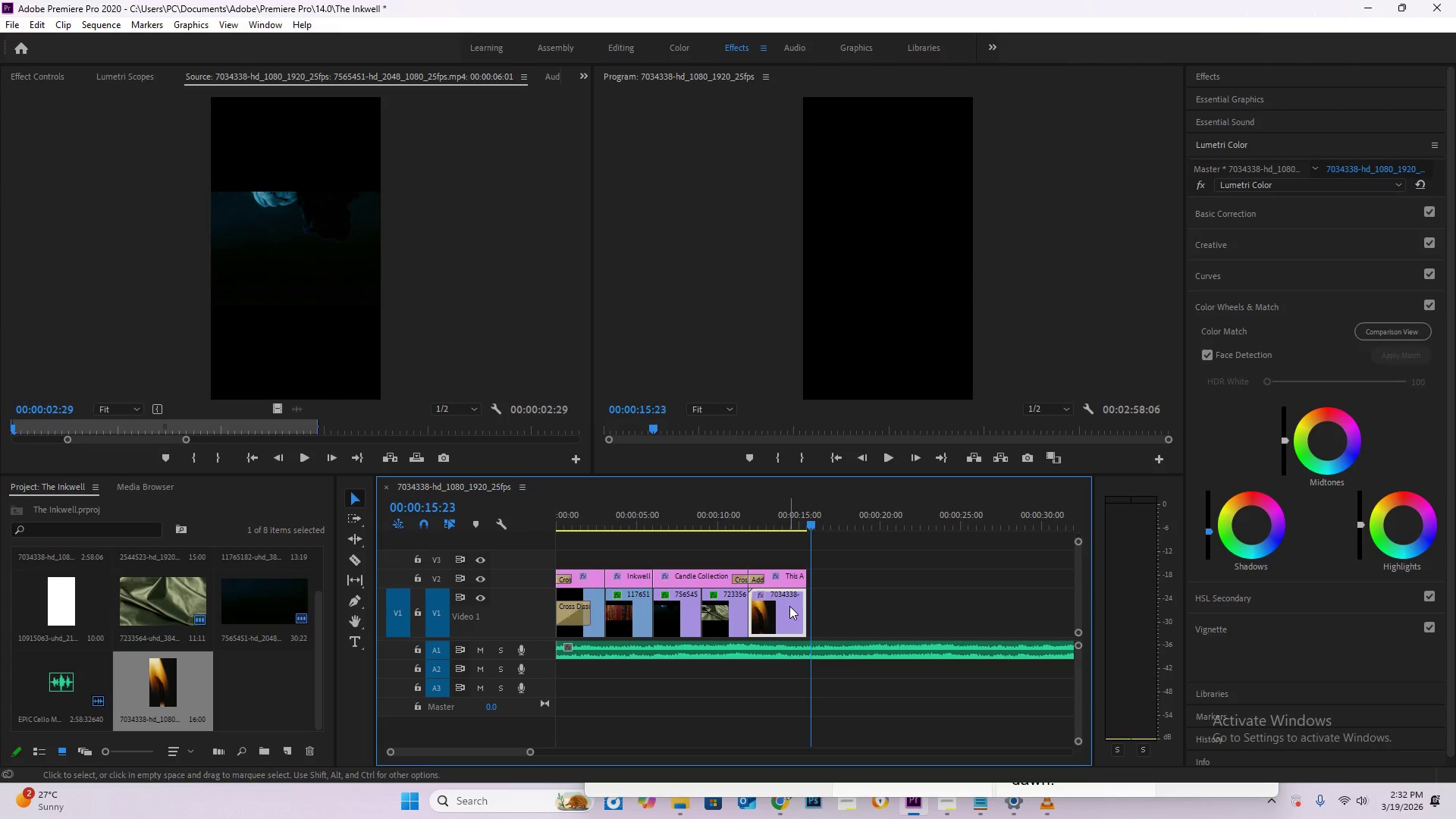 
right_click([789, 606])
 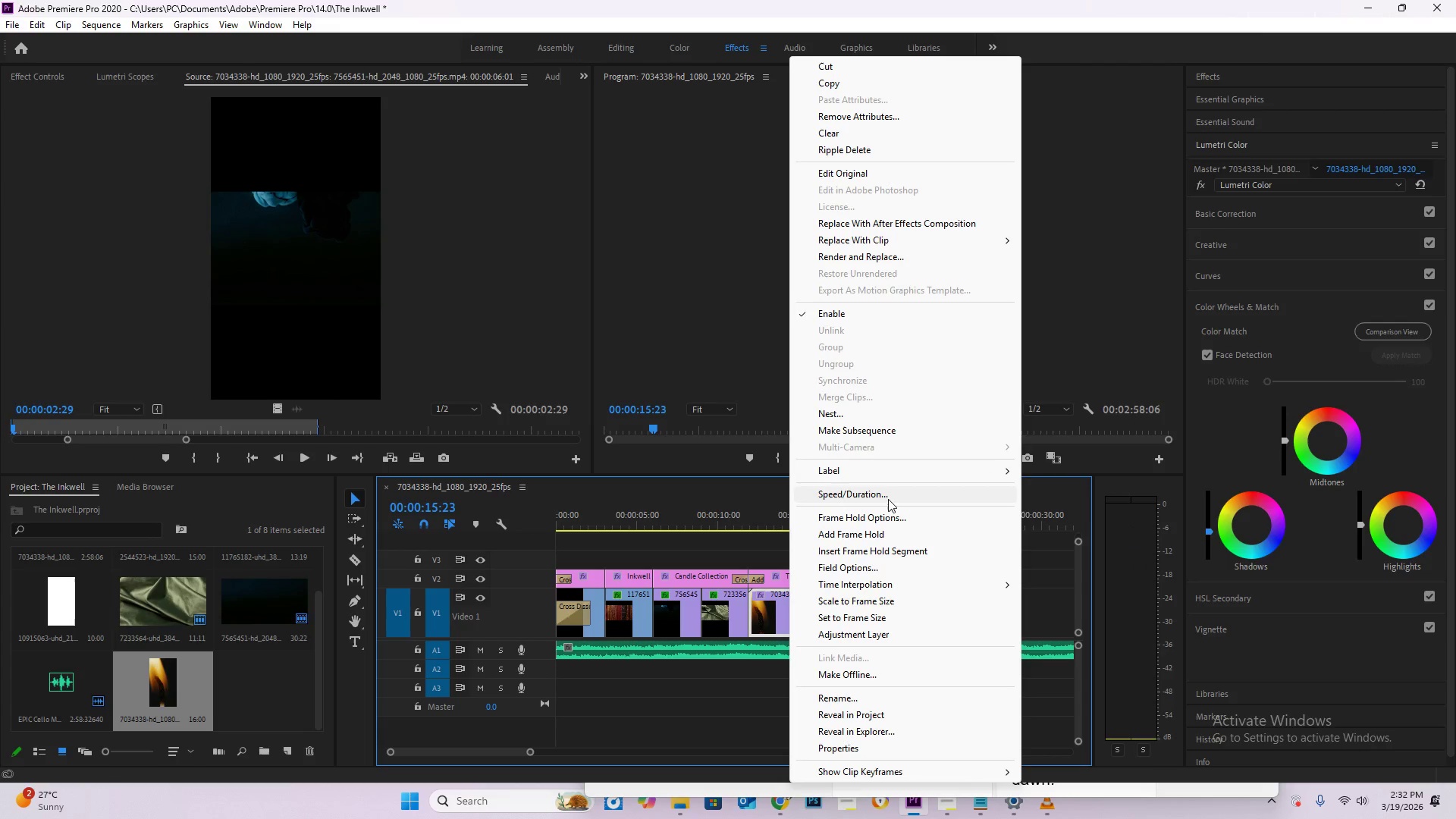 
left_click([888, 499])
 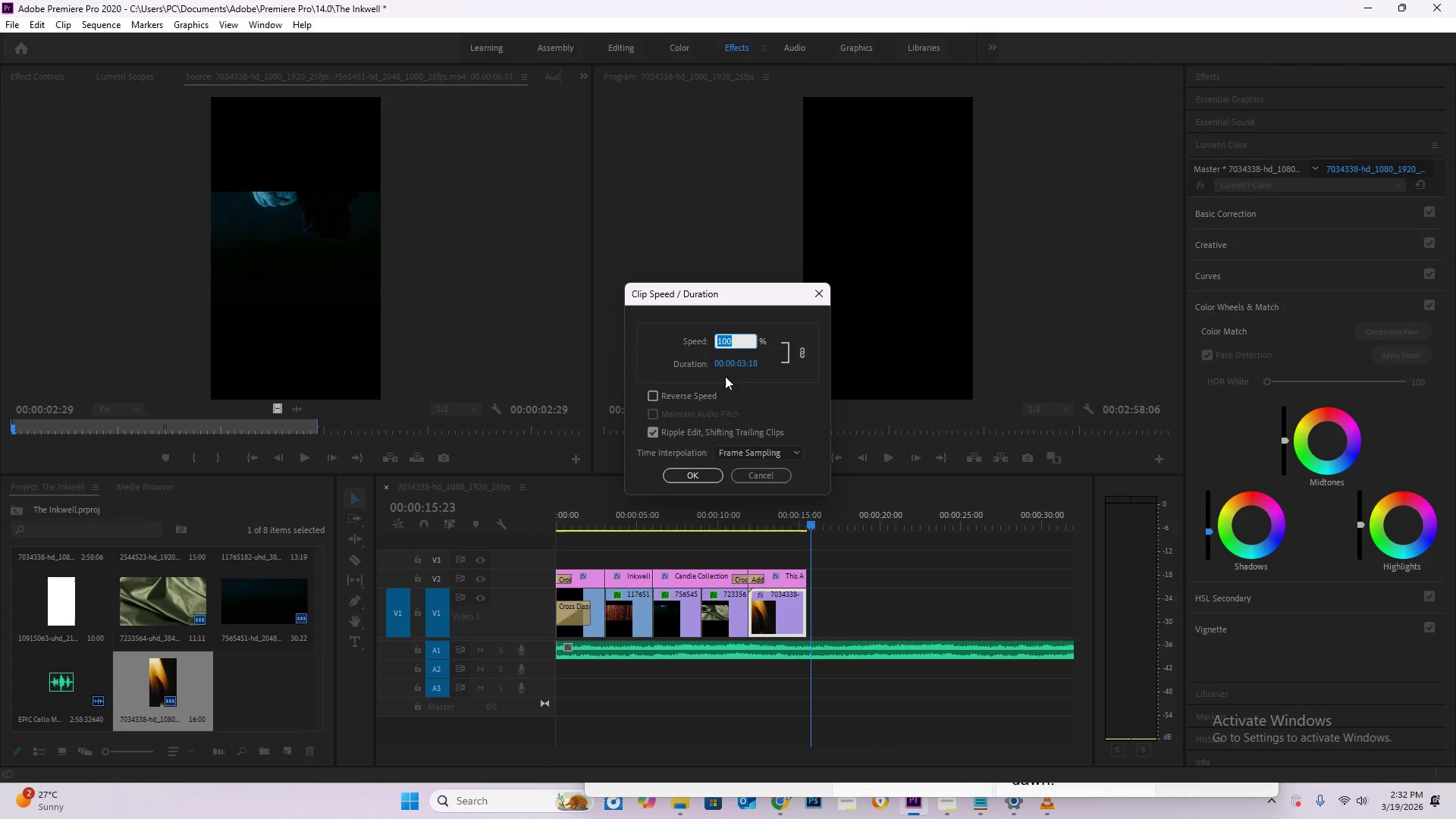 
left_click_drag(start_coordinate=[742, 362], to_coordinate=[837, 388])
 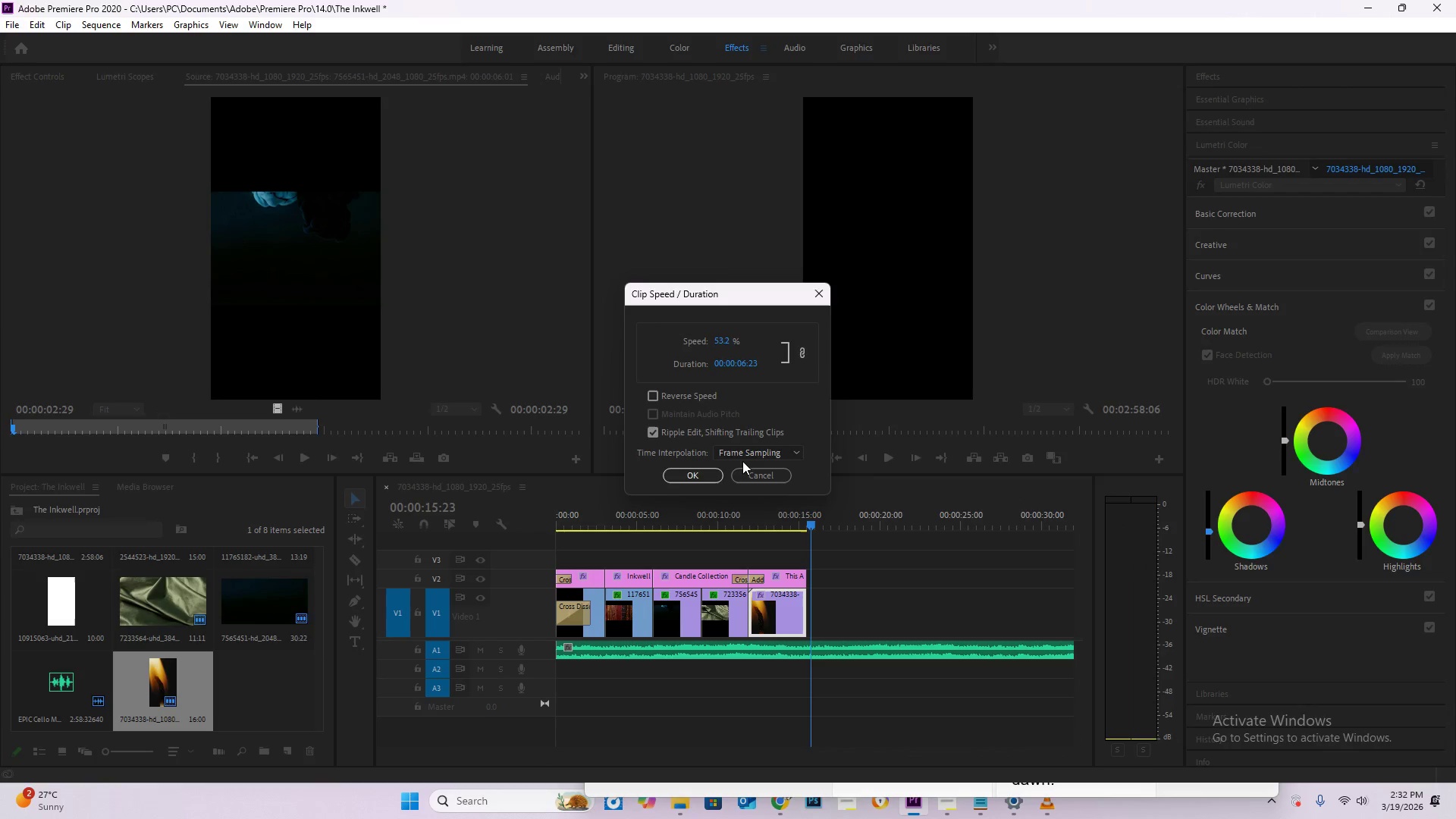 
double_click([752, 452])
 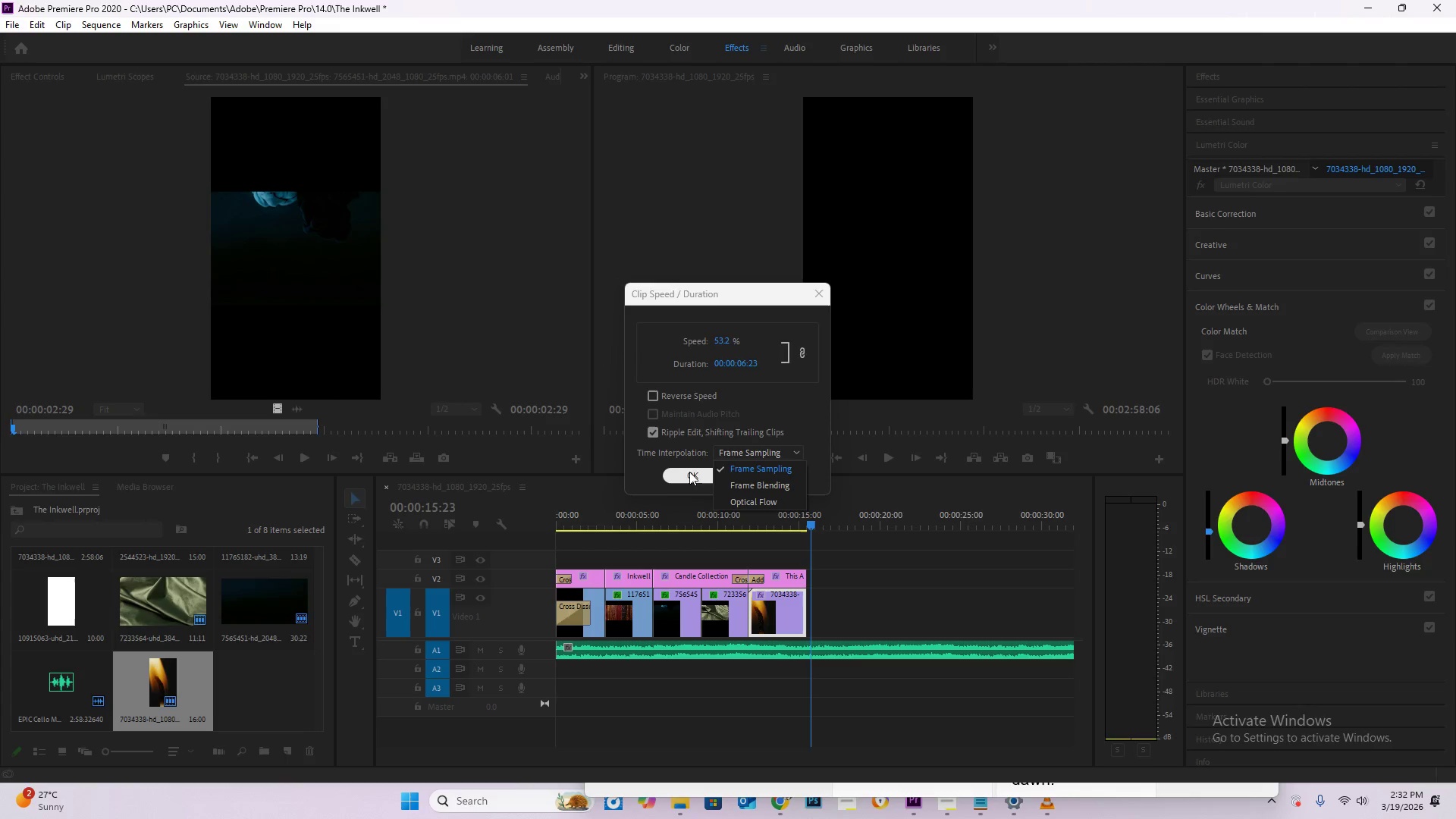 
left_click([690, 472])
 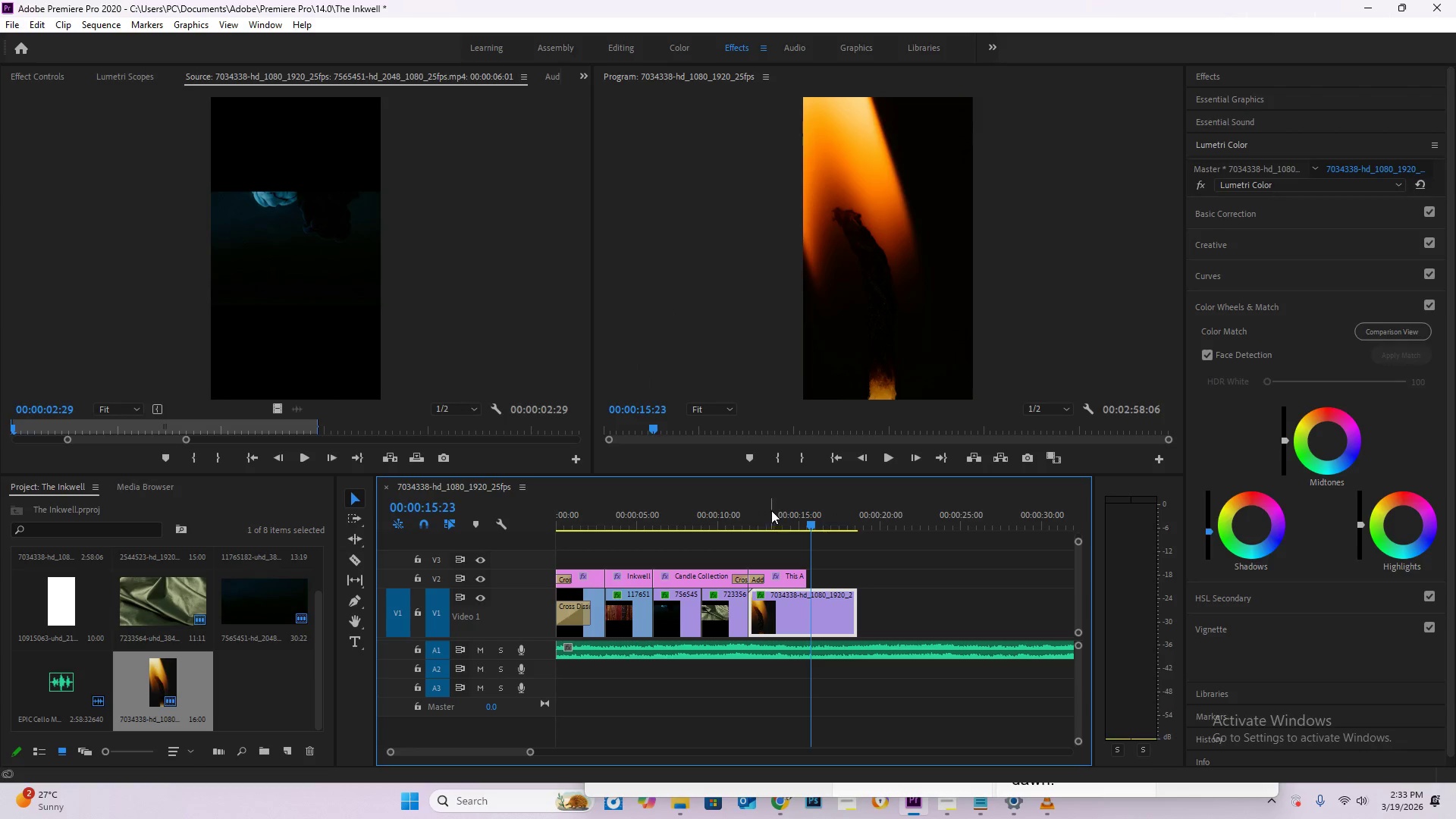 
left_click_drag(start_coordinate=[764, 507], to_coordinate=[739, 506])
 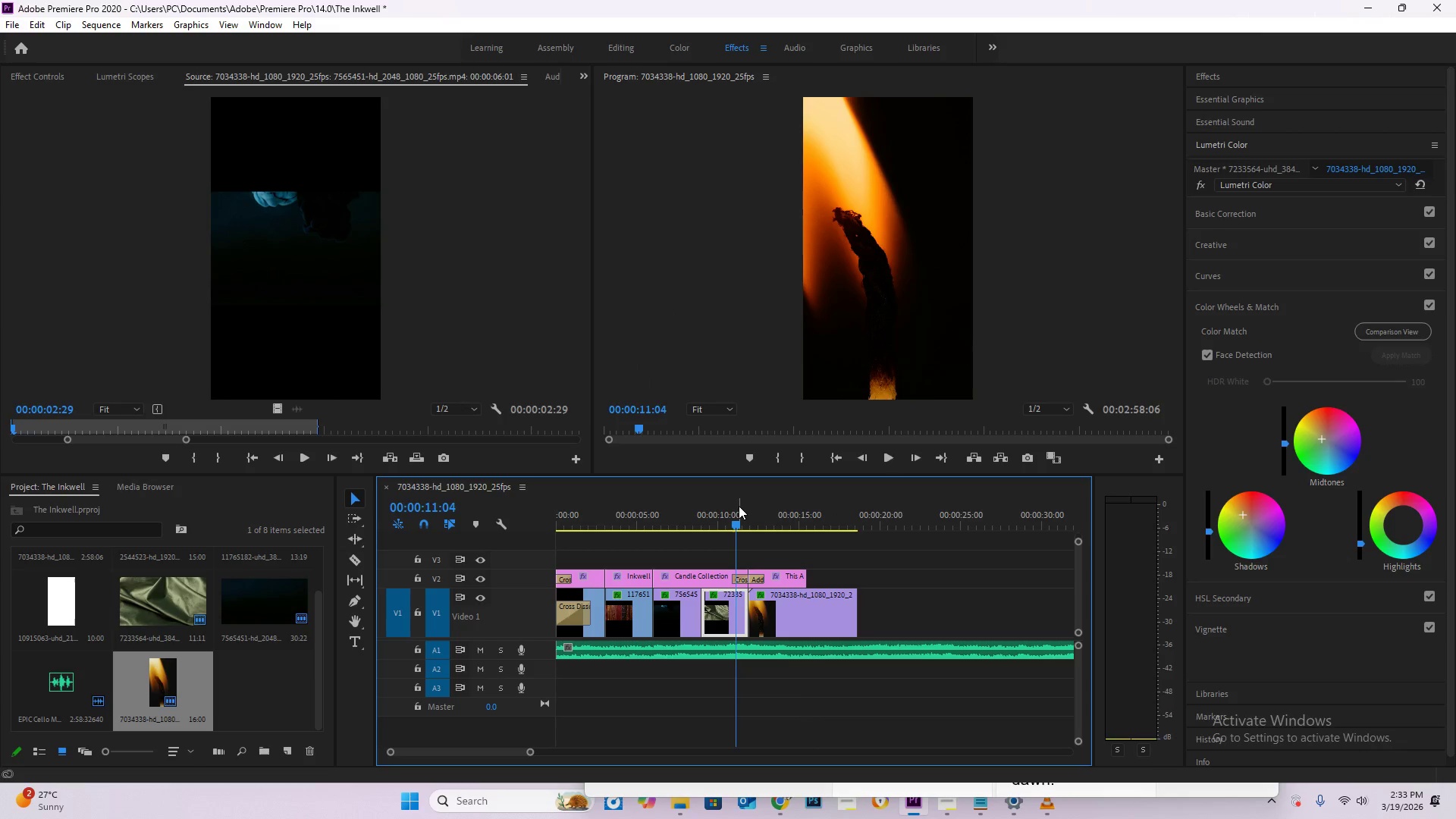 
key(Space)
 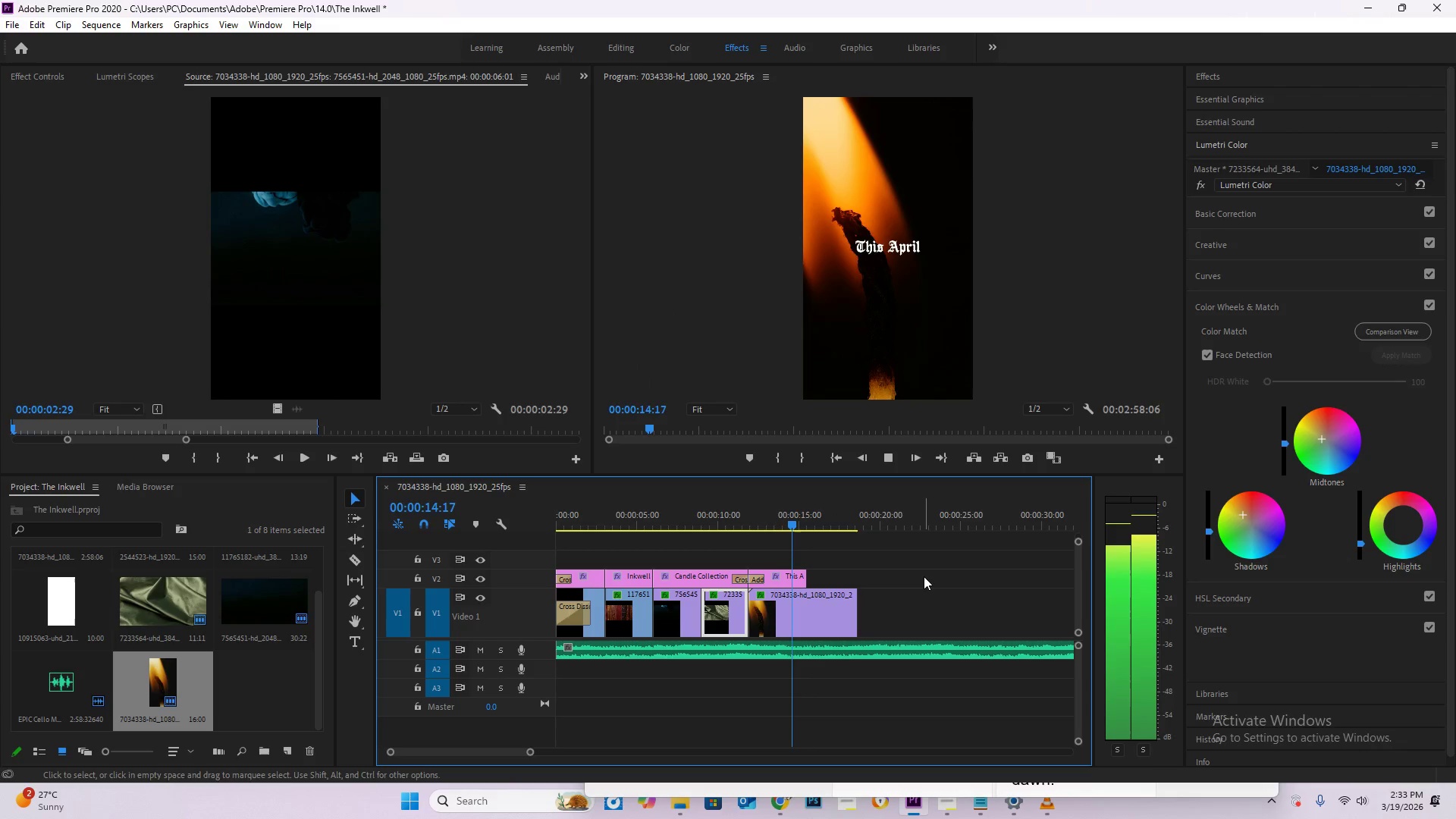 
wait(6.59)
 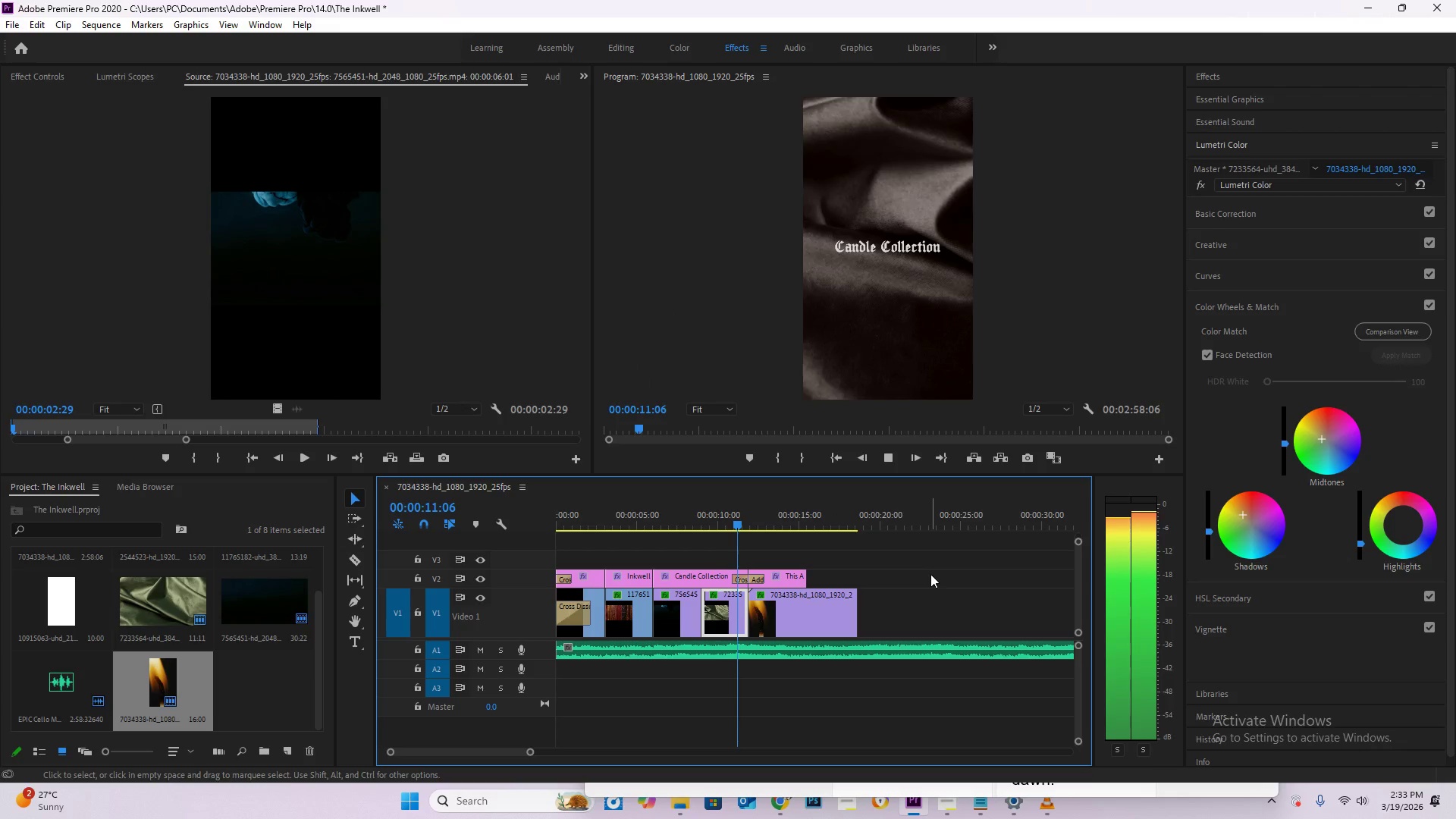 
left_click_drag(start_coordinate=[817, 524], to_coordinate=[774, 517])
 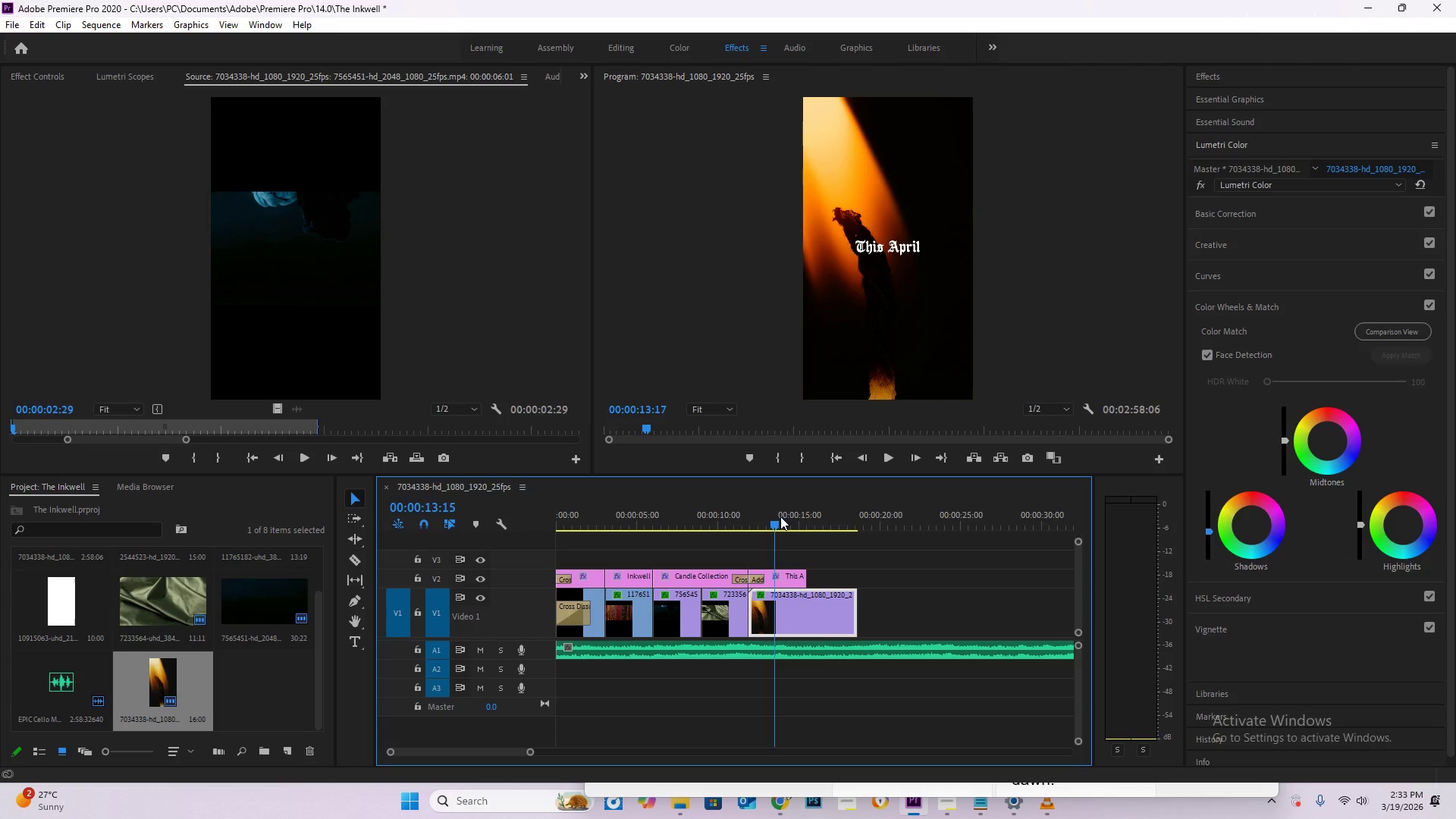 
left_click_drag(start_coordinate=[775, 515], to_coordinate=[785, 518])
 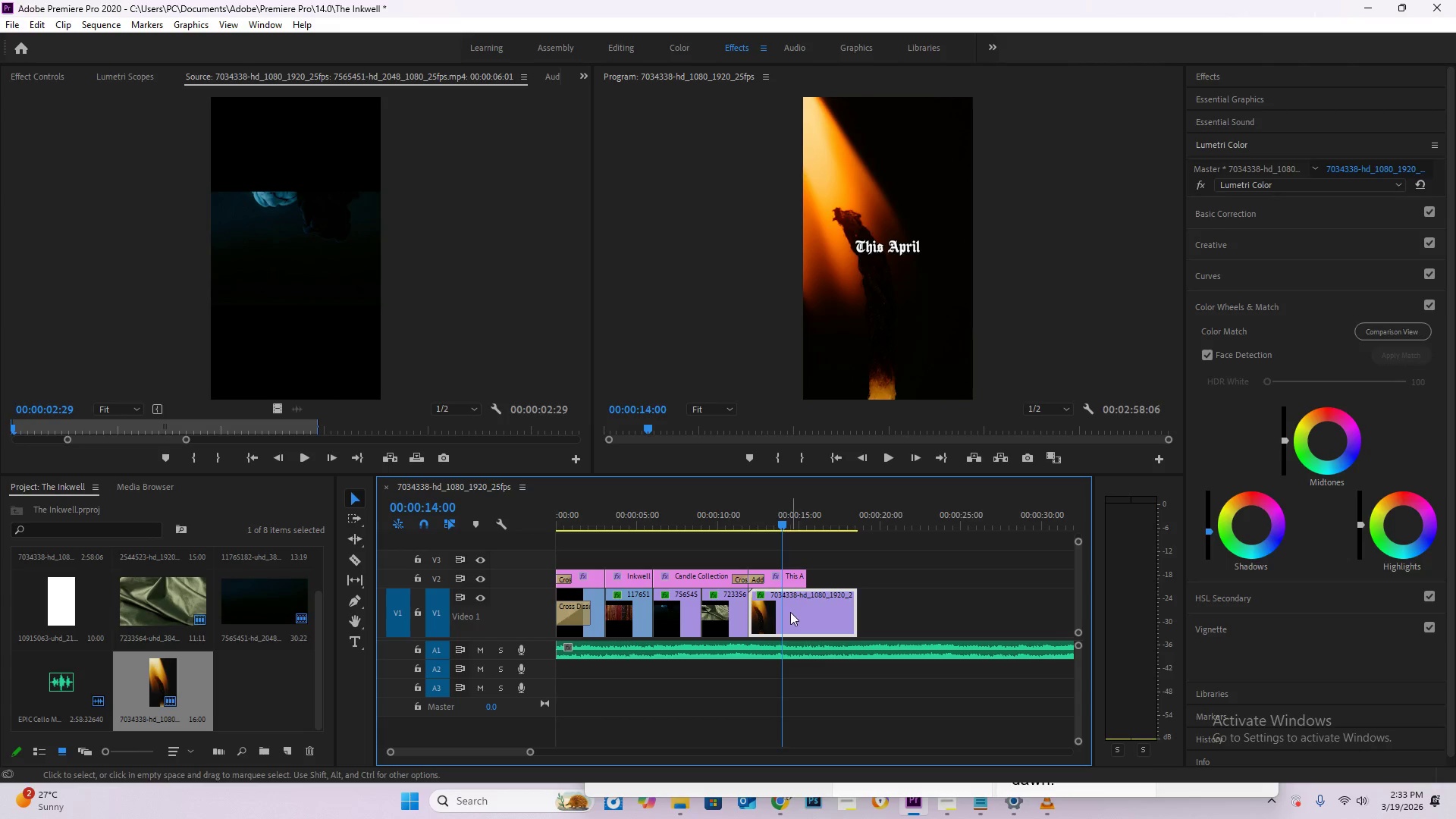 
type(cv)
 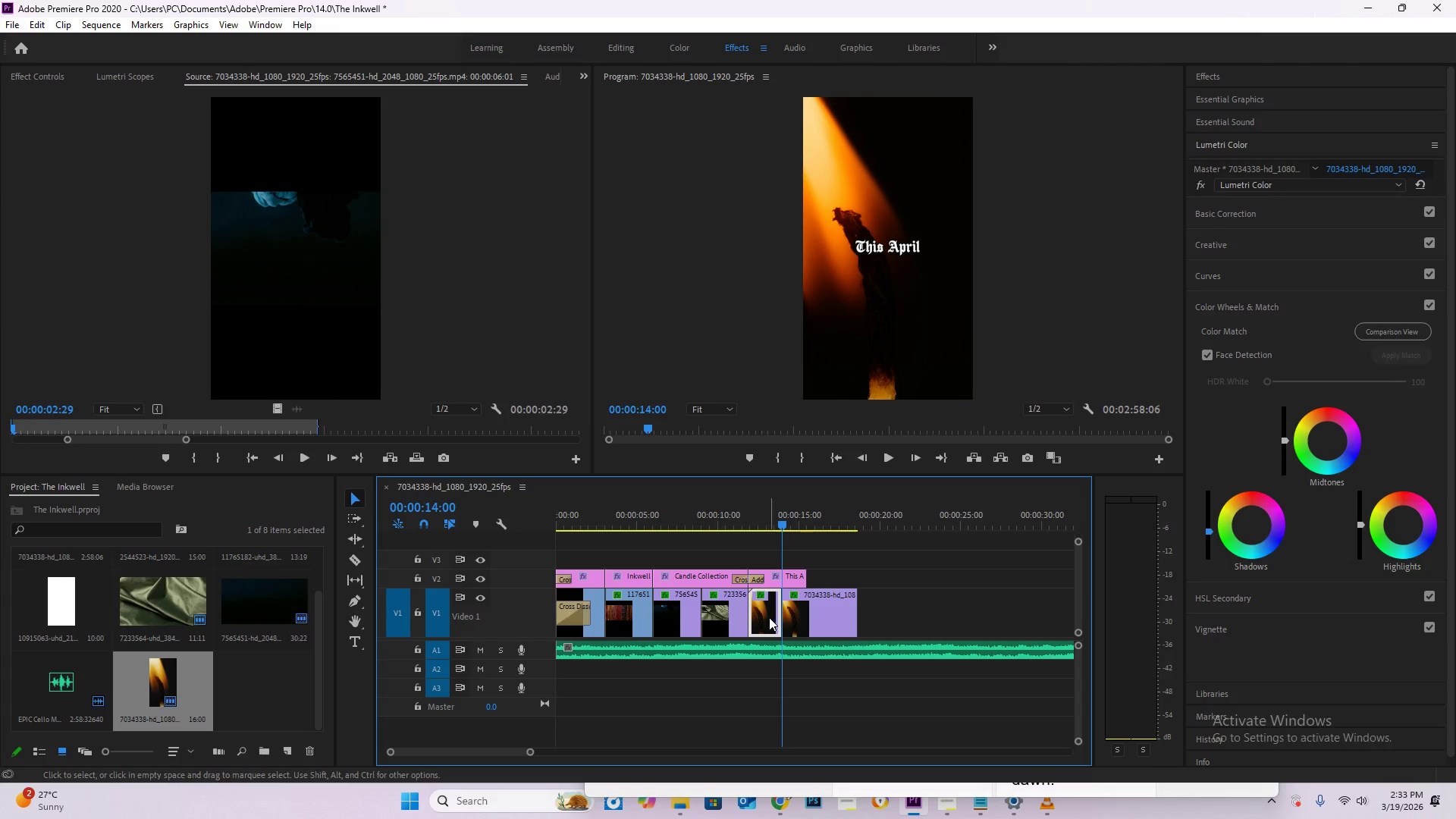 
double_click([769, 617])
 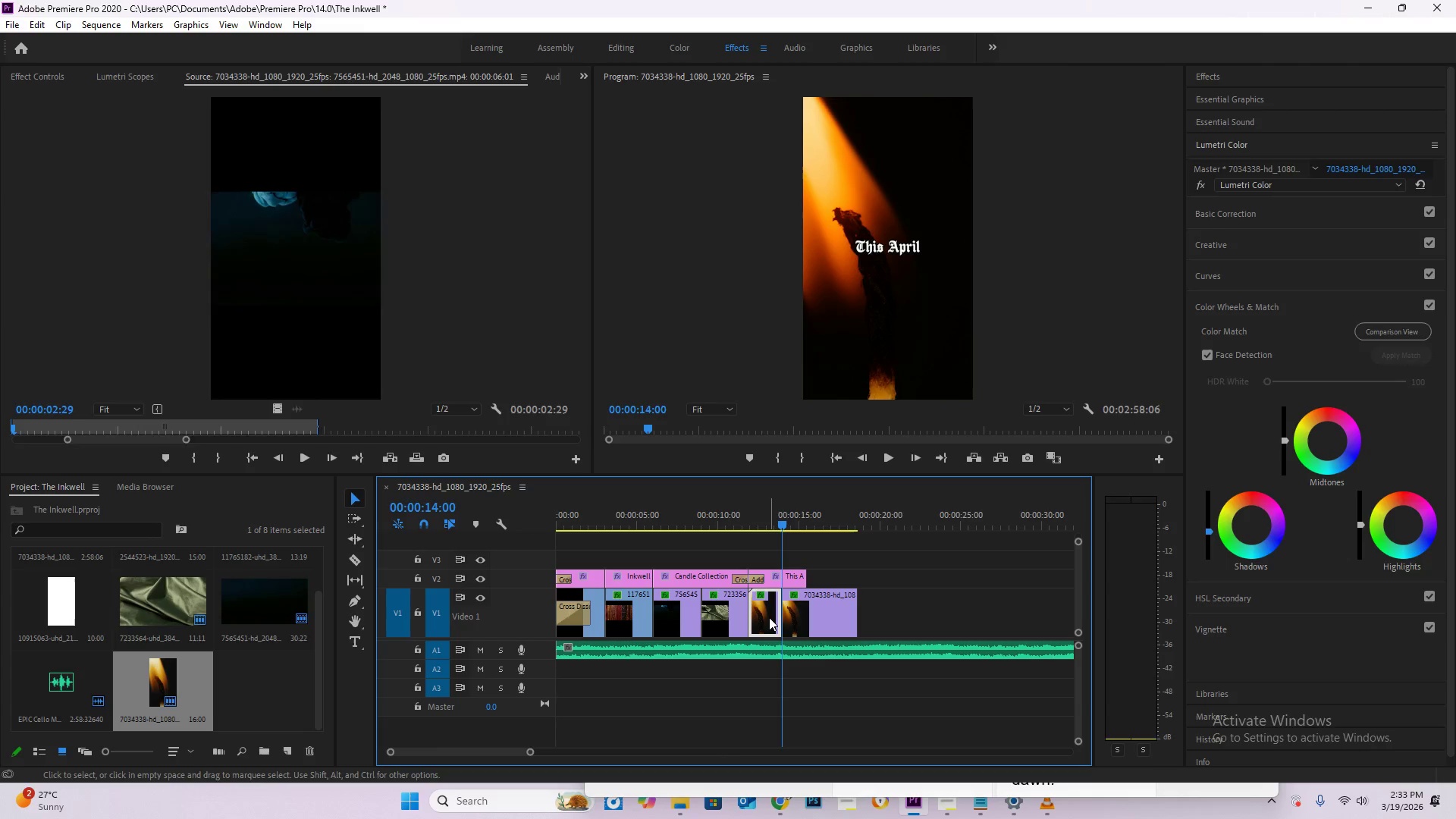 
triple_click([769, 617])
 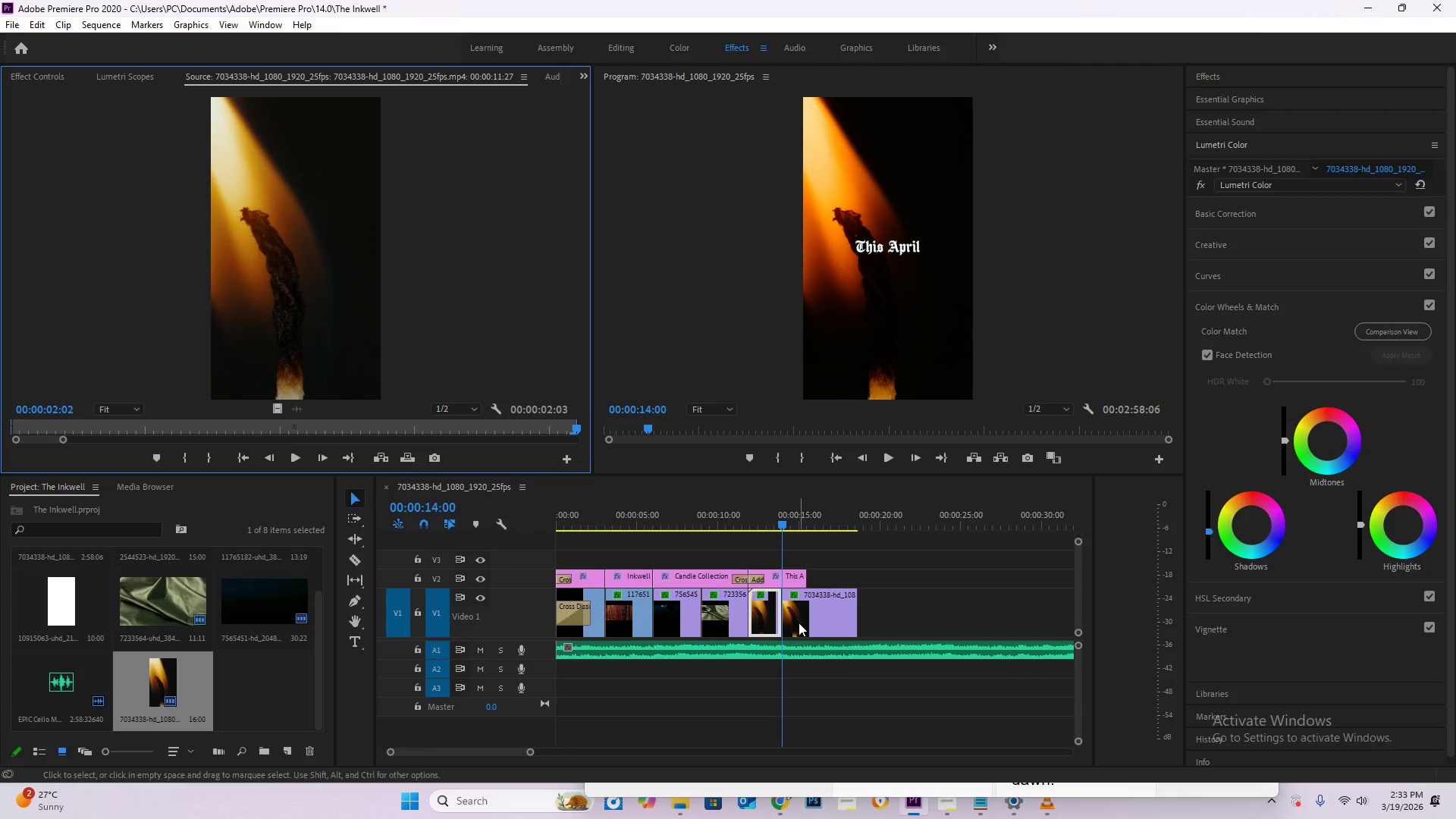 
key(Delete)
 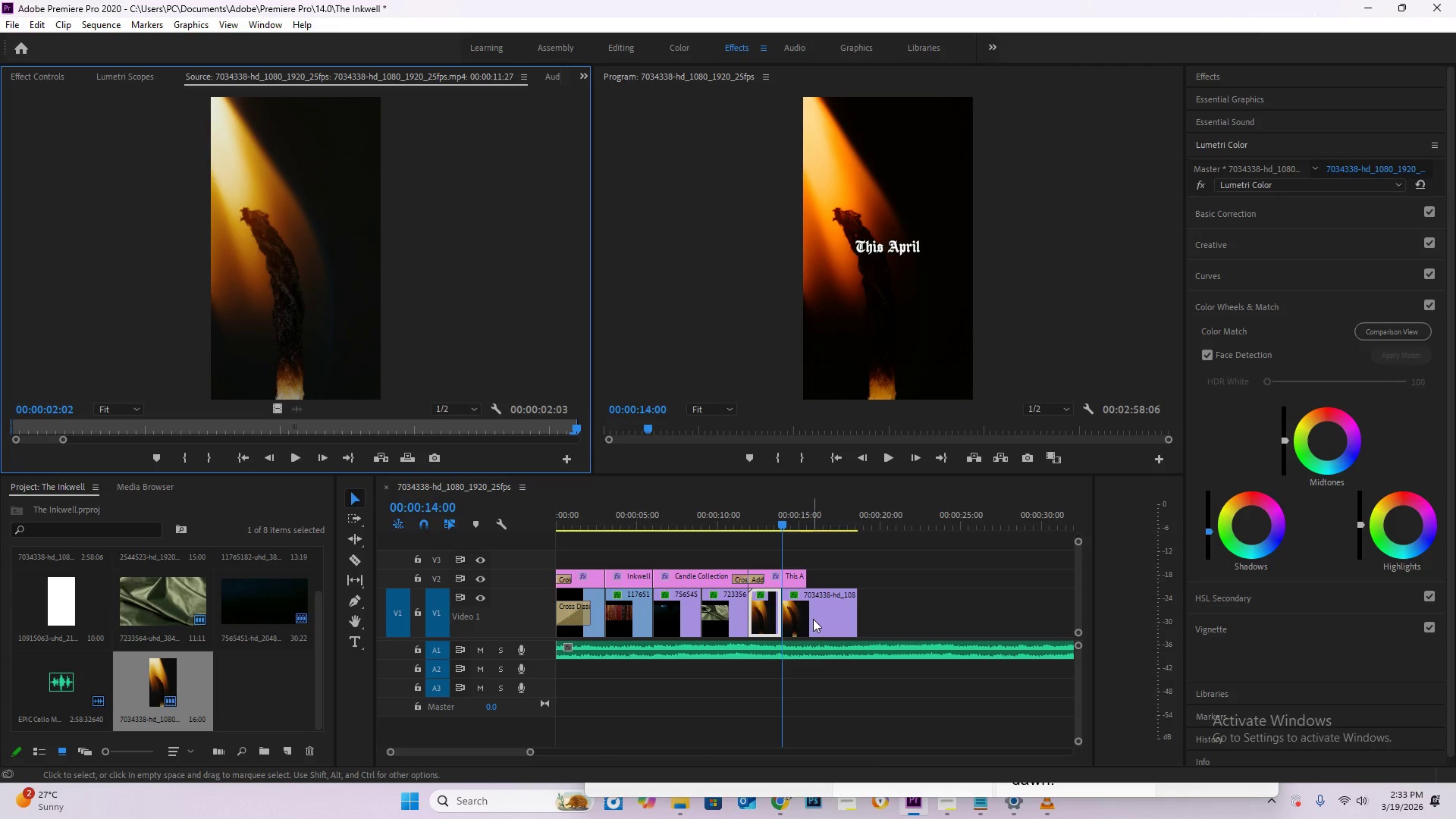 
left_click([813, 619])
 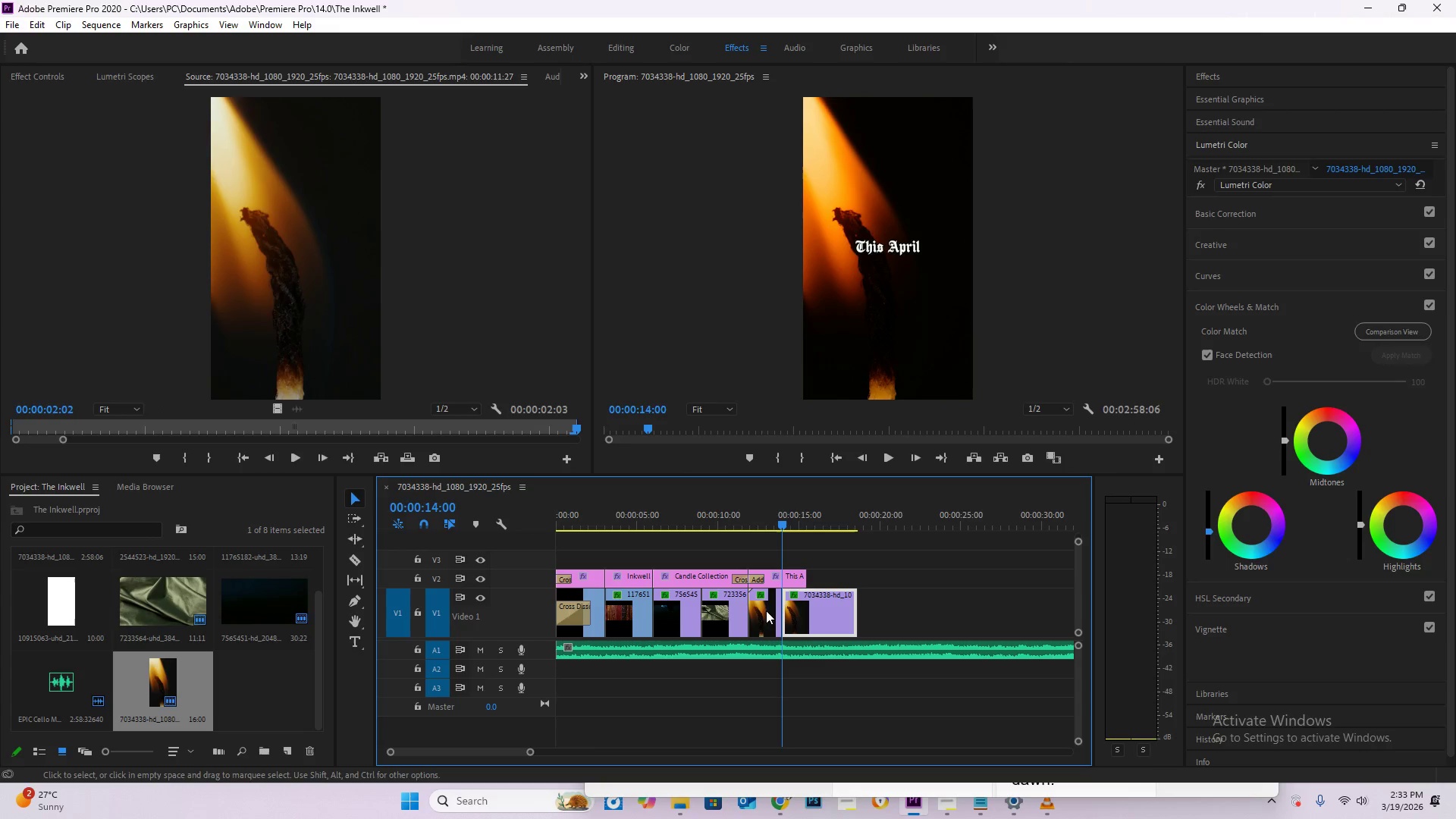 
left_click([758, 609])
 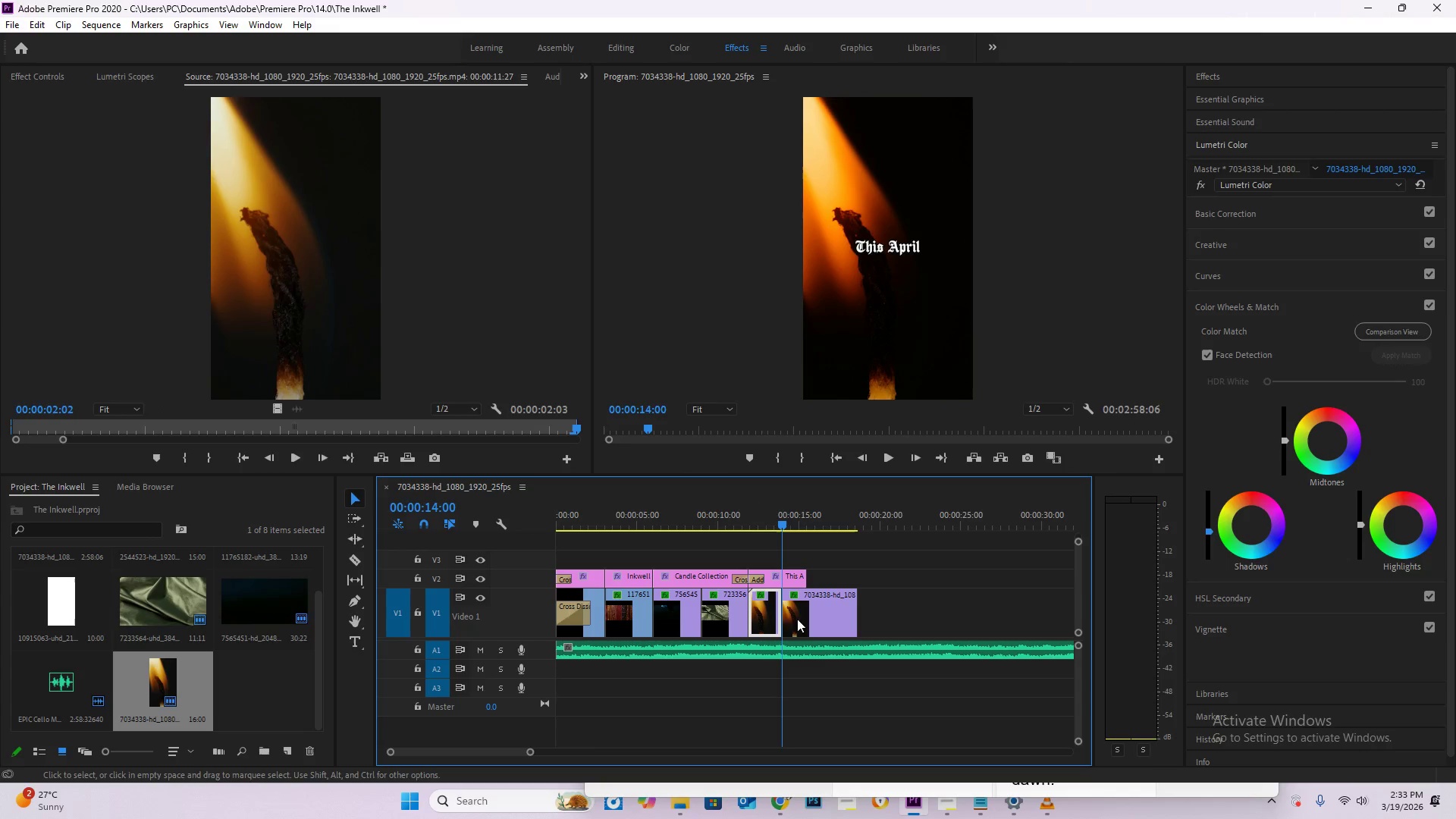 
key(Delete)
 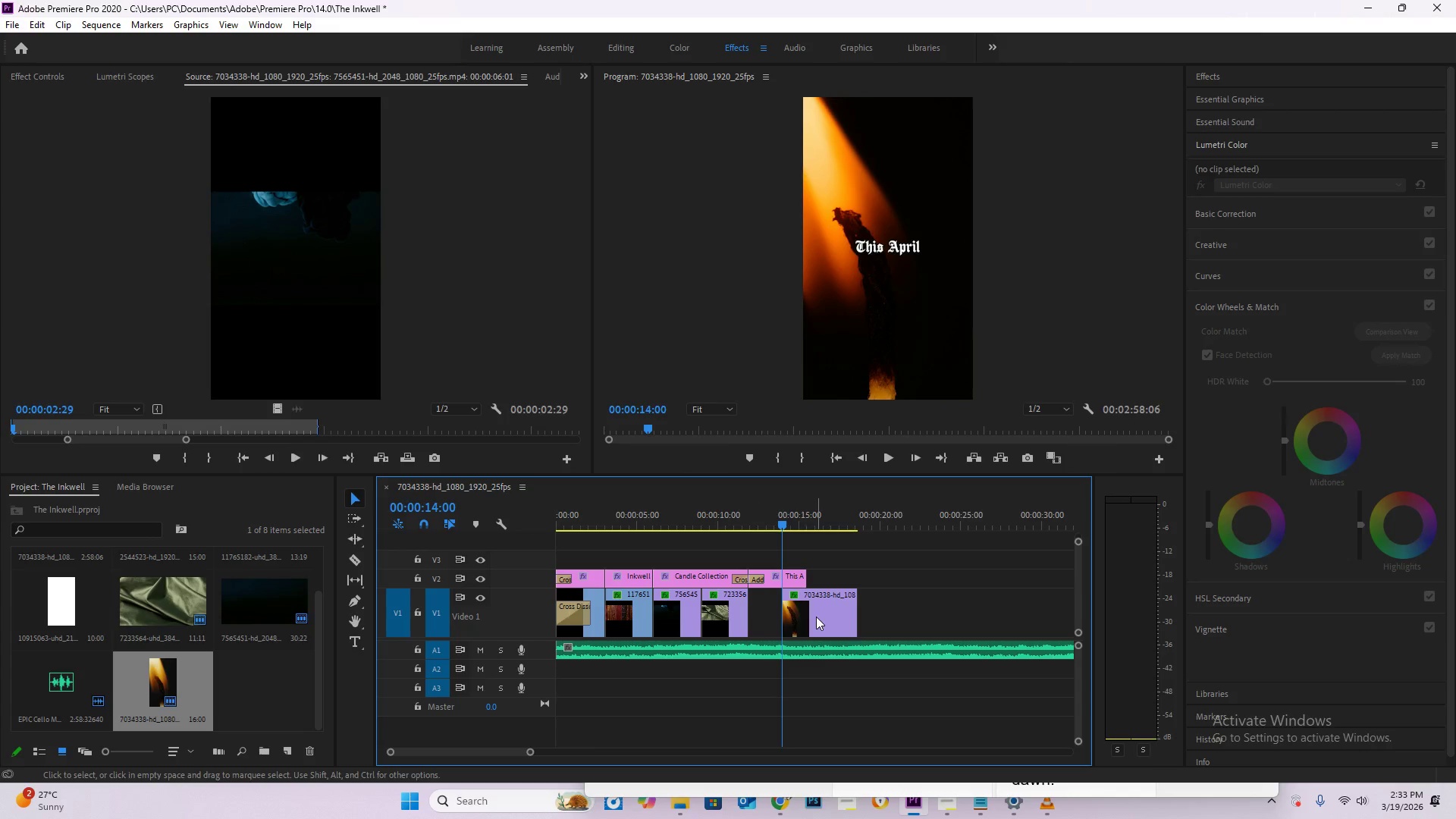 
left_click_drag(start_coordinate=[815, 617], to_coordinate=[773, 619])
 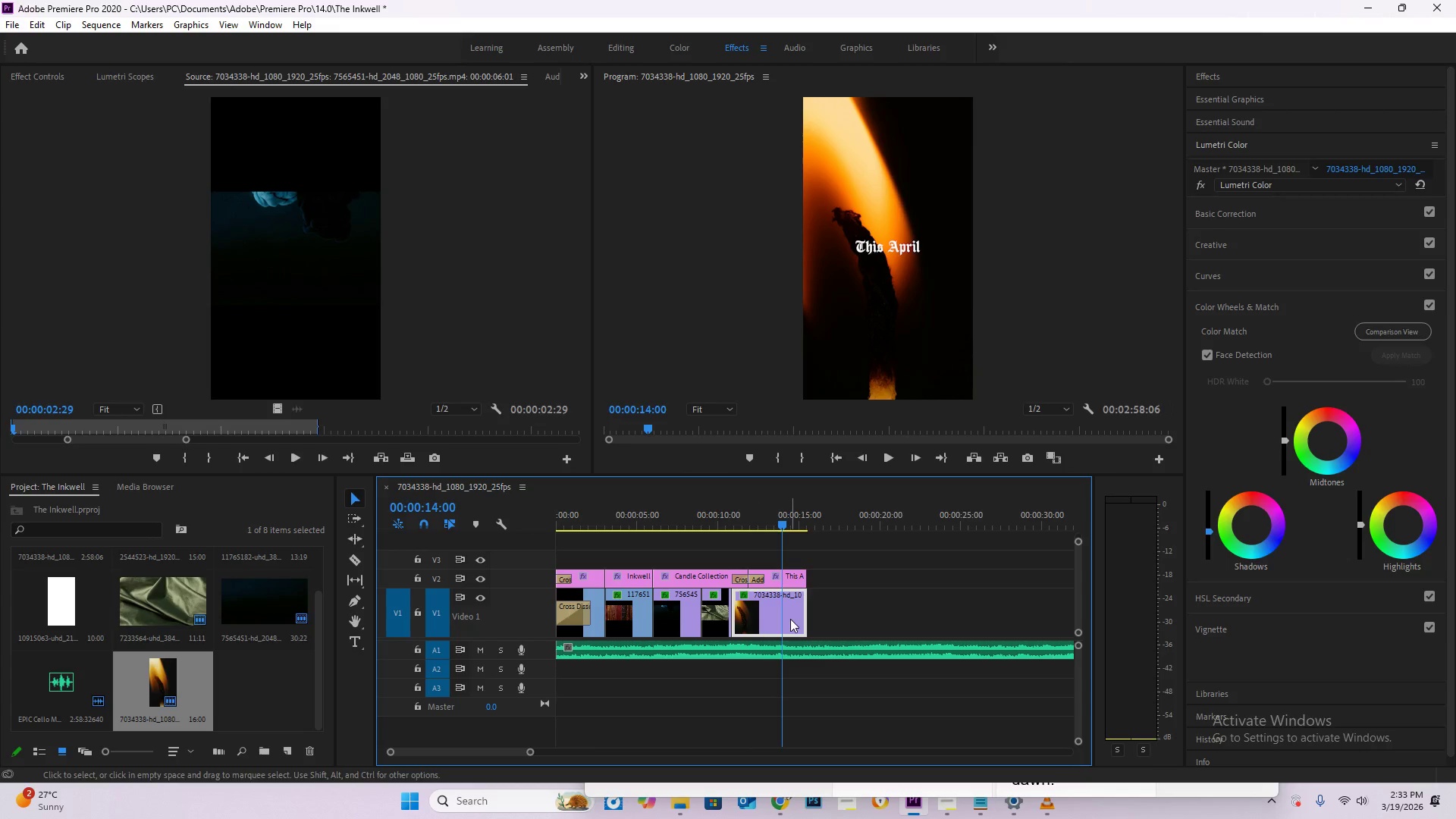 
key(Control+ControlLeft)
 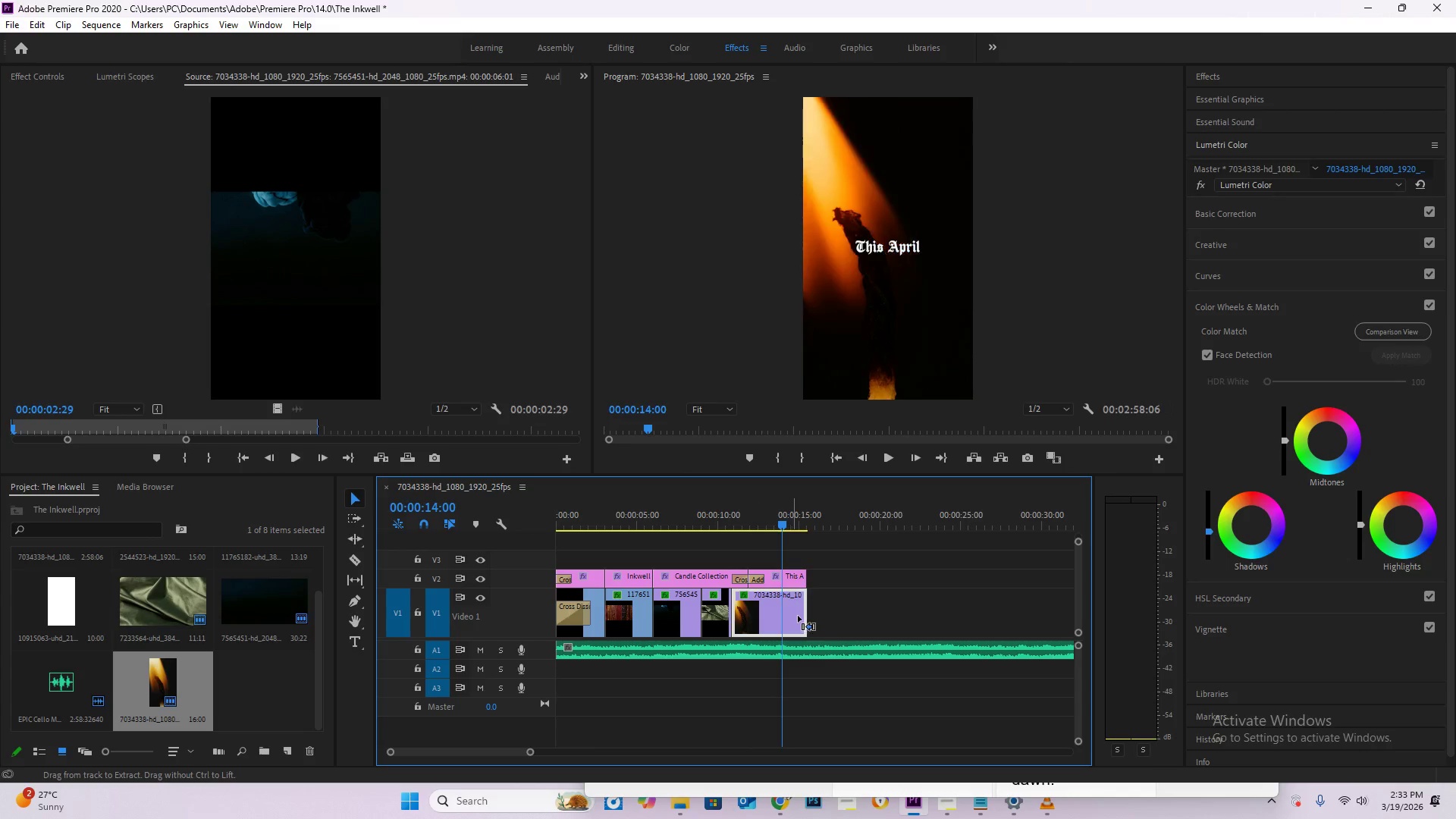 
key(Control+Z)
 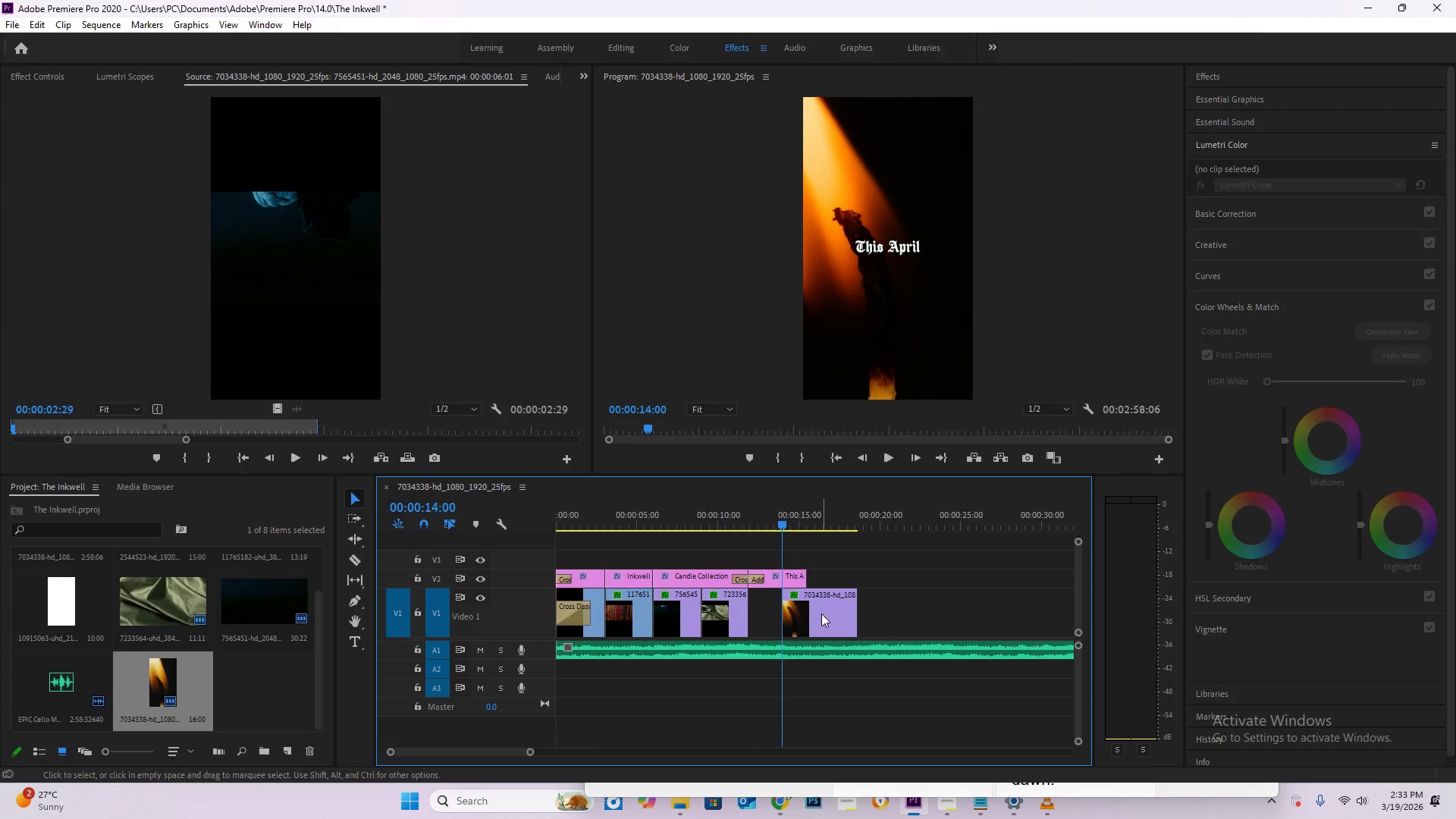 
left_click_drag(start_coordinate=[821, 613], to_coordinate=[789, 617])
 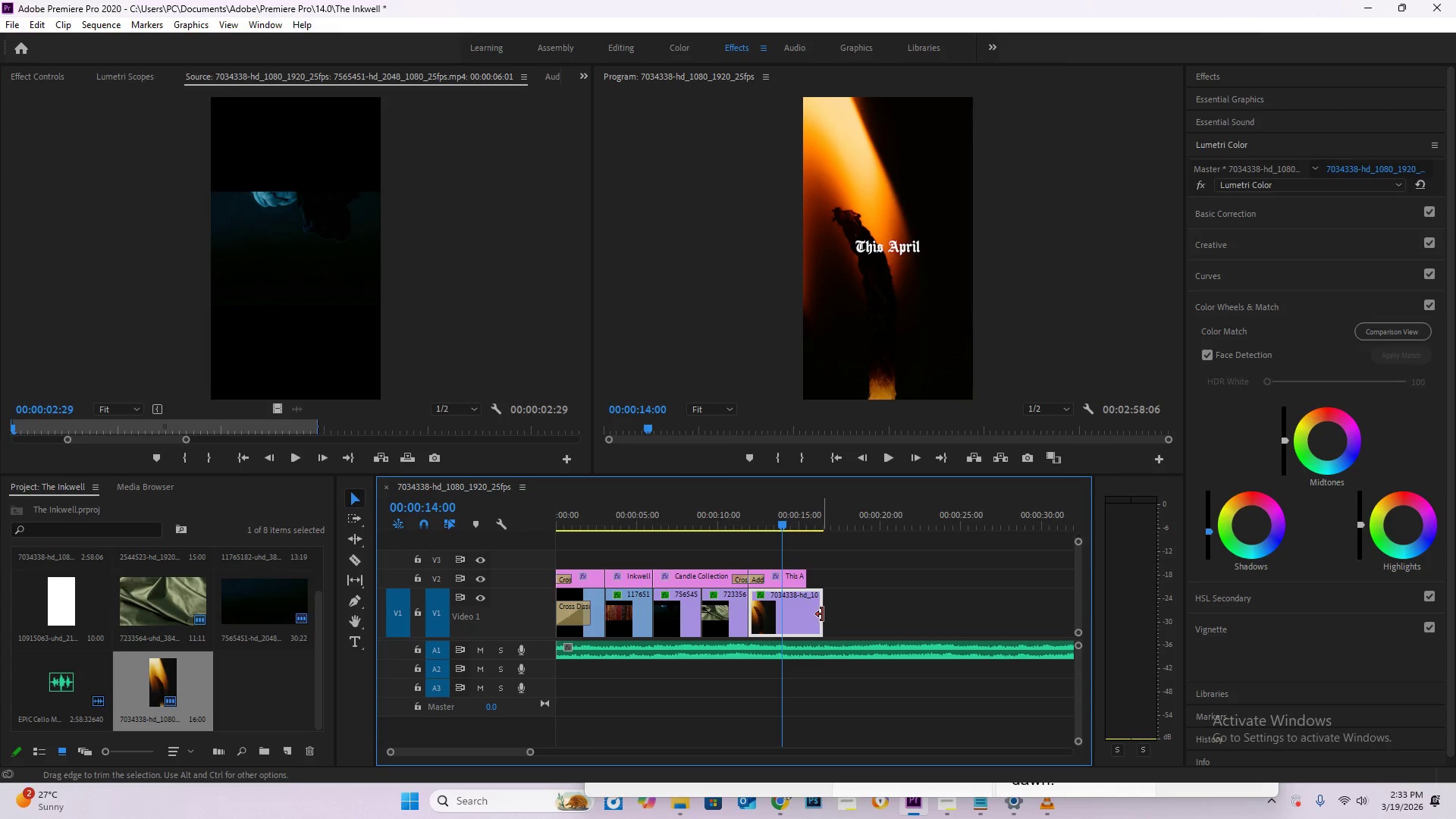 
left_click_drag(start_coordinate=[821, 614], to_coordinate=[805, 614])
 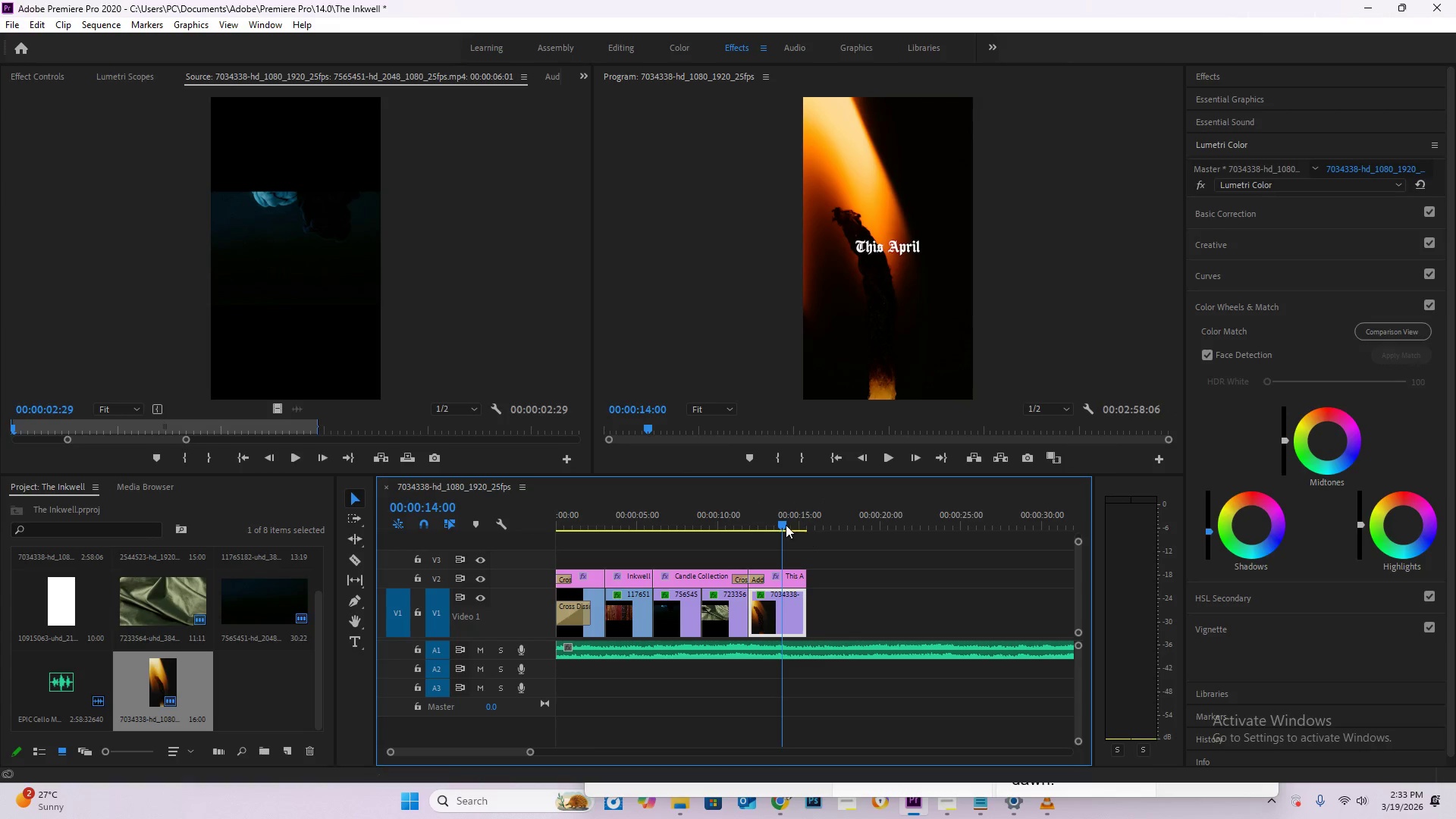 
left_click_drag(start_coordinate=[786, 525], to_coordinate=[523, 504])
 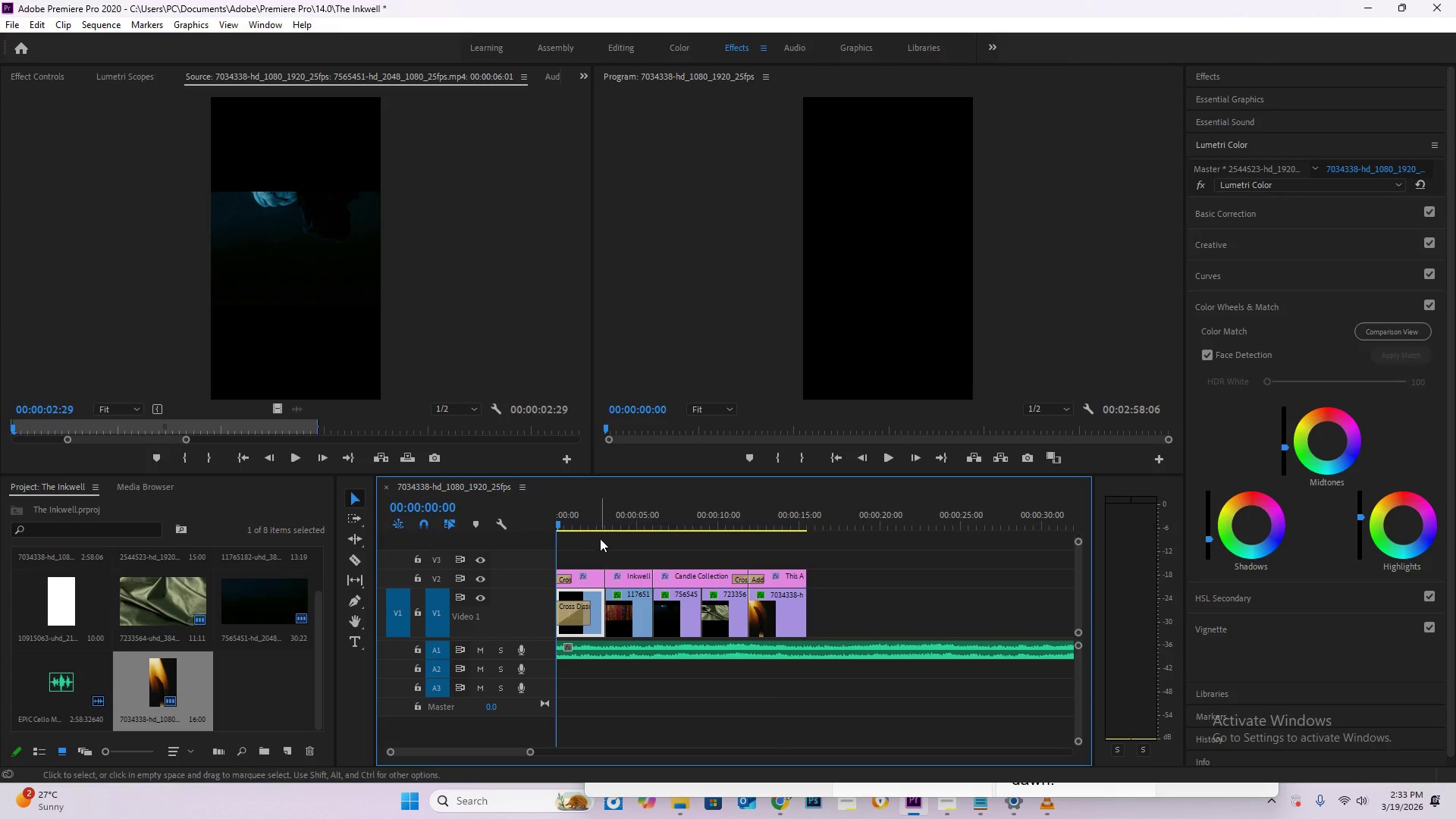 
key(Control+S)
 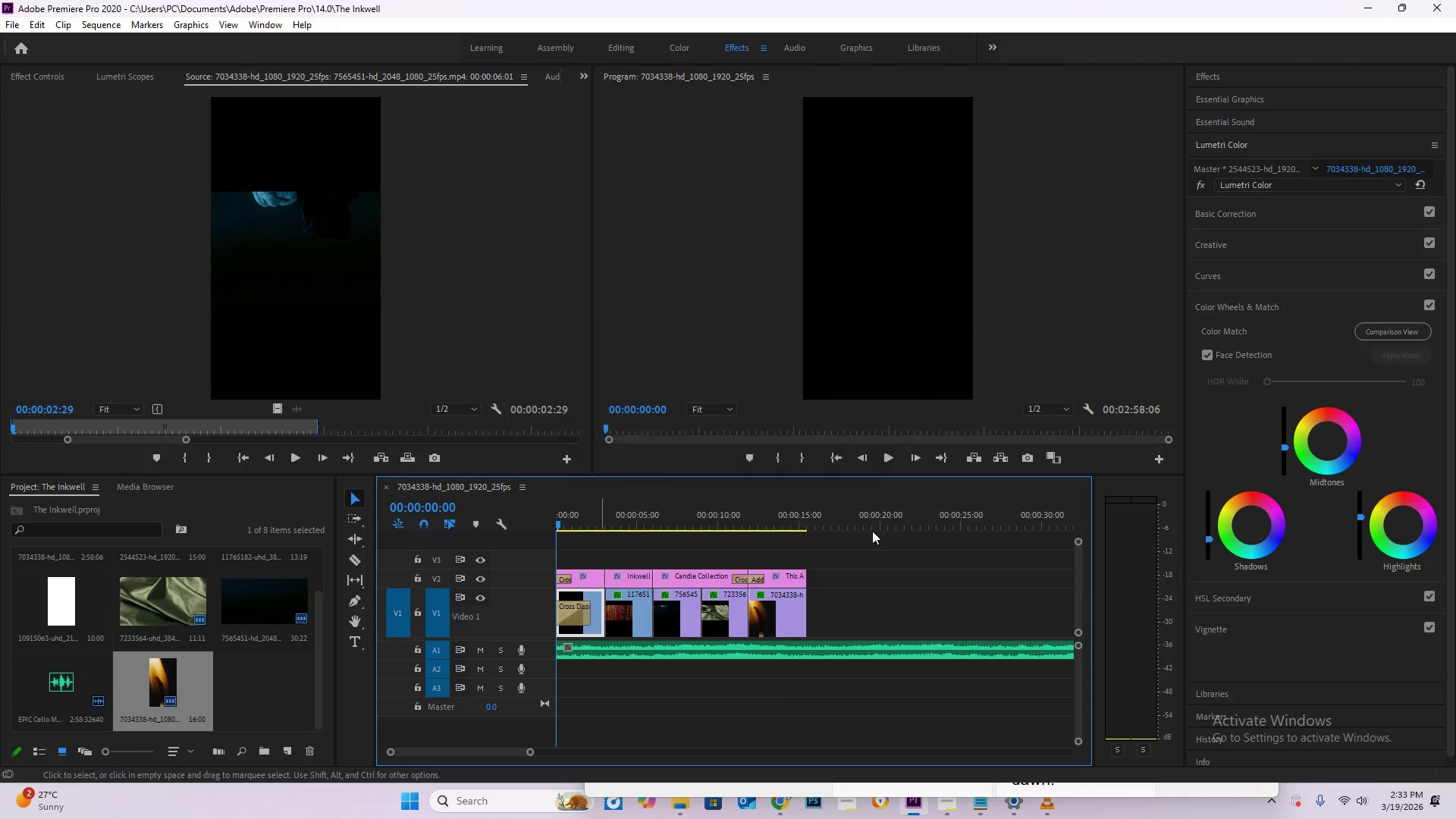 
key(Space)
 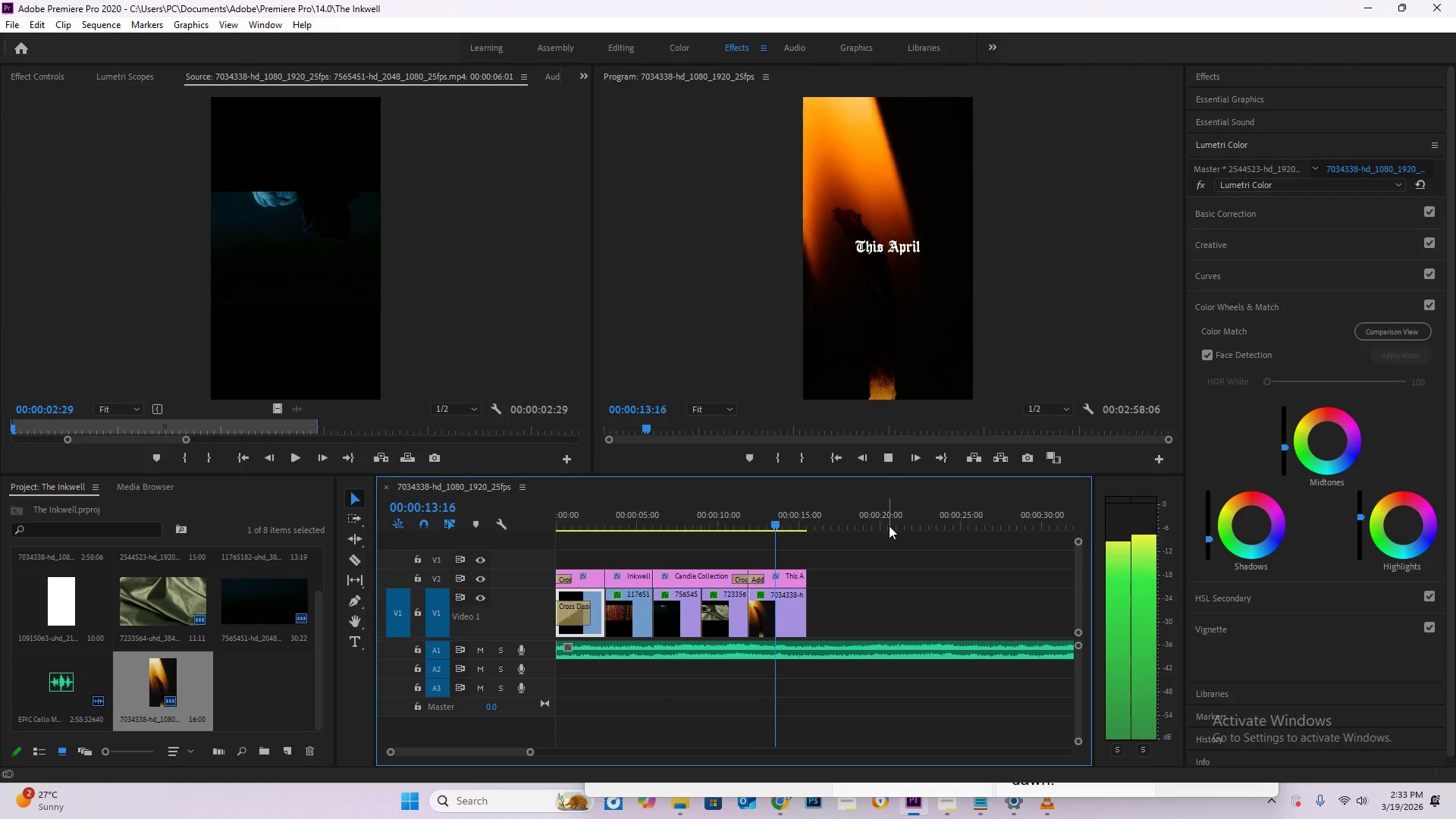 
wait(18.59)
 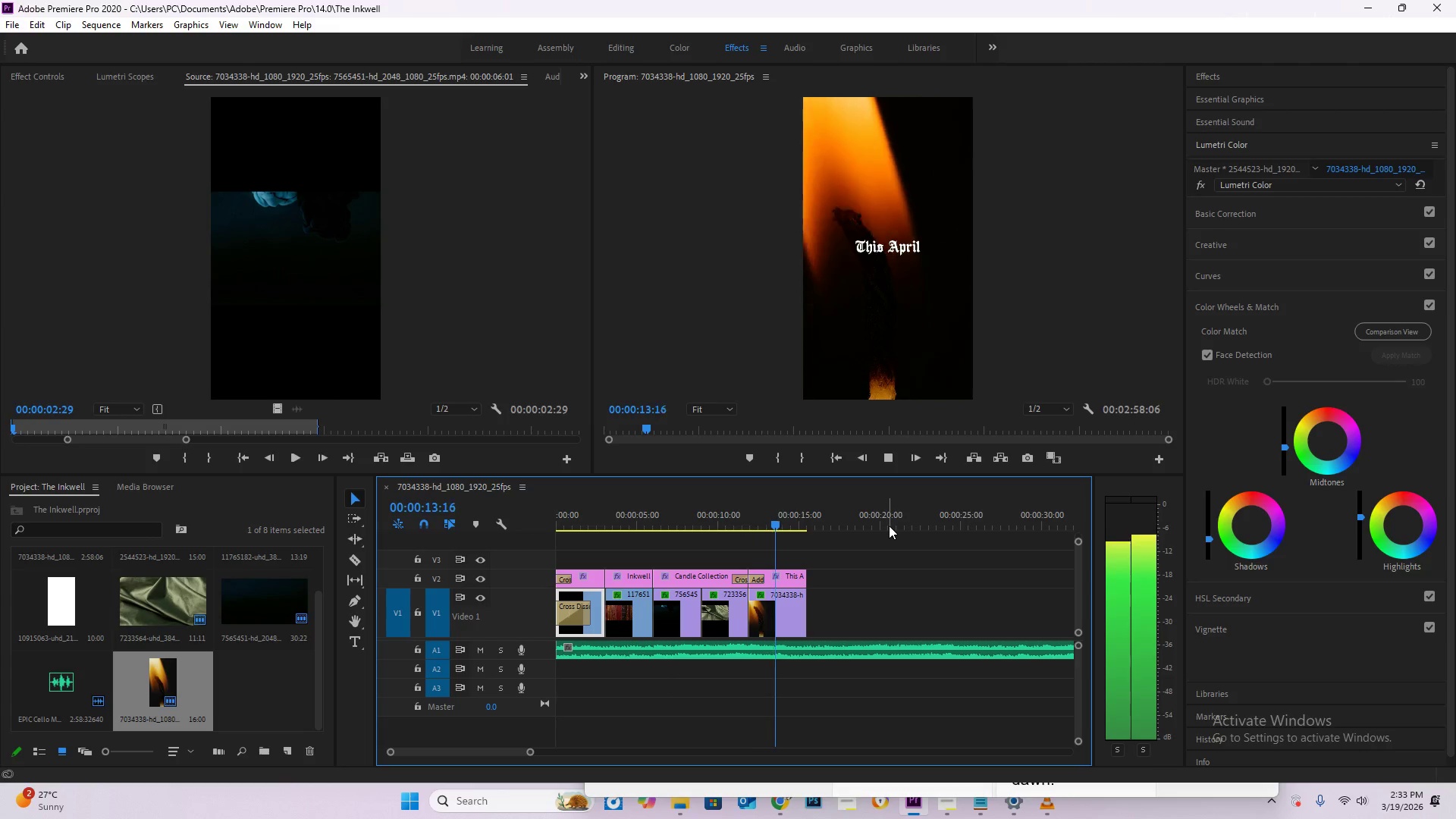 
left_click_drag(start_coordinate=[768, 519], to_coordinate=[736, 506])
 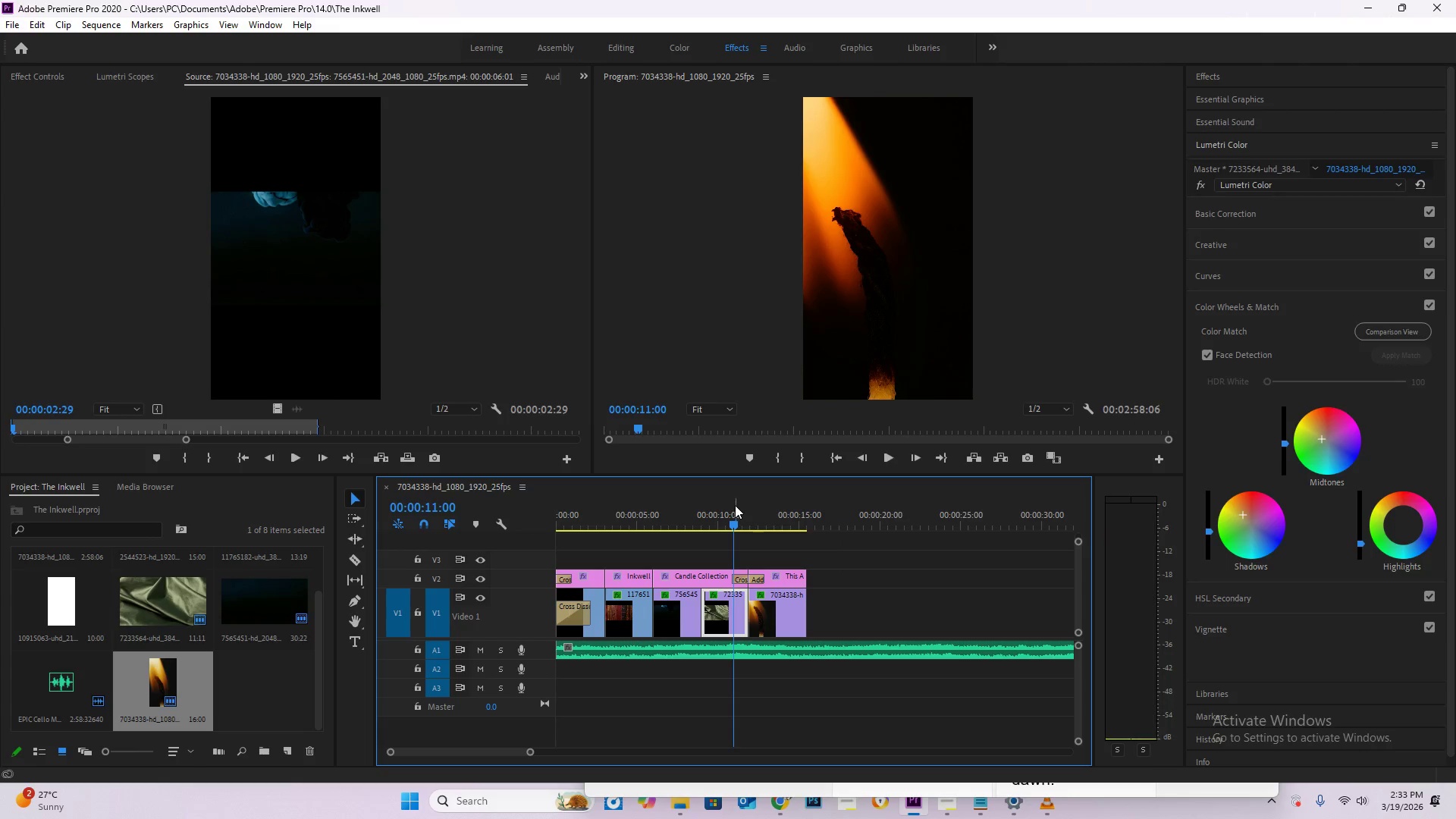 
key(Space)
 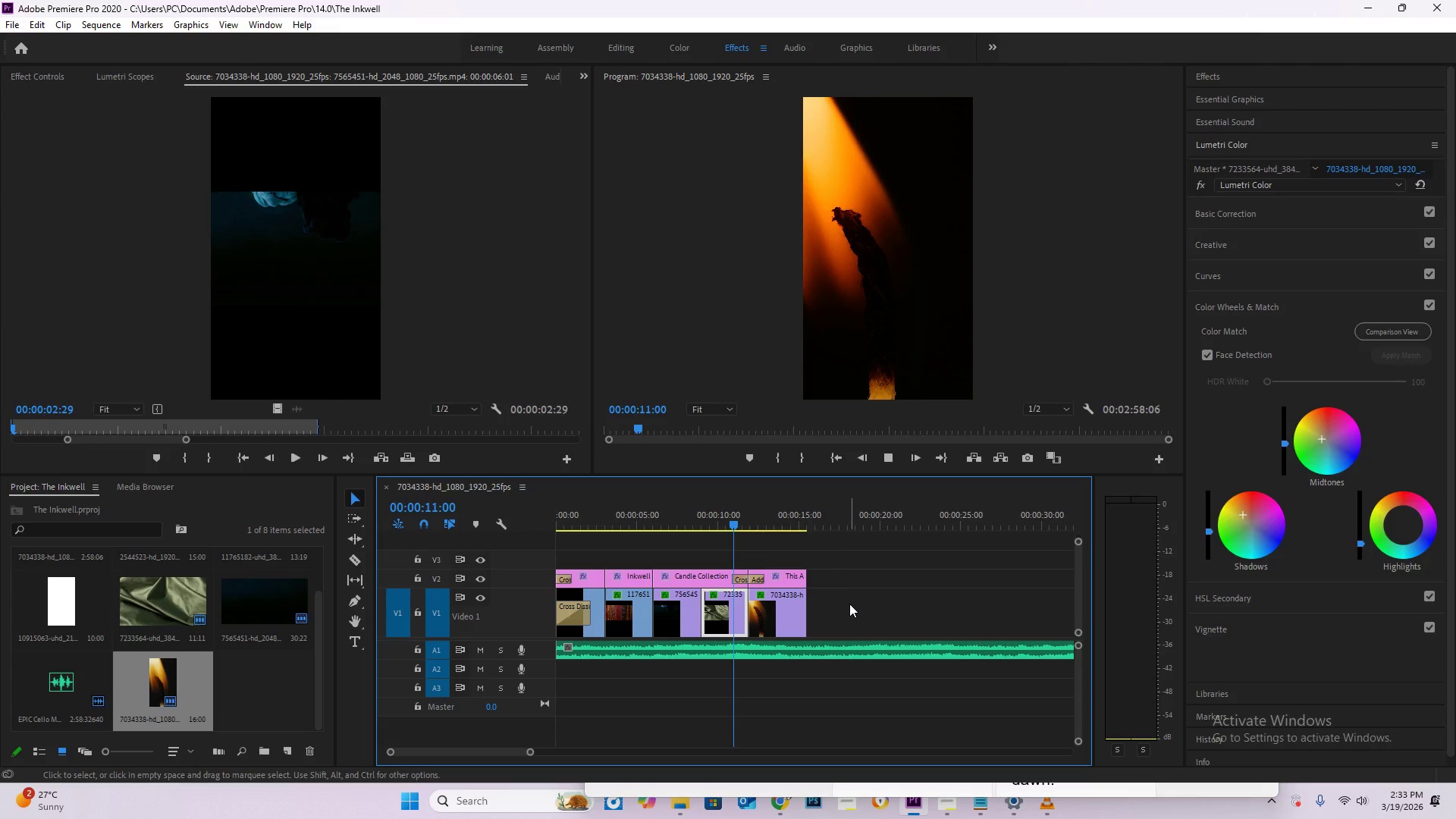 
key(C)
 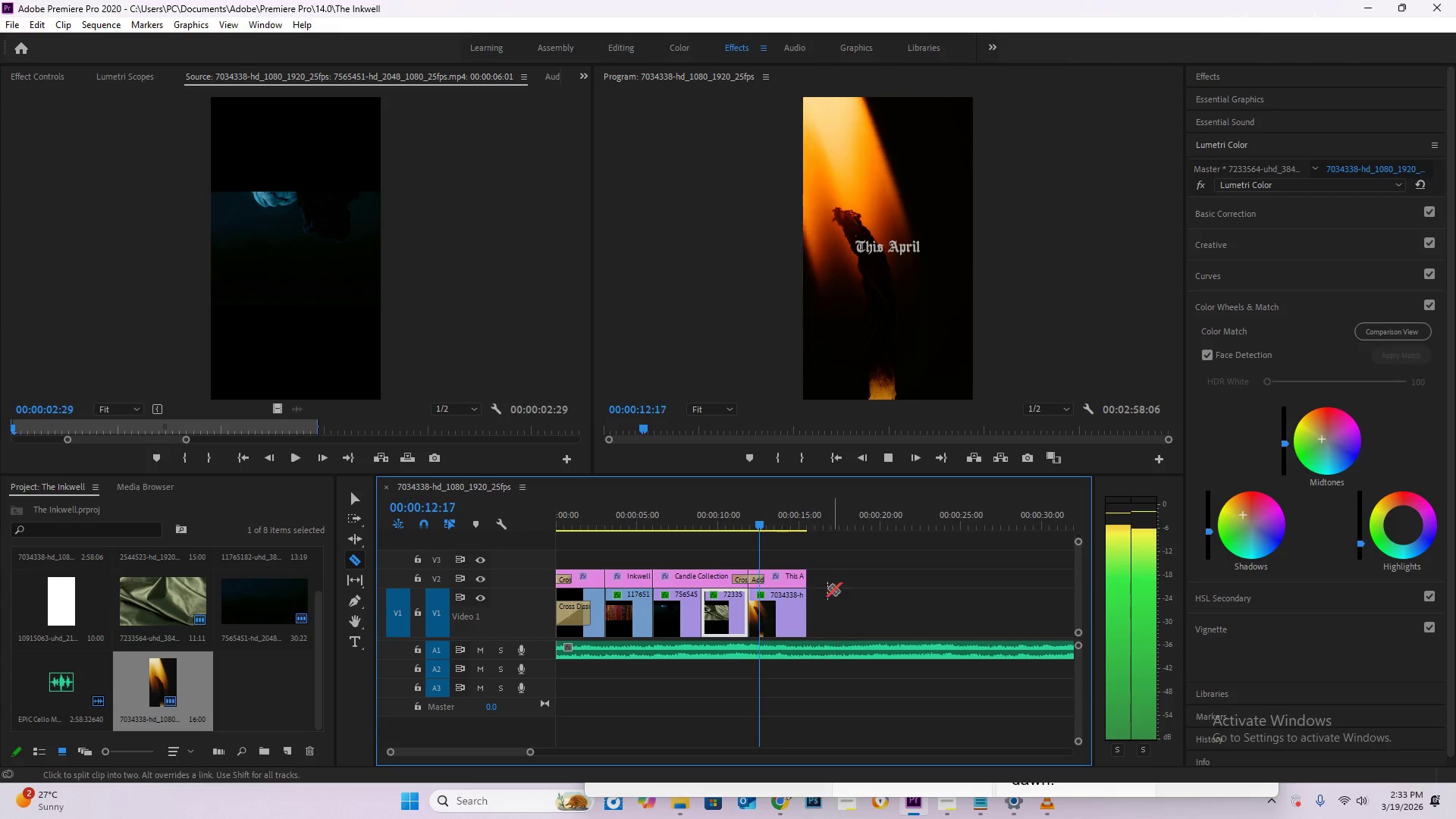 
left_click_drag(start_coordinate=[719, 506], to_coordinate=[523, 500])
 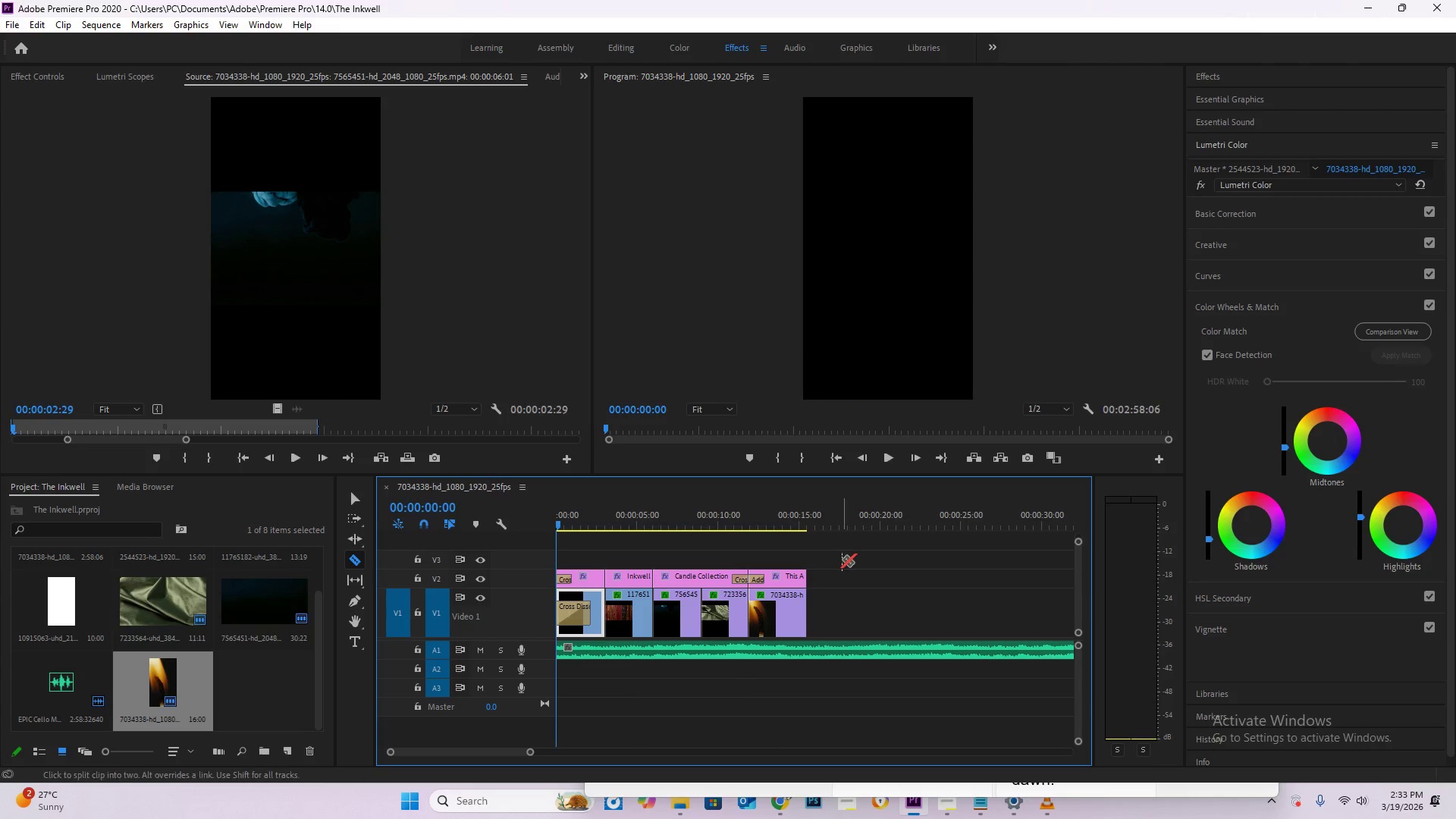 
key(Space)
 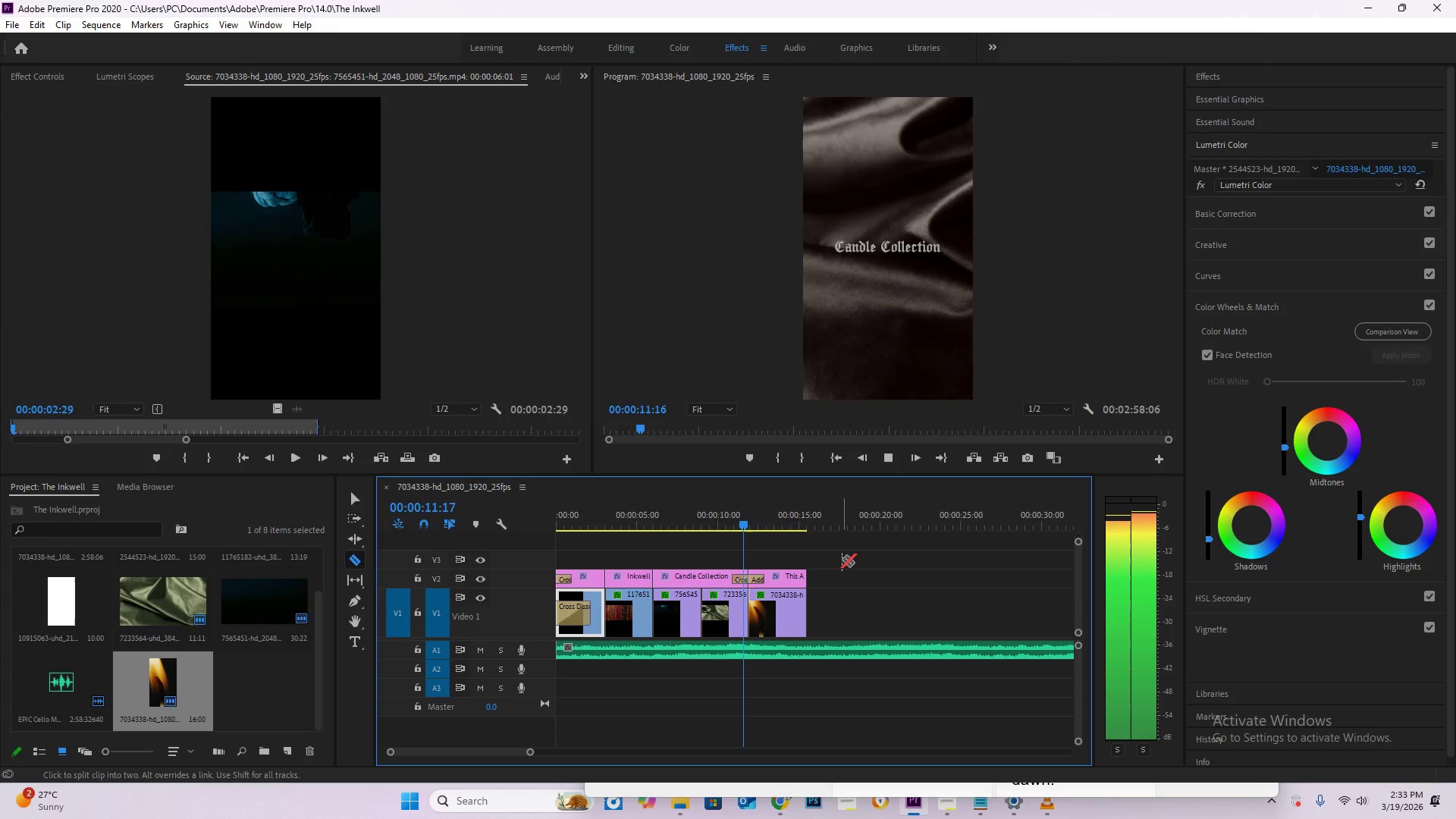 
wait(16.61)
 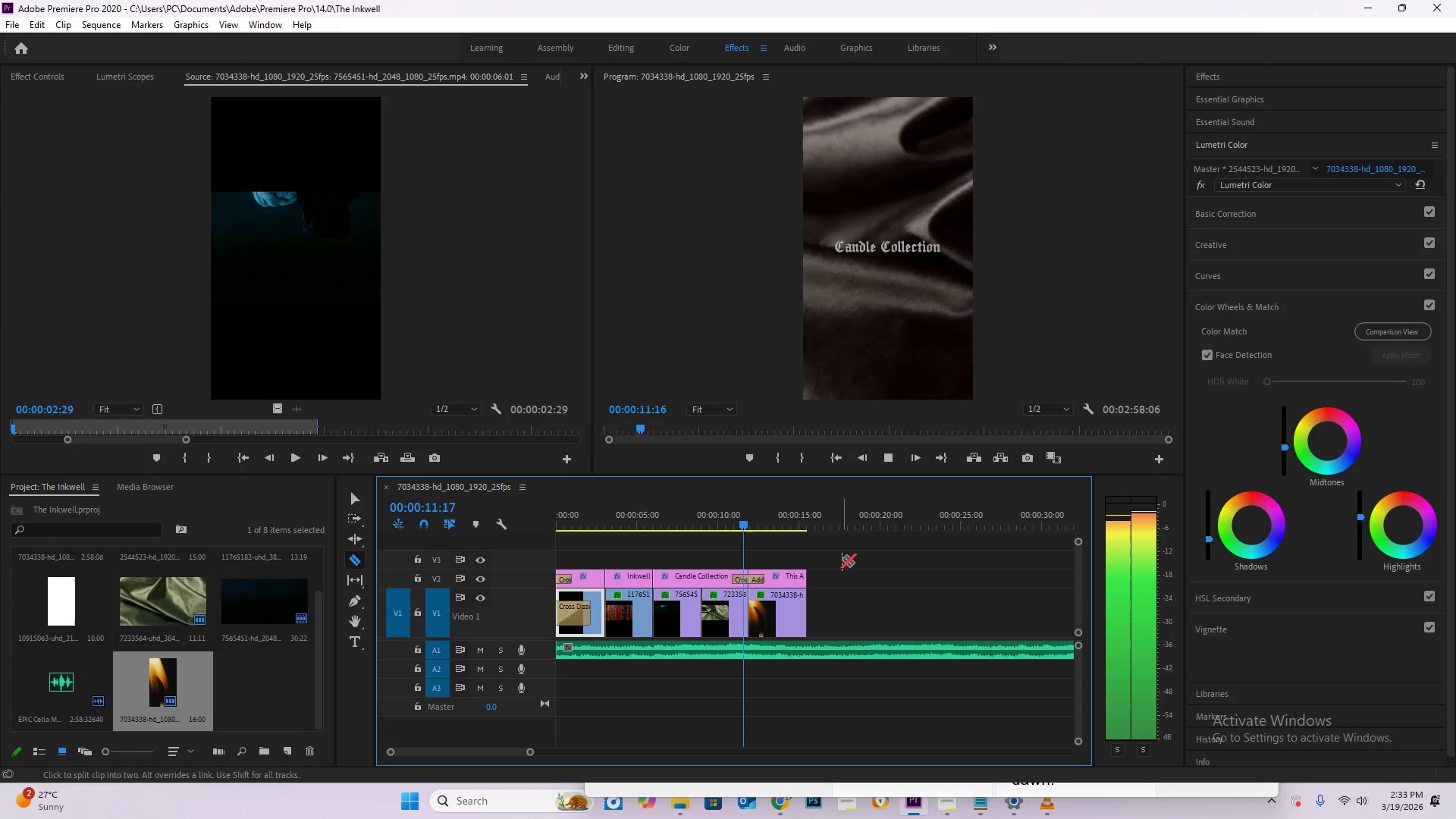 
left_click_drag(start_coordinate=[823, 526], to_coordinate=[790, 518])
 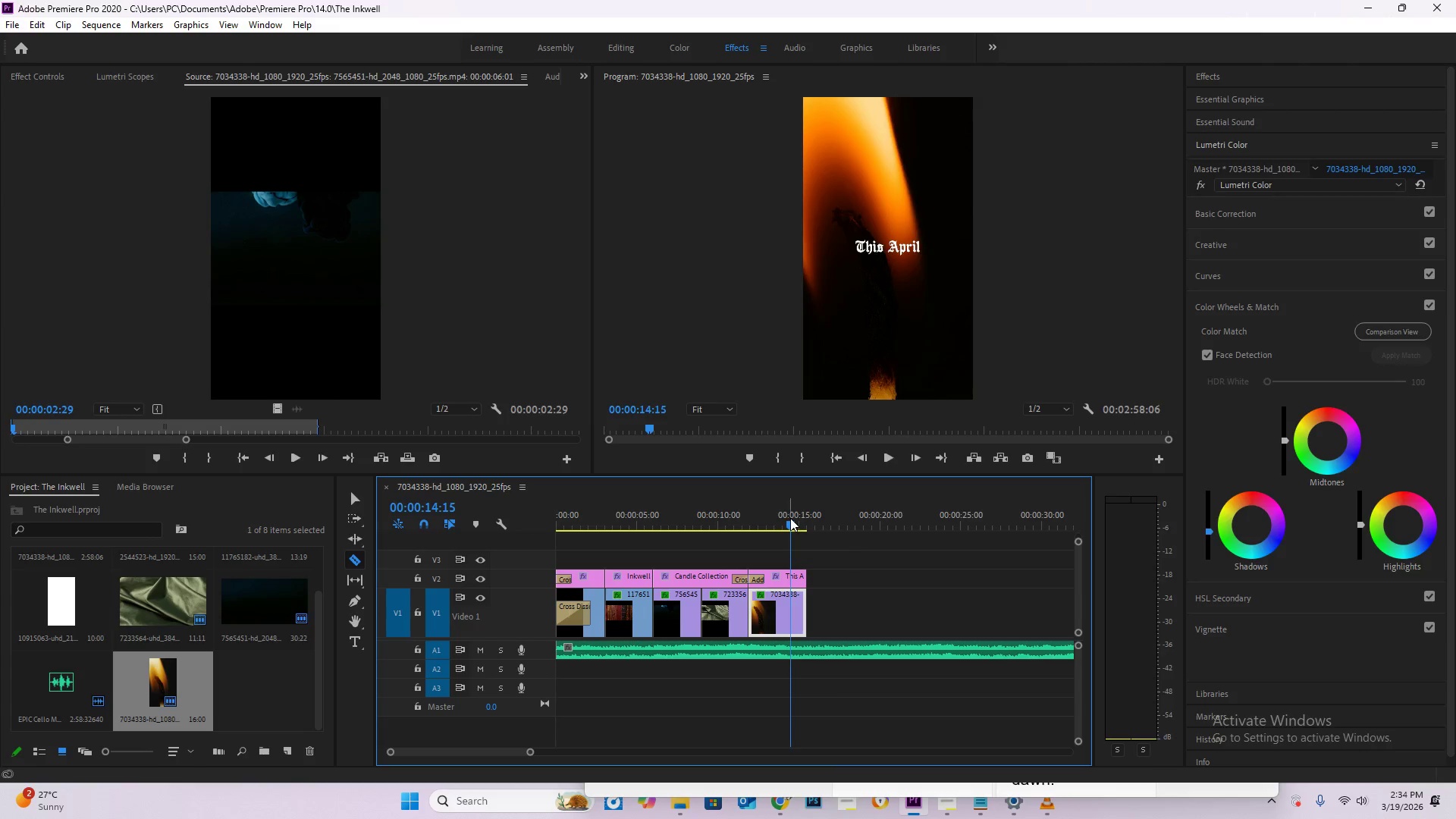 
key(Space)
 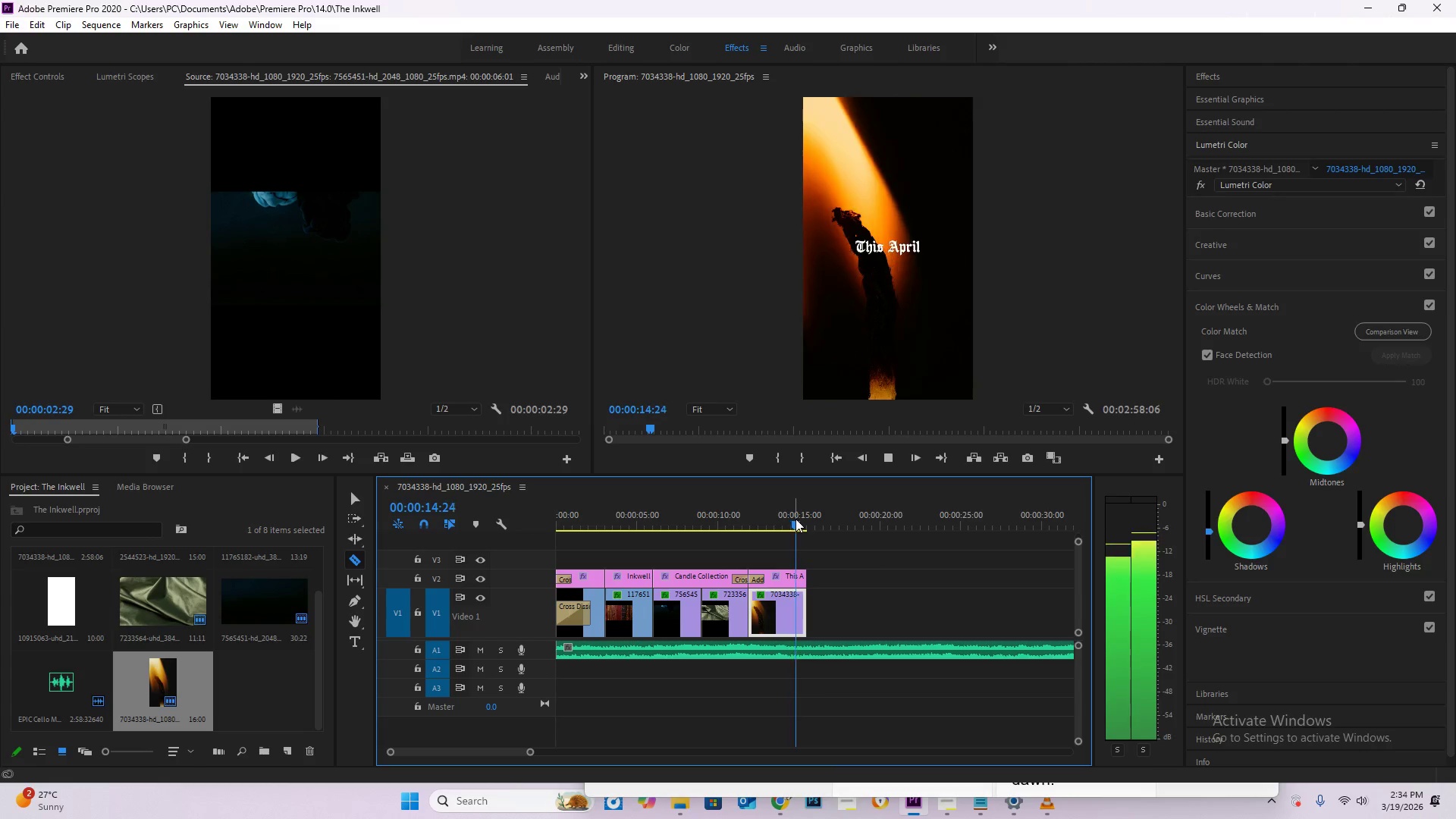 
key(Space)
 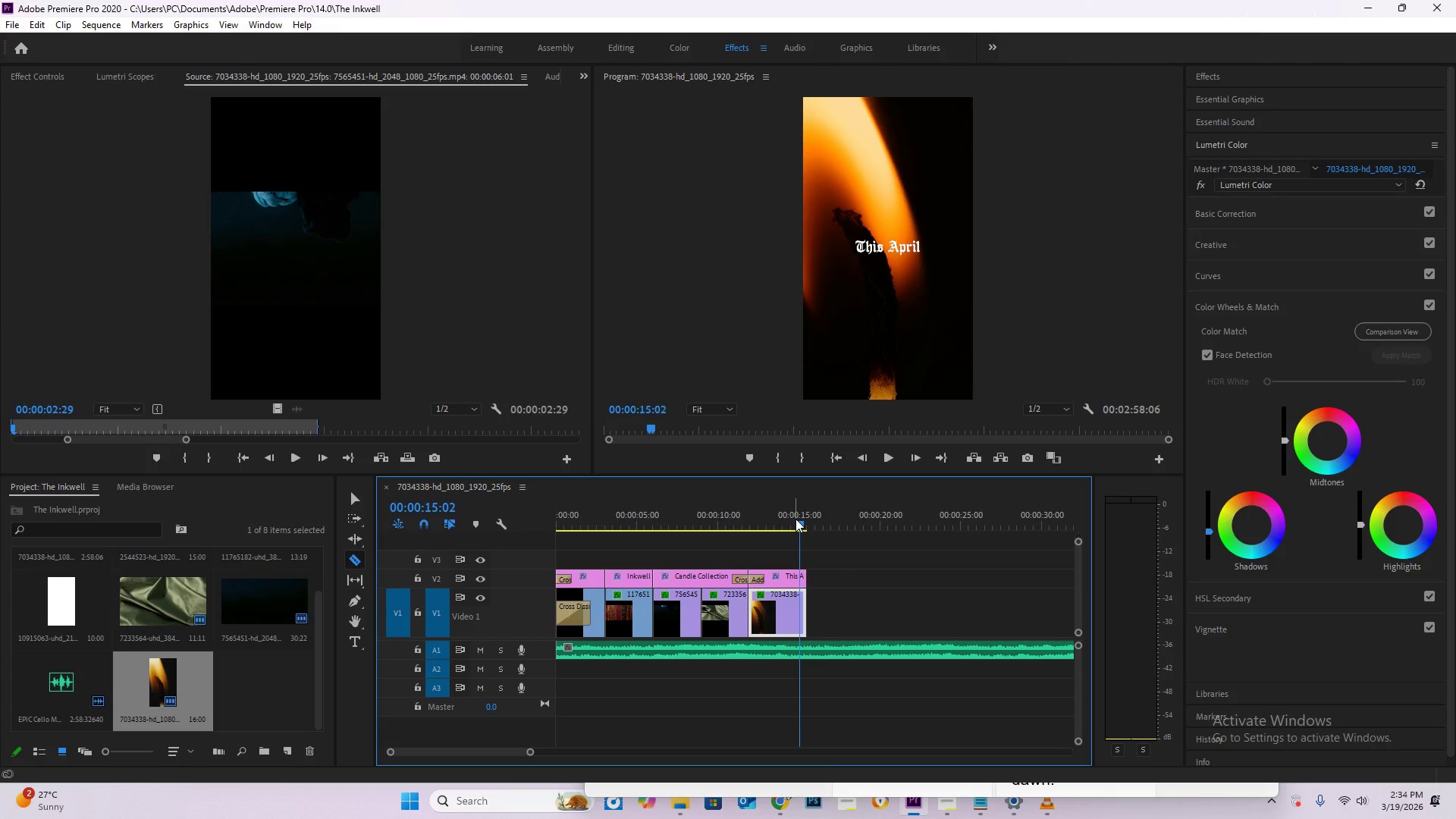 
key(Space)
 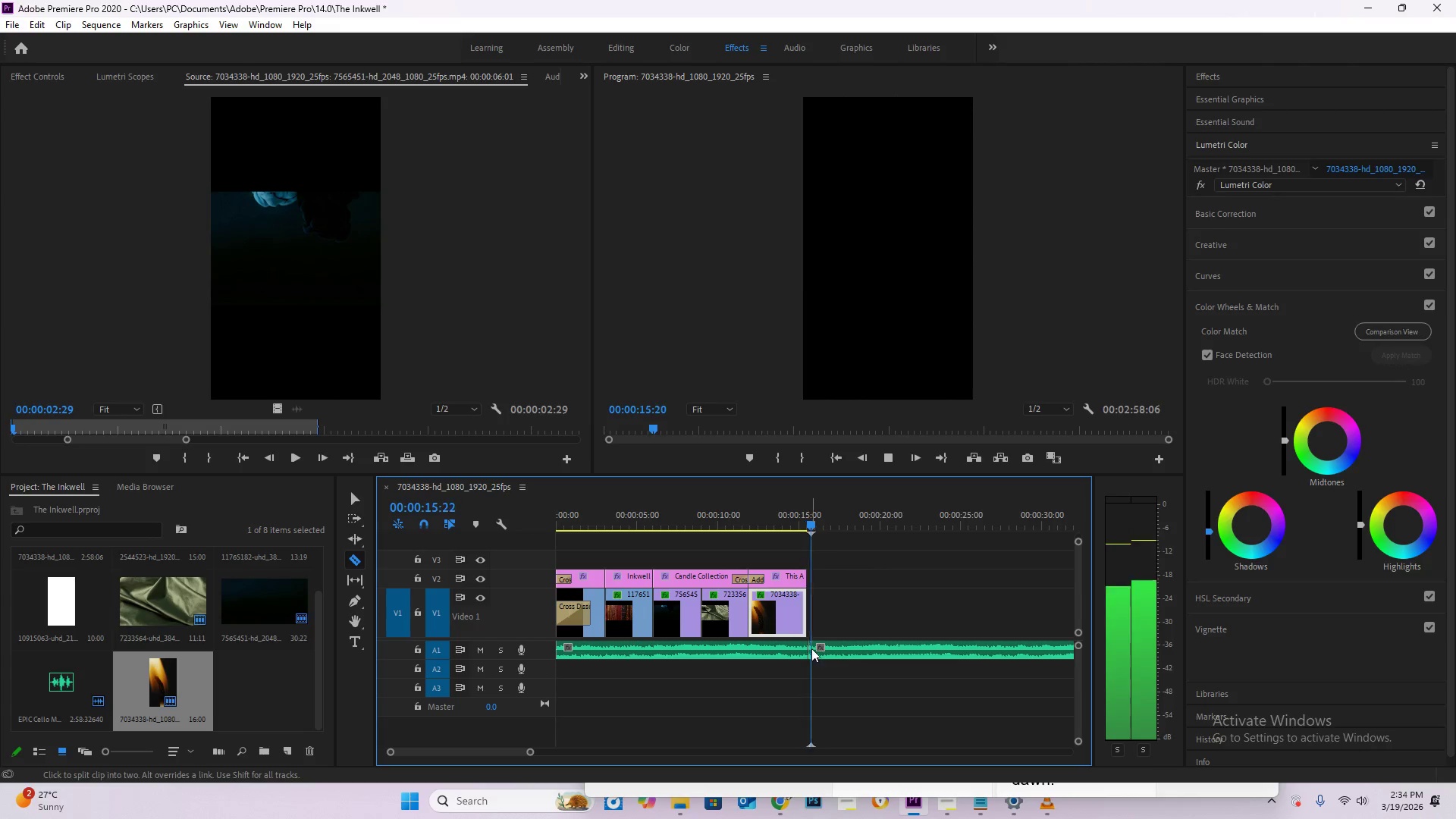 
key(V)
 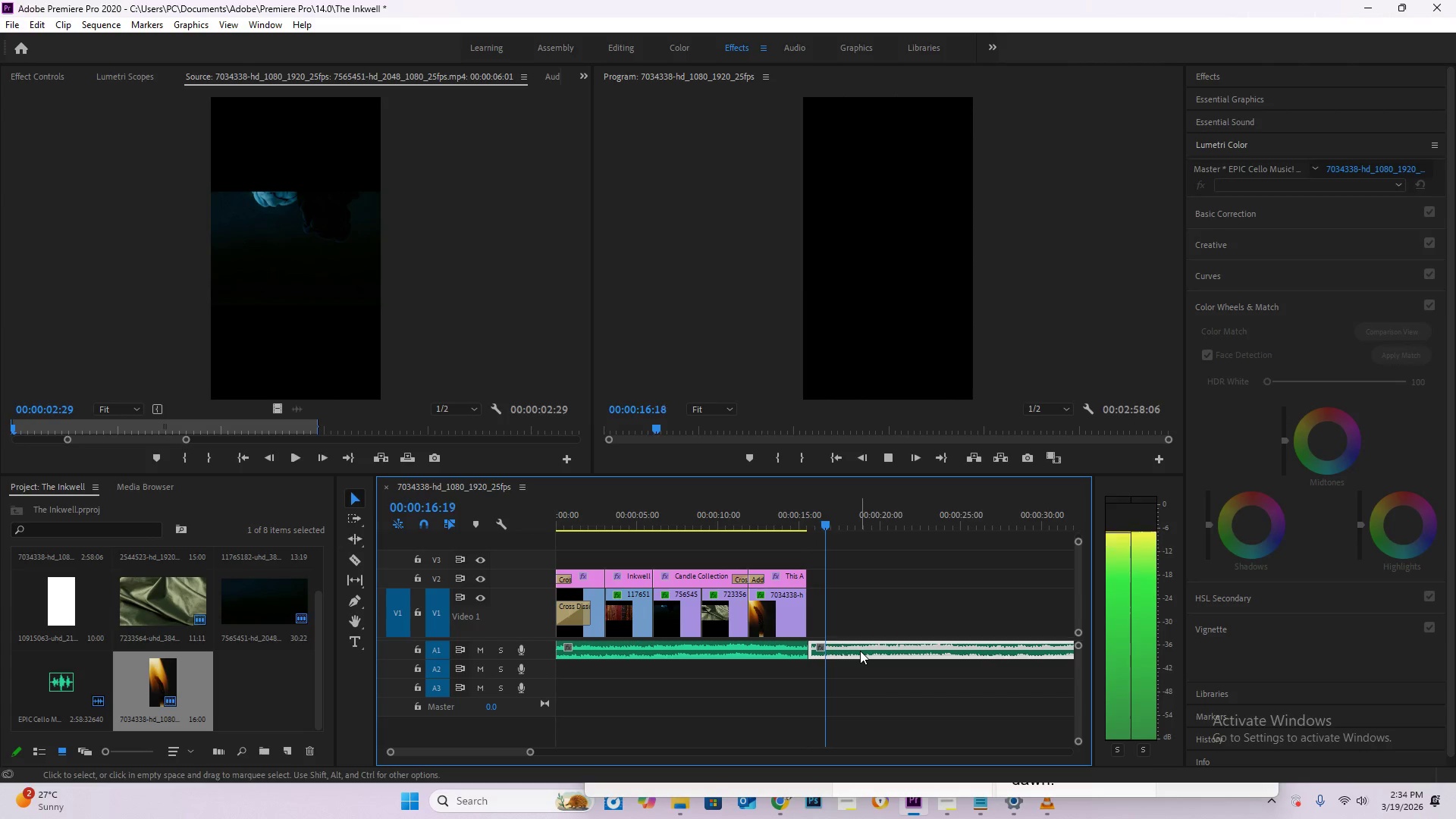 
key(Delete)
 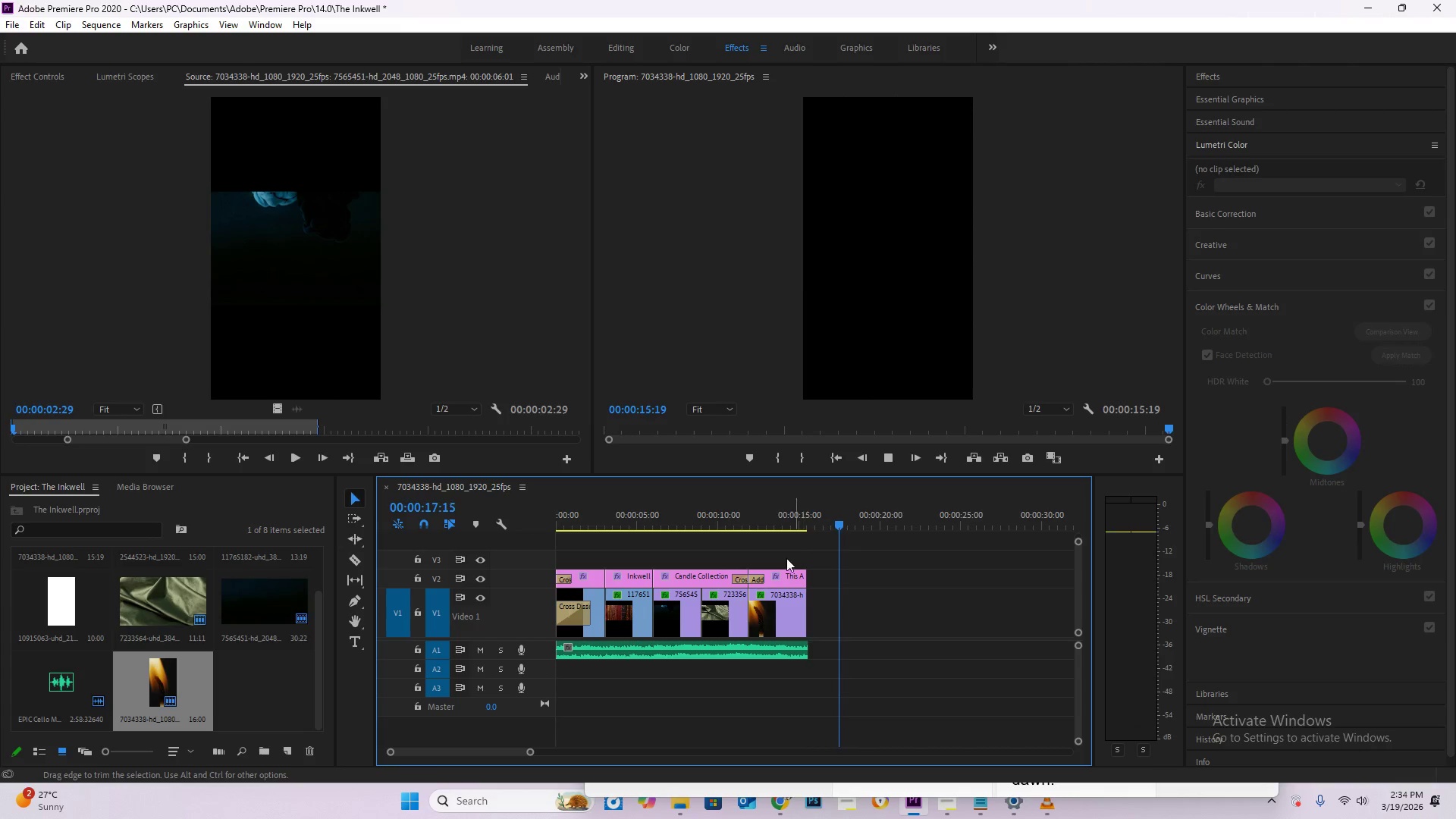 
left_click_drag(start_coordinate=[784, 522], to_coordinate=[783, 518])
 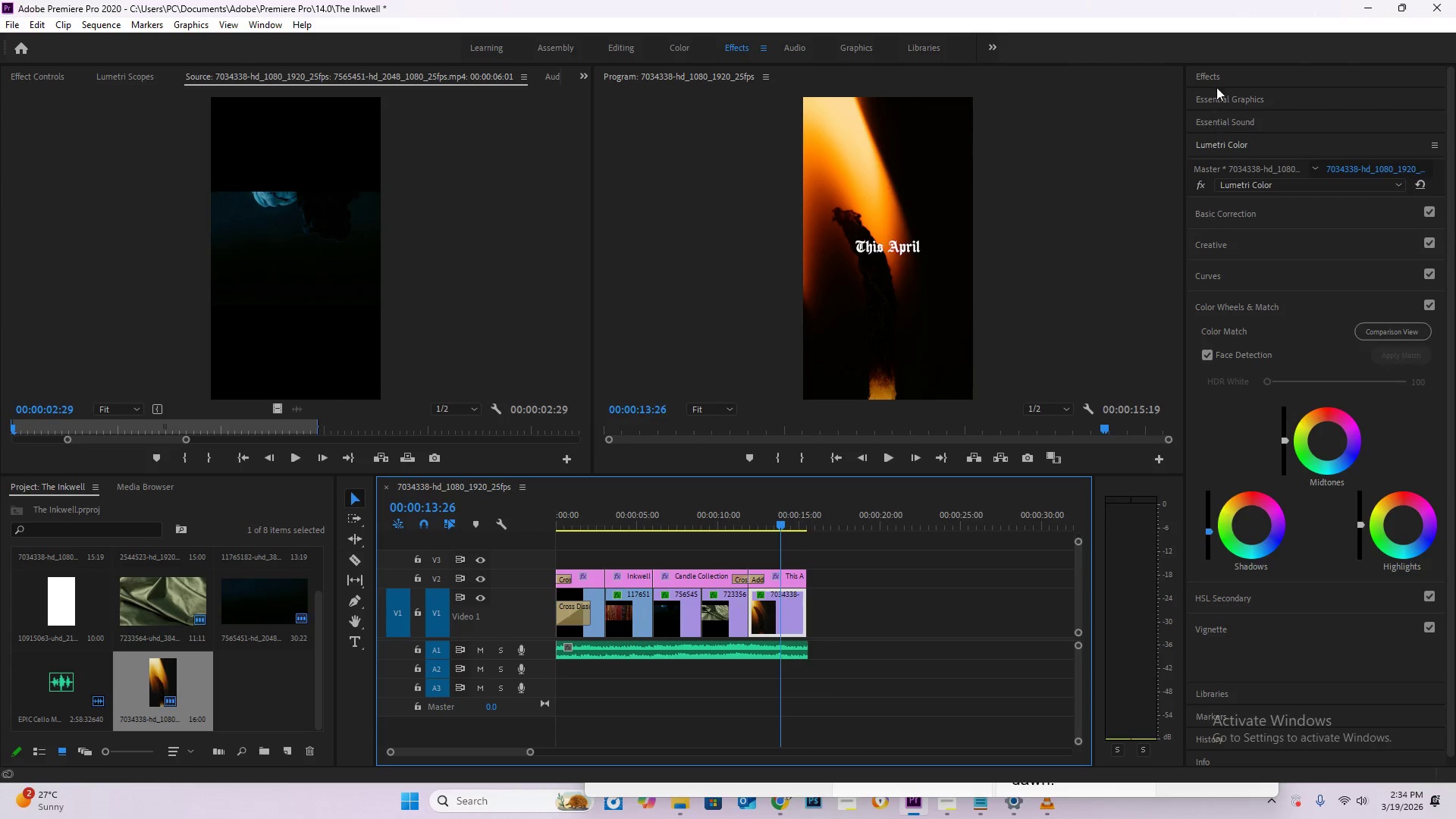 
left_click([1216, 73])
 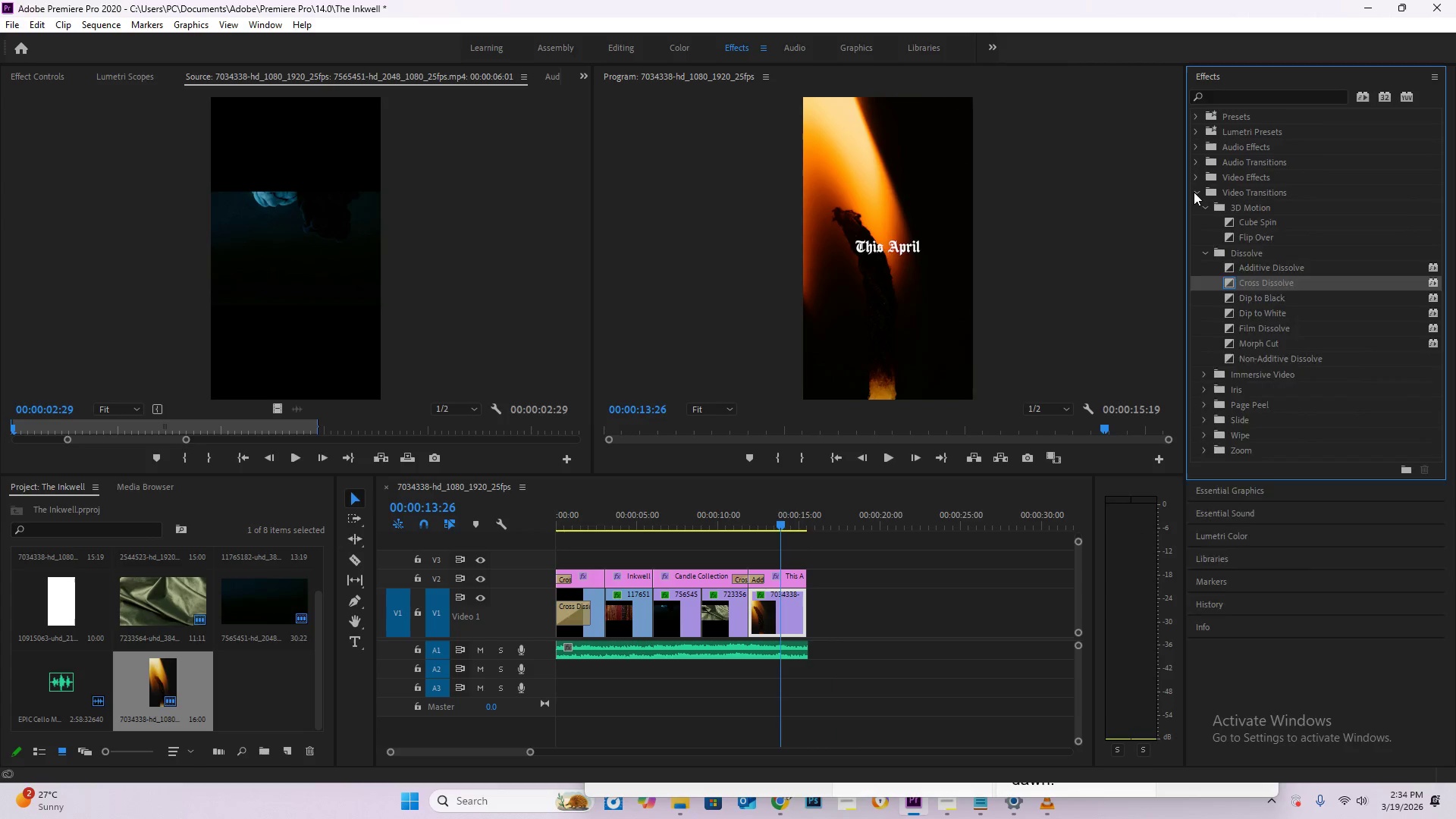 
double_click([1194, 180])
 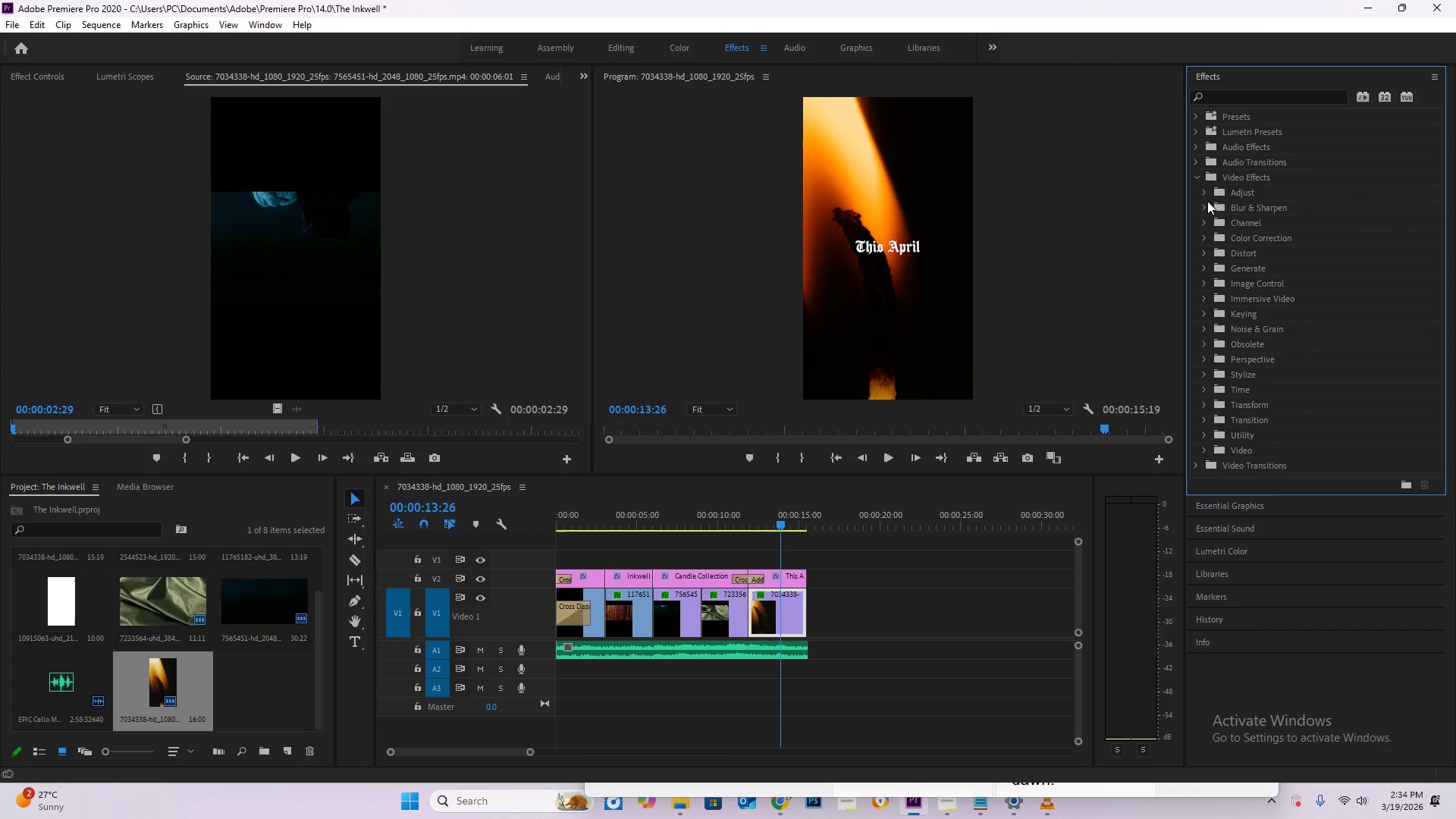 
left_click([1197, 178])
 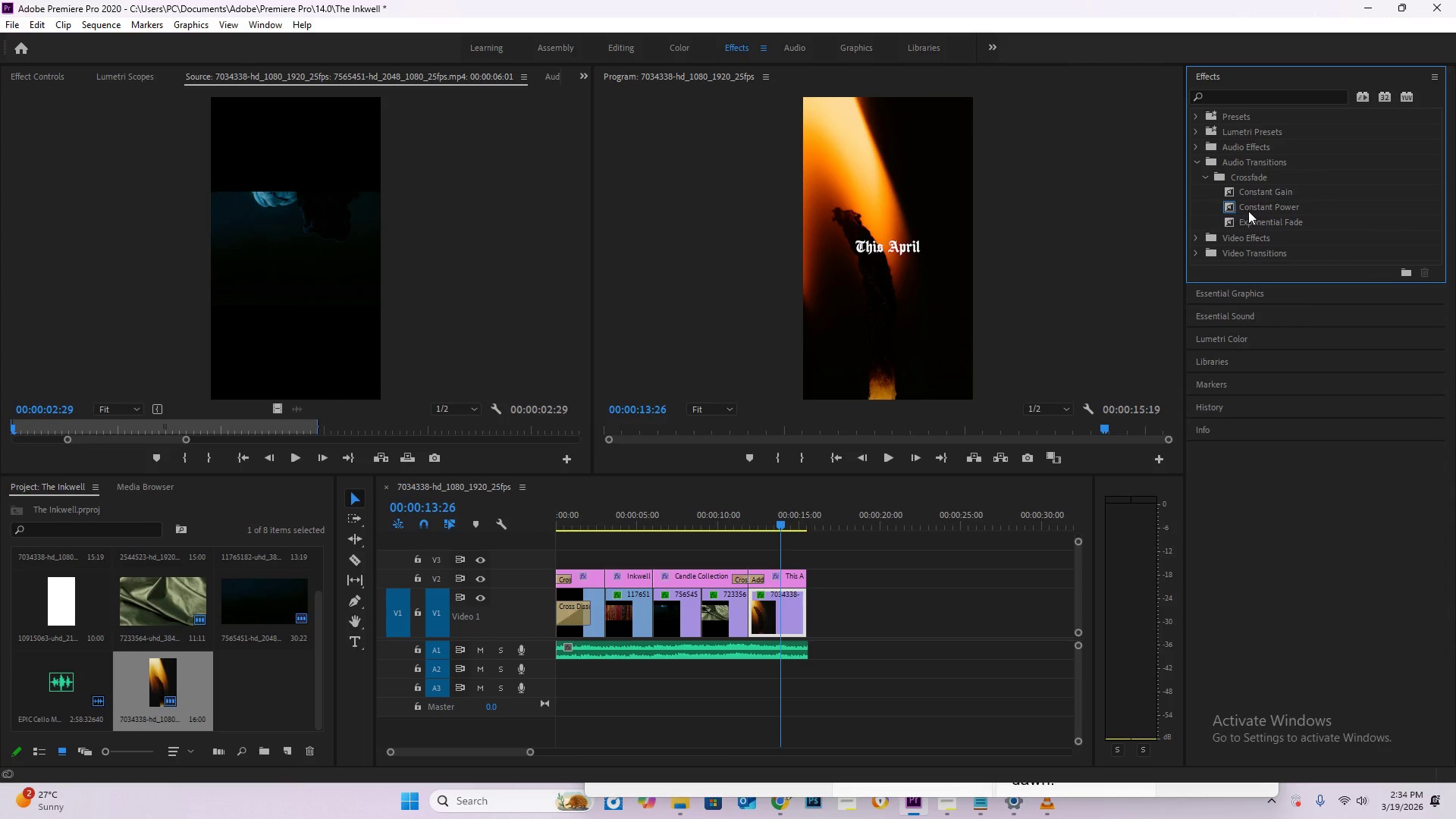 
left_click([1261, 218])
 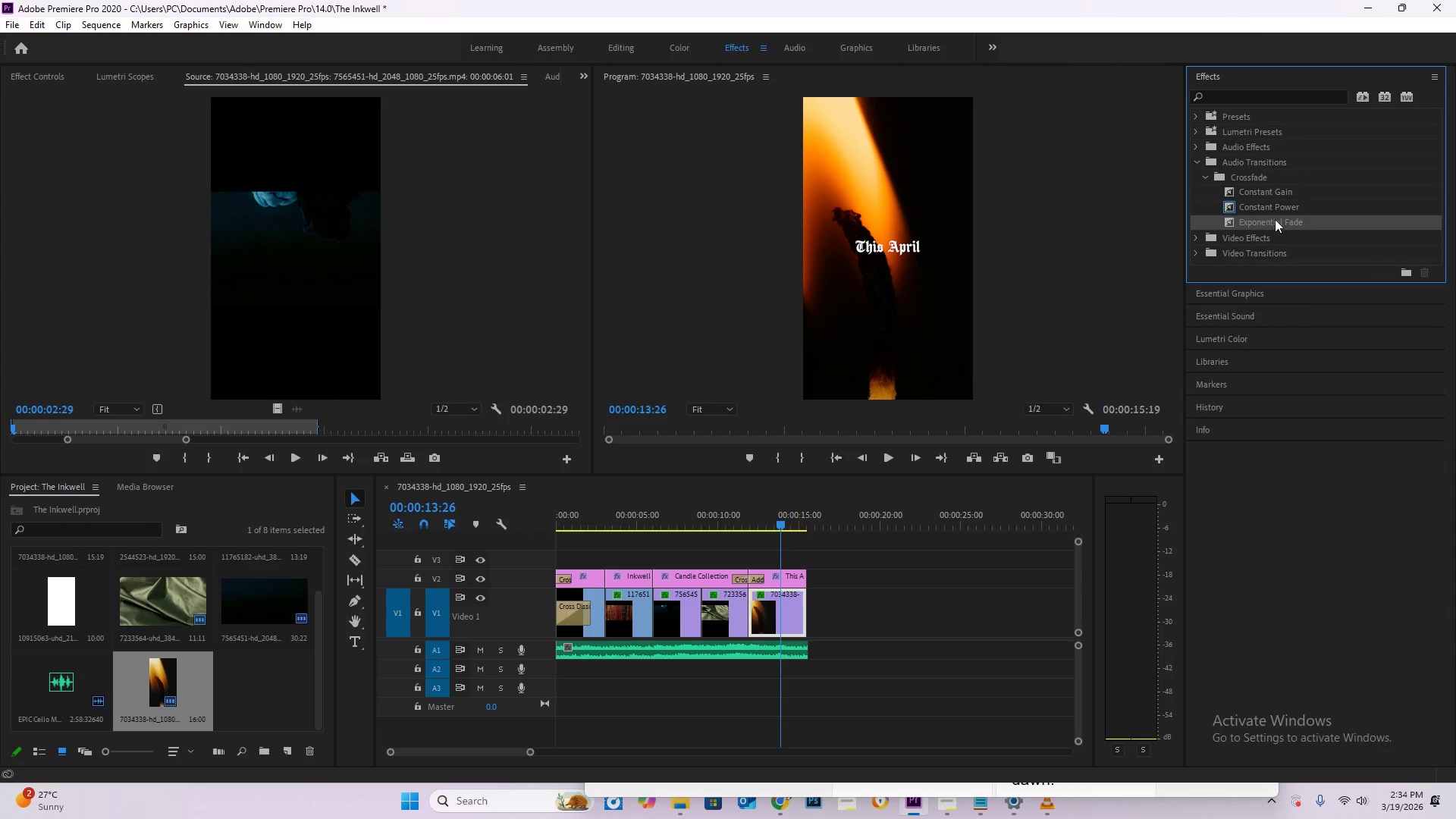 
left_click_drag(start_coordinate=[1275, 219], to_coordinate=[805, 651])
 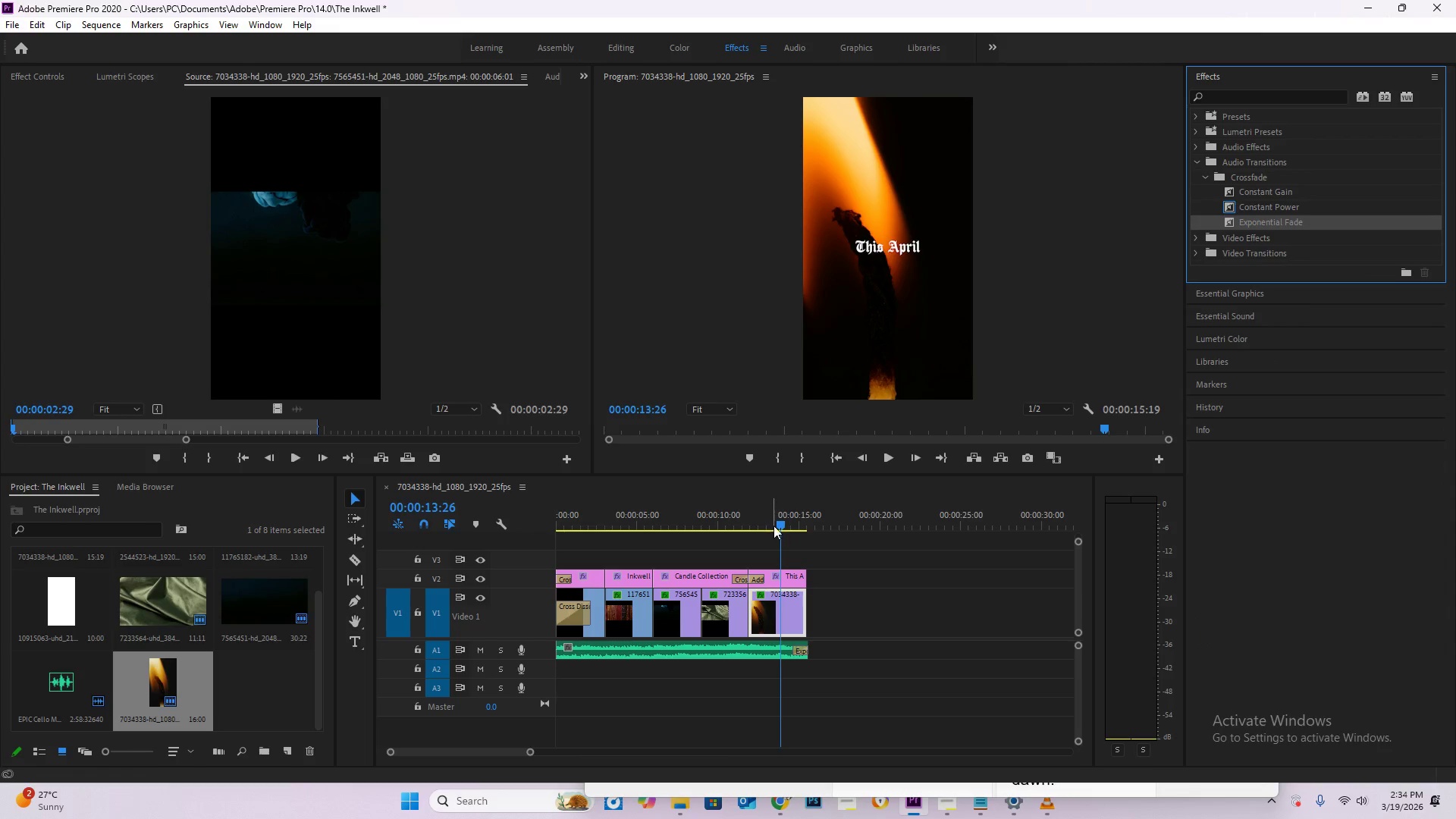 
key(Space)
 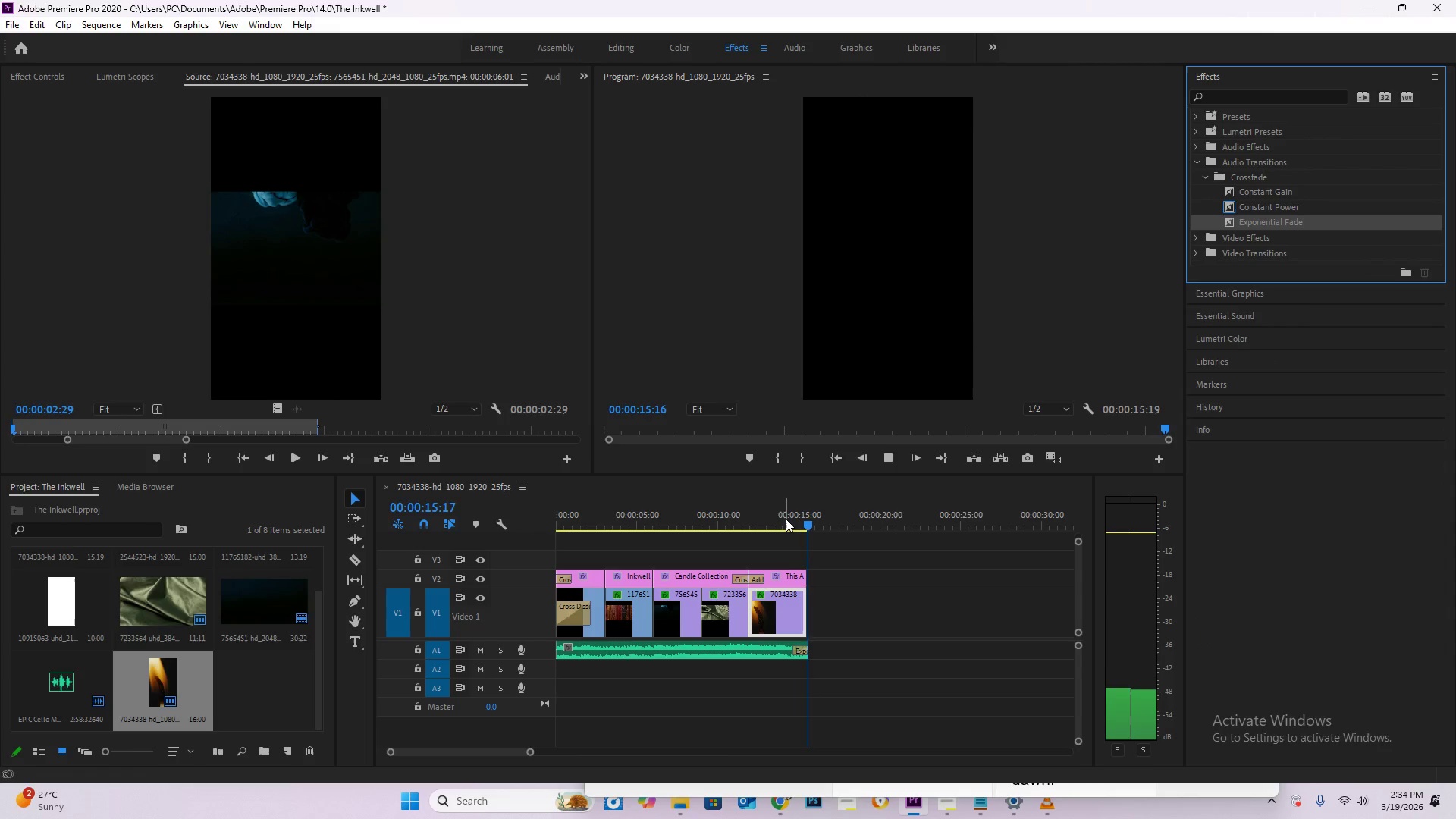 
left_click_drag(start_coordinate=[801, 519], to_coordinate=[526, 518])
 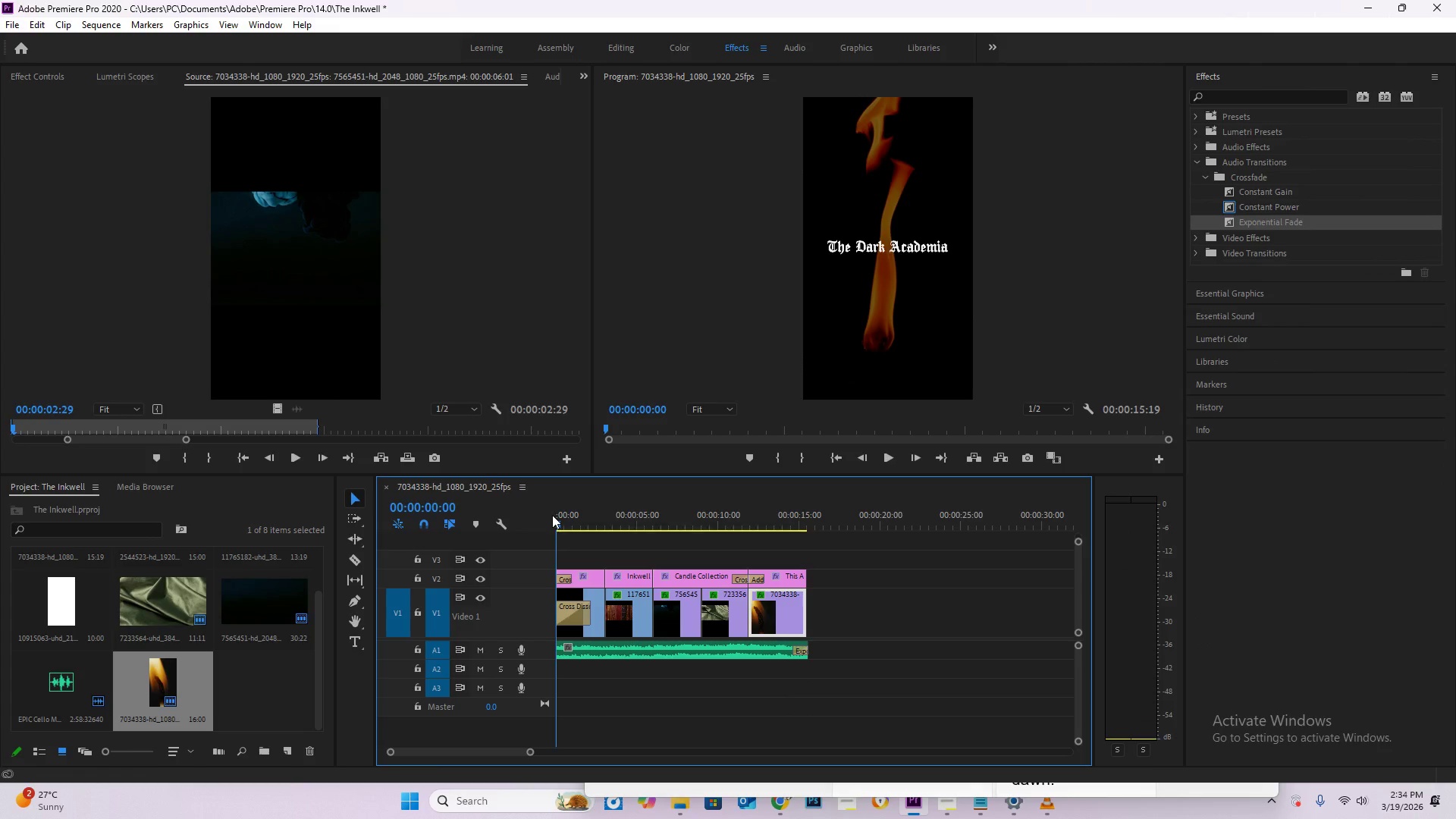 
key(Space)
 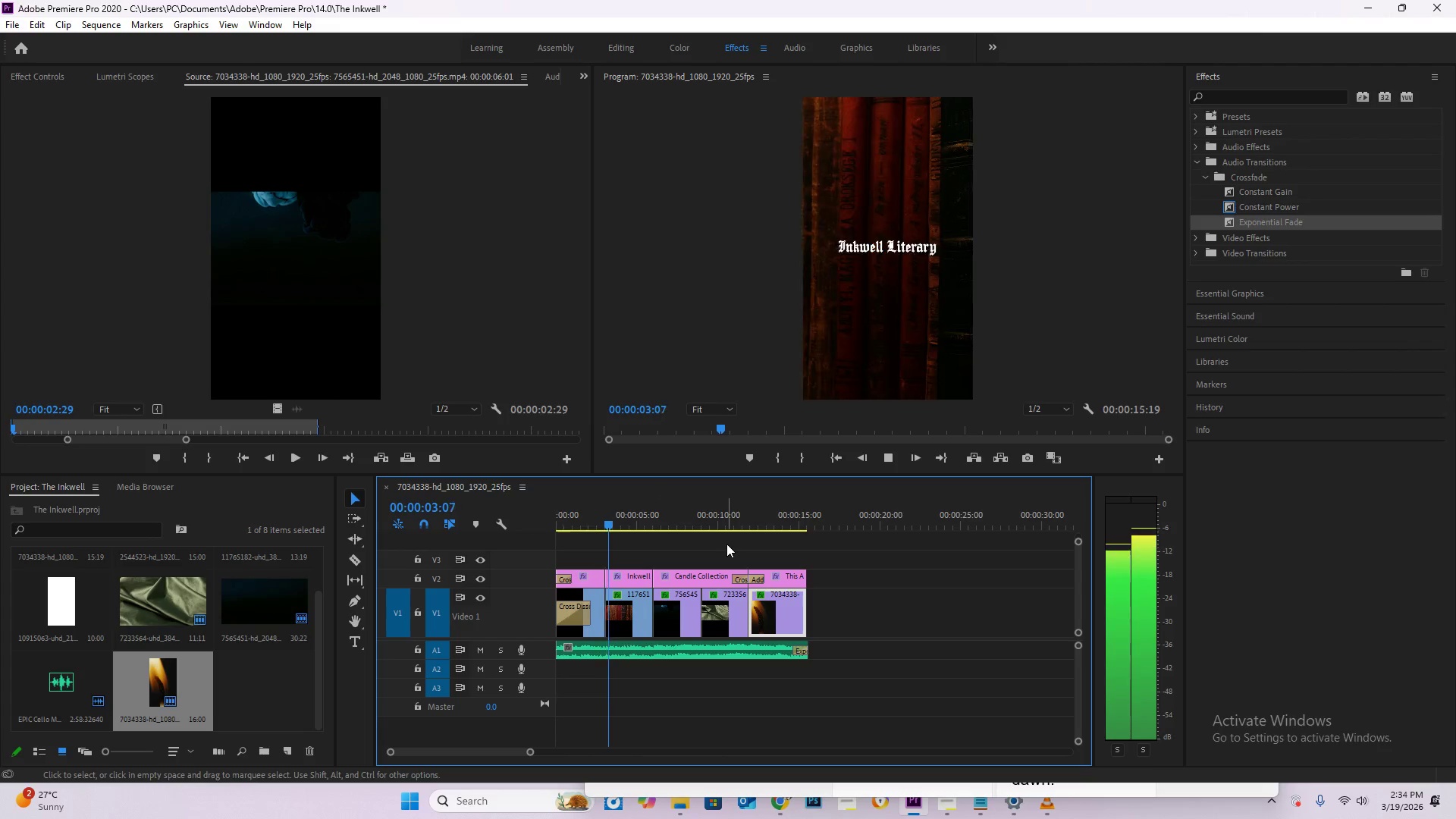 
key(Space)
 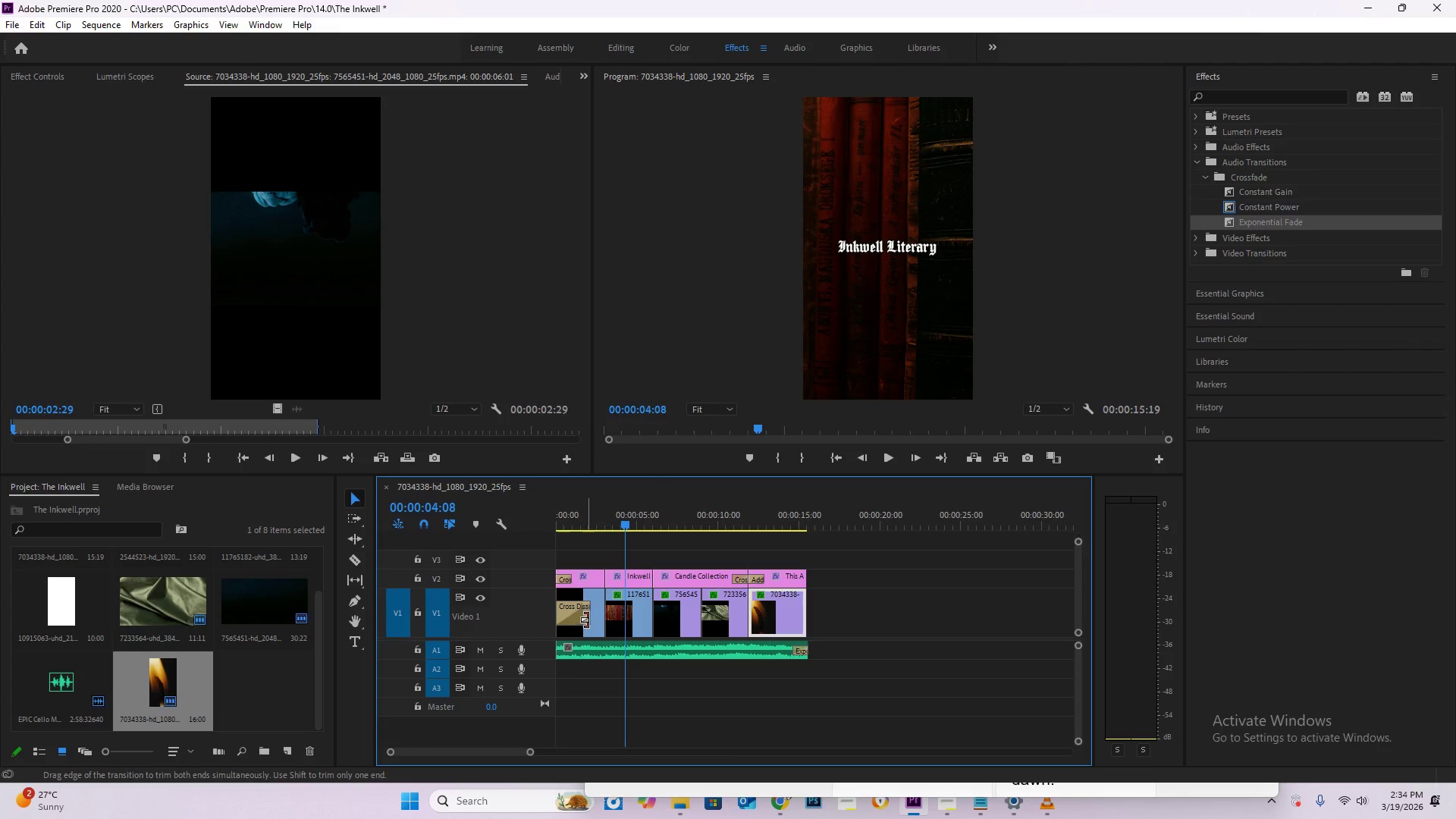 
left_click_drag(start_coordinate=[585, 619], to_coordinate=[566, 624])
 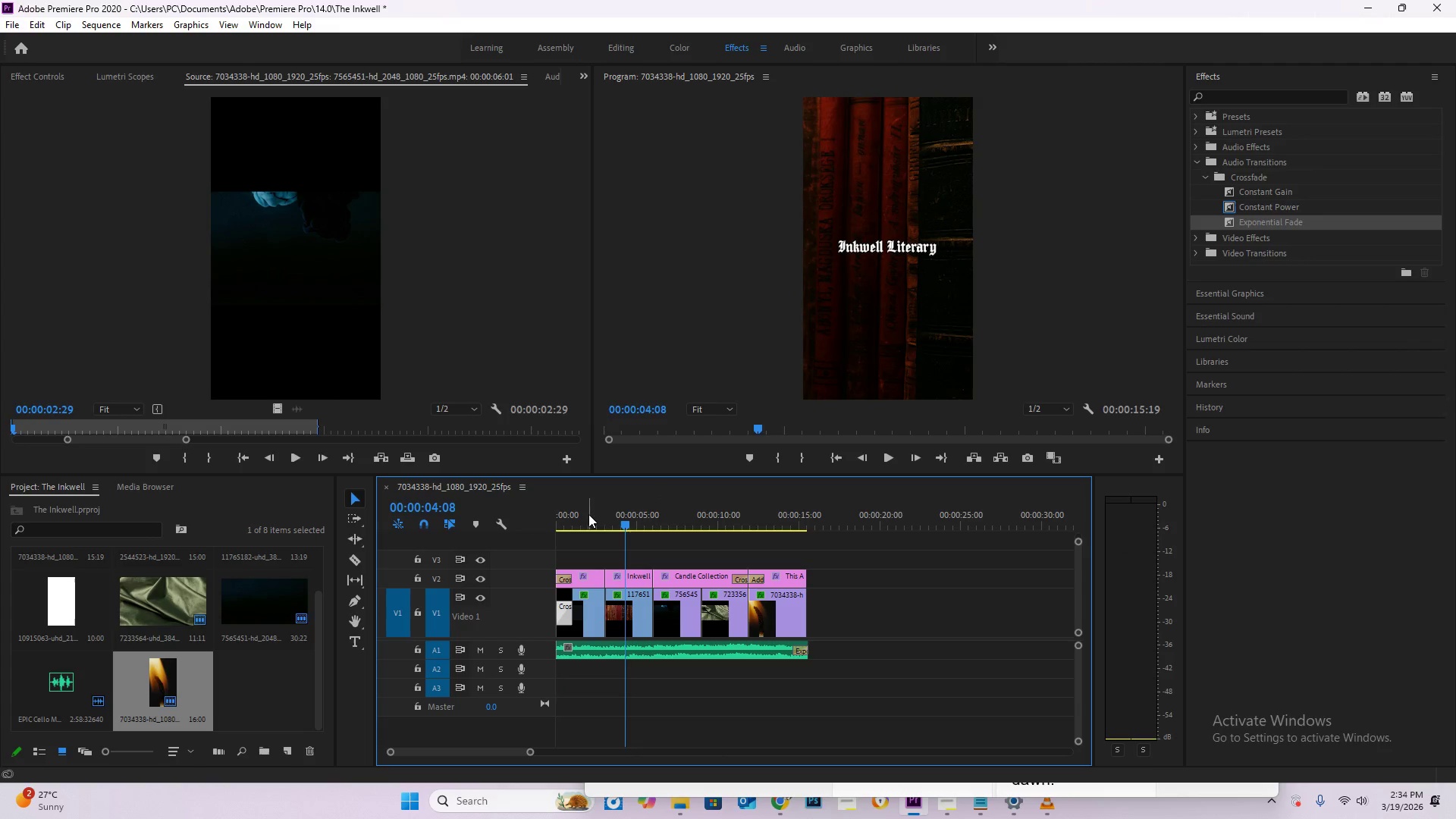 
left_click_drag(start_coordinate=[582, 514], to_coordinate=[471, 526])
 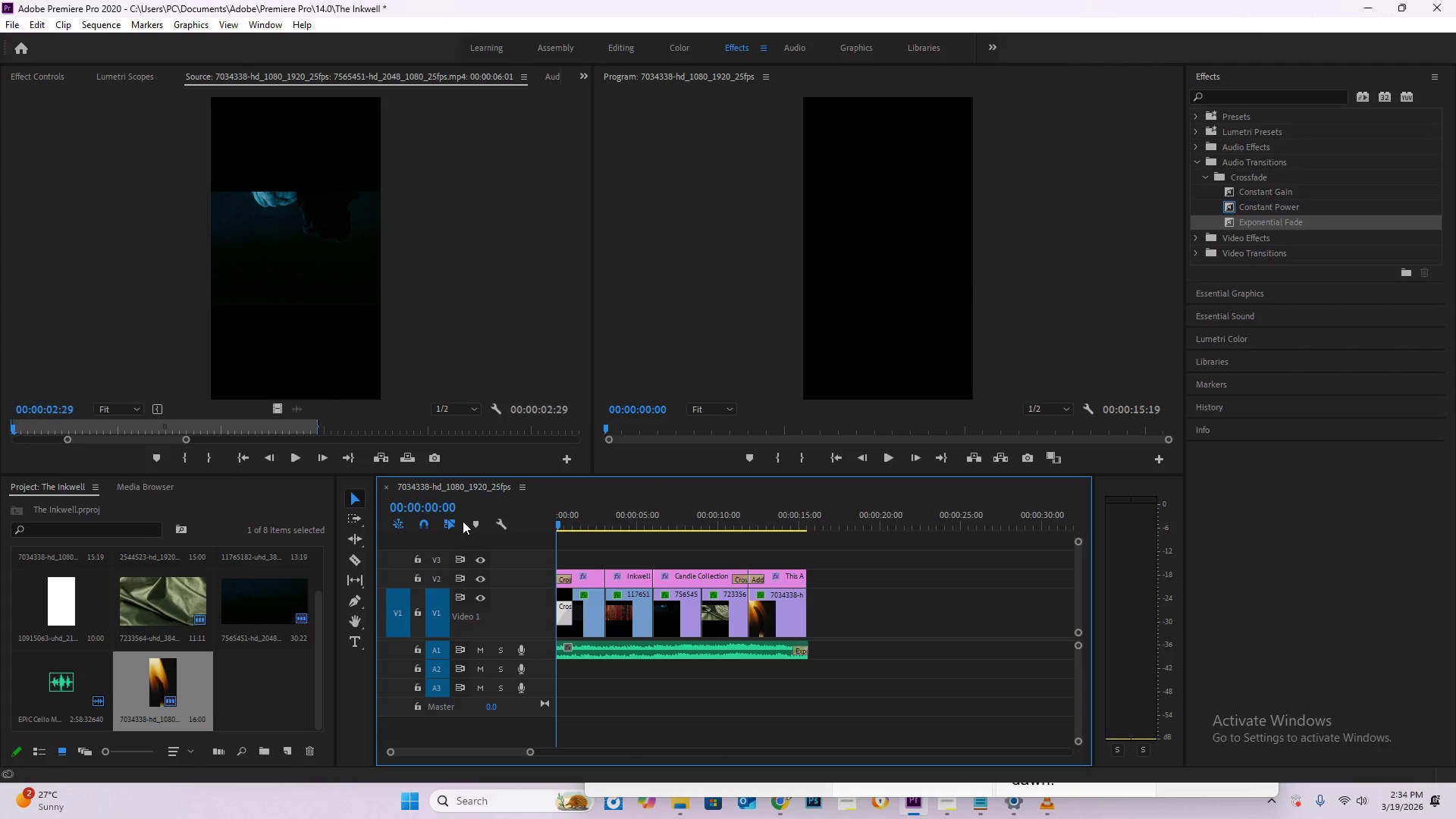 
key(Space)
 